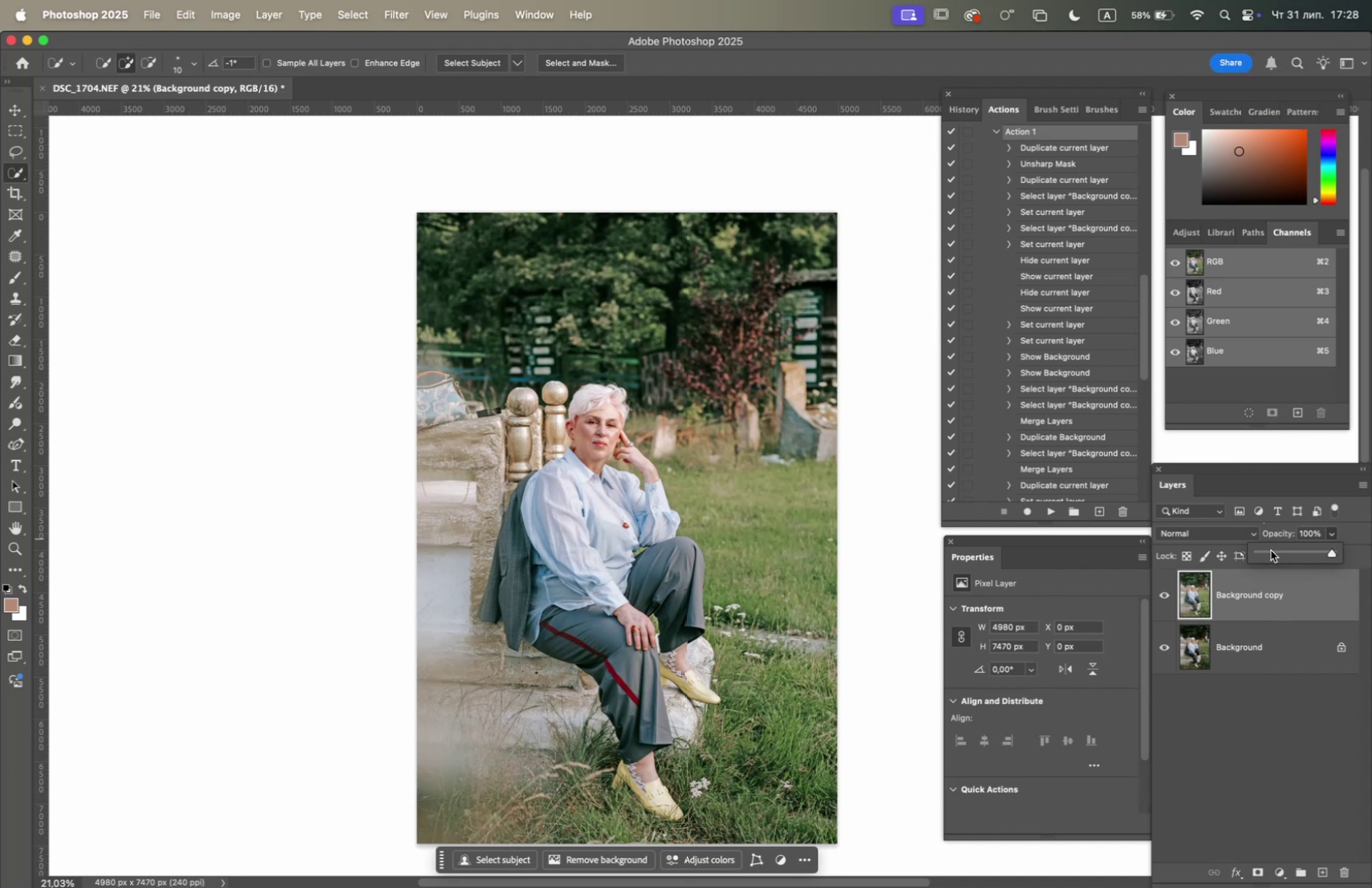 
left_click([1270, 549])
 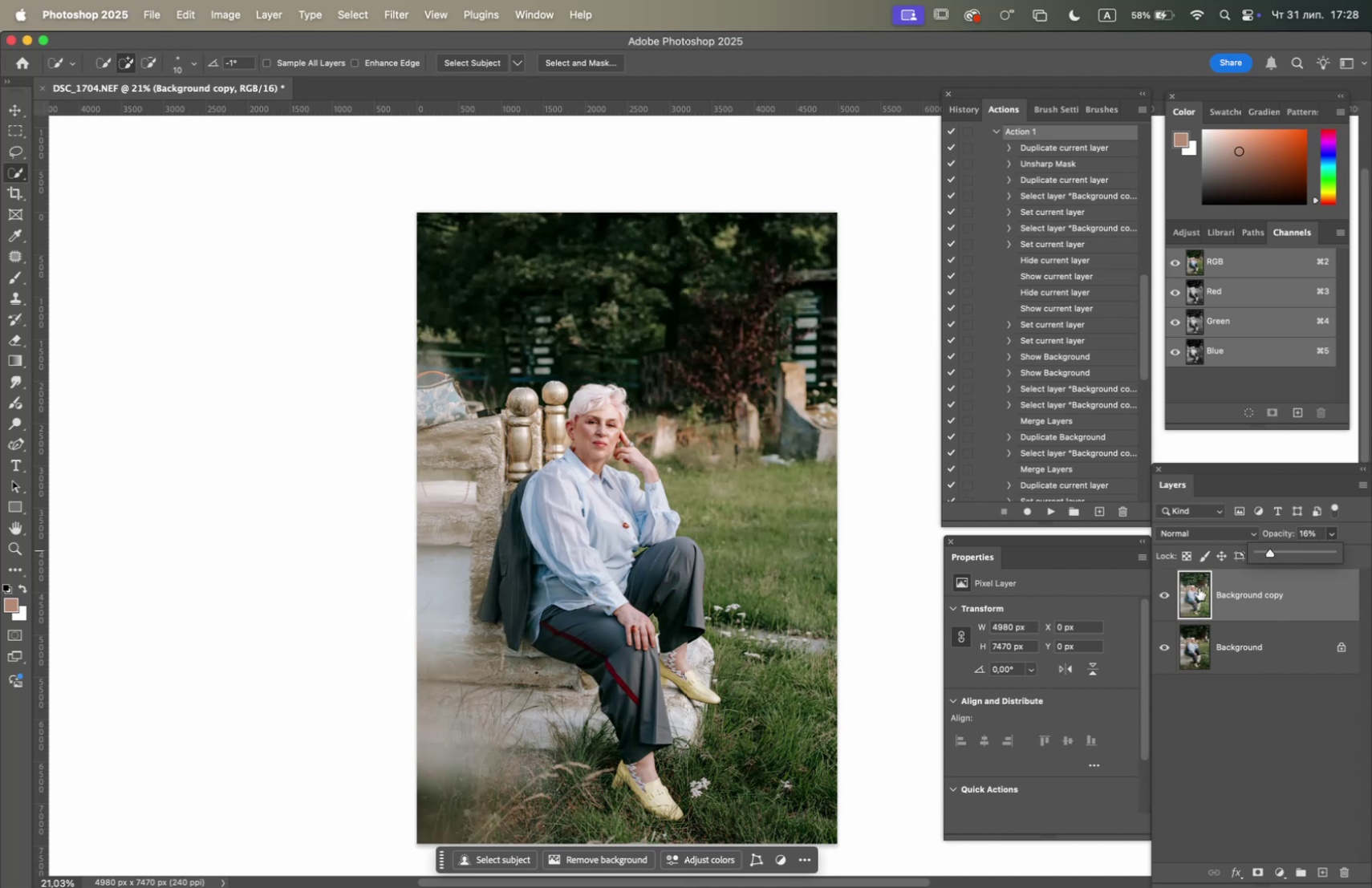 
left_click([1162, 591])
 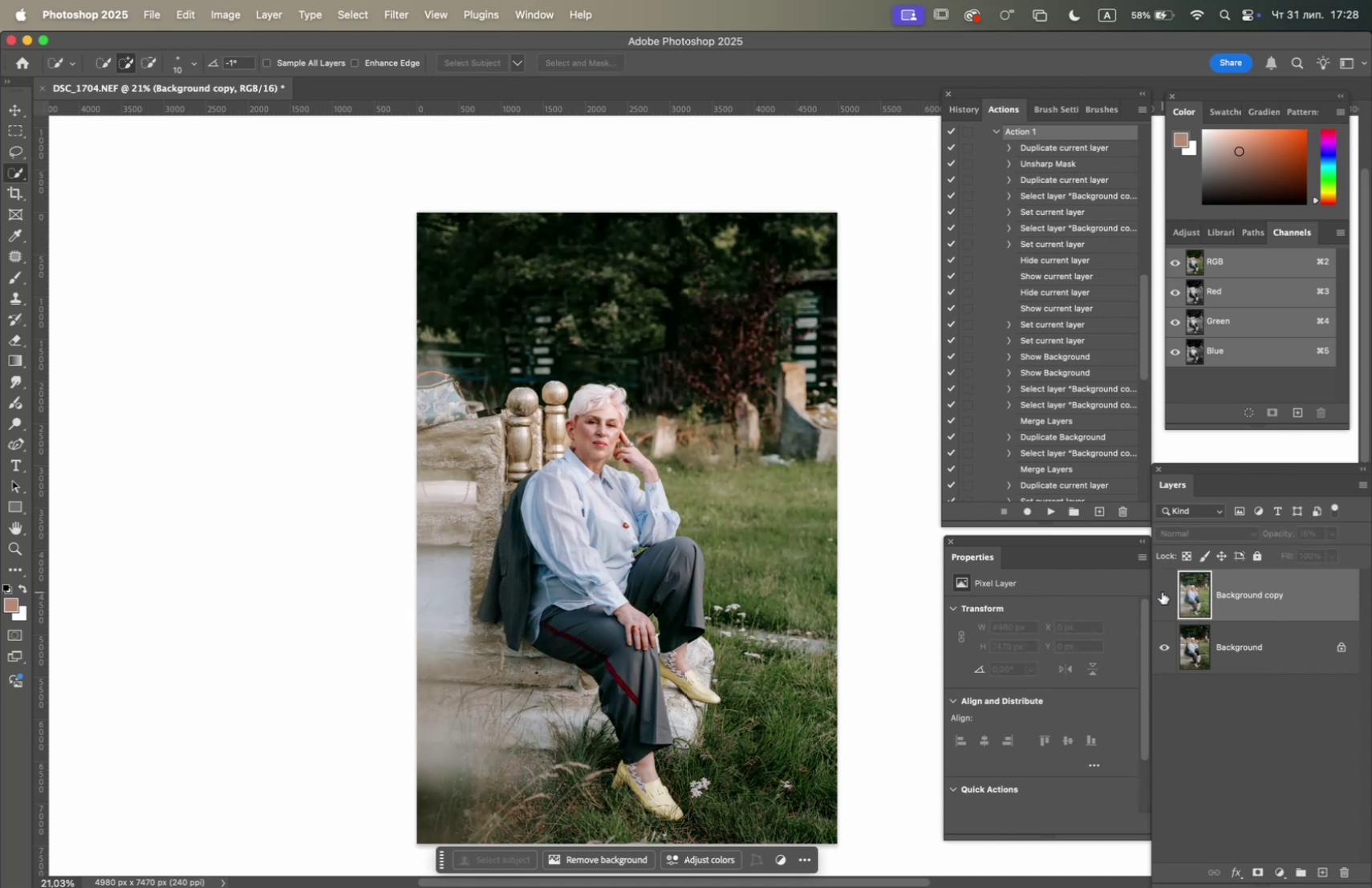 
left_click([1162, 591])
 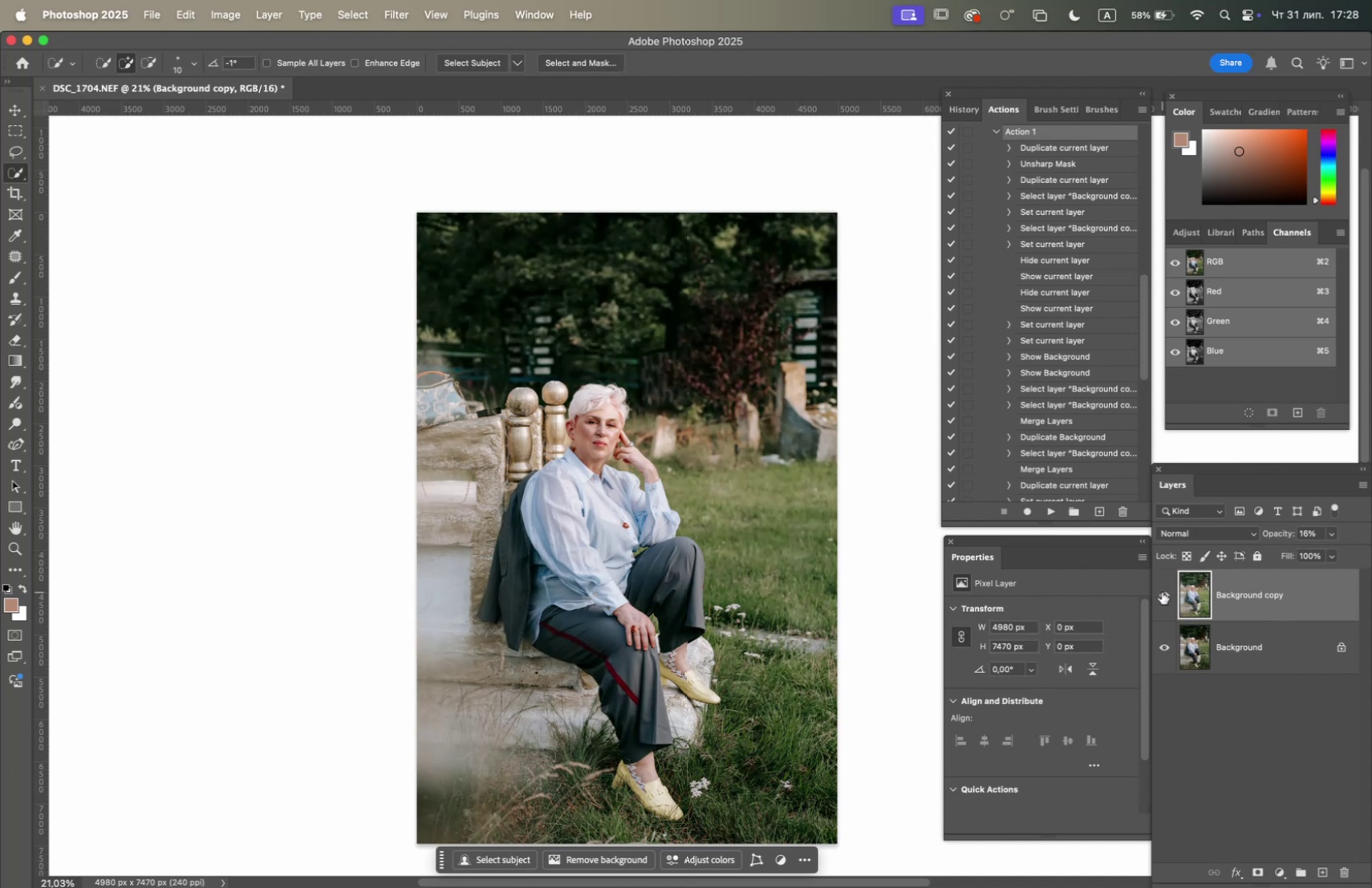 
left_click([1162, 591])
 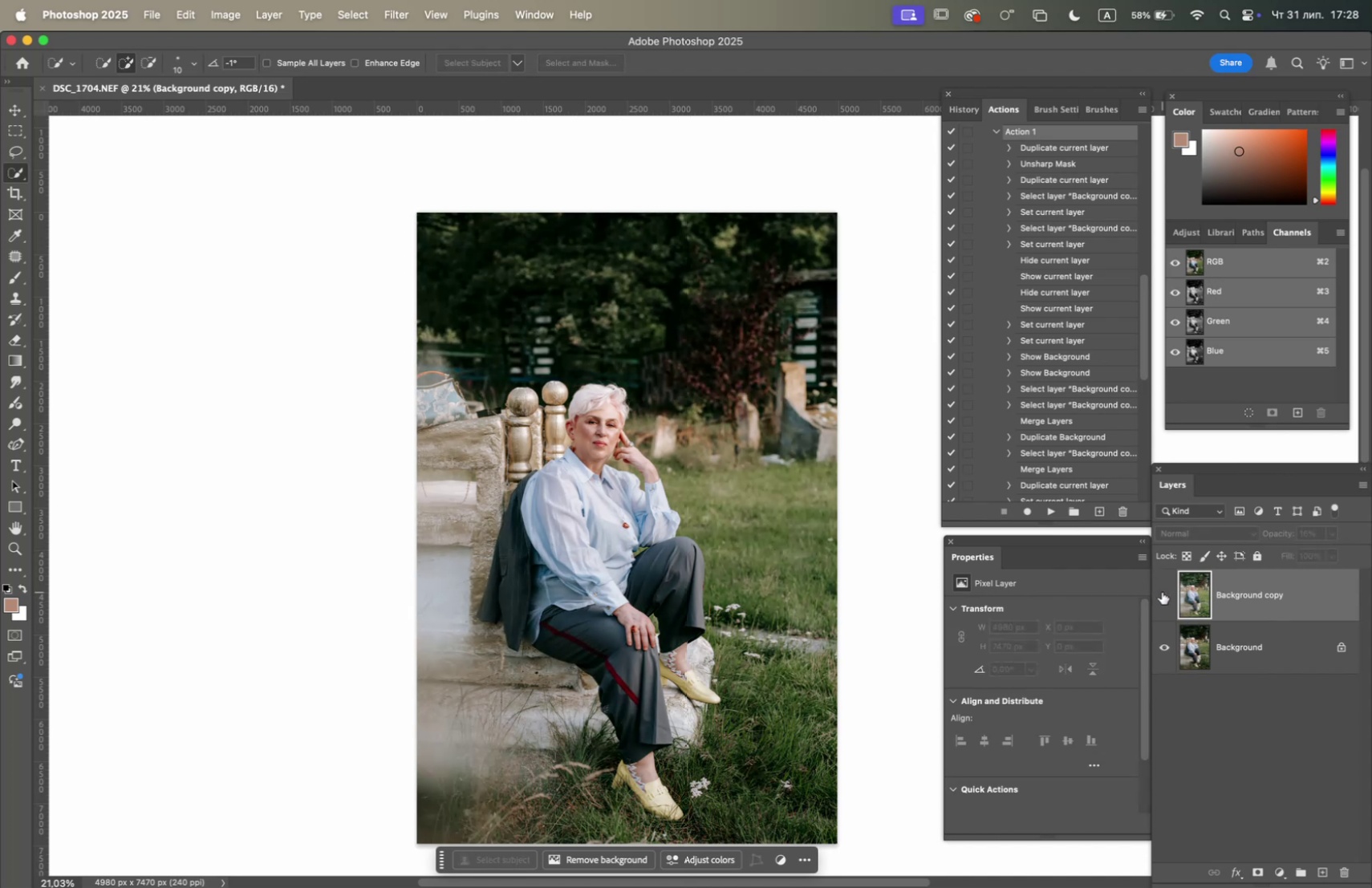 
left_click([1162, 591])
 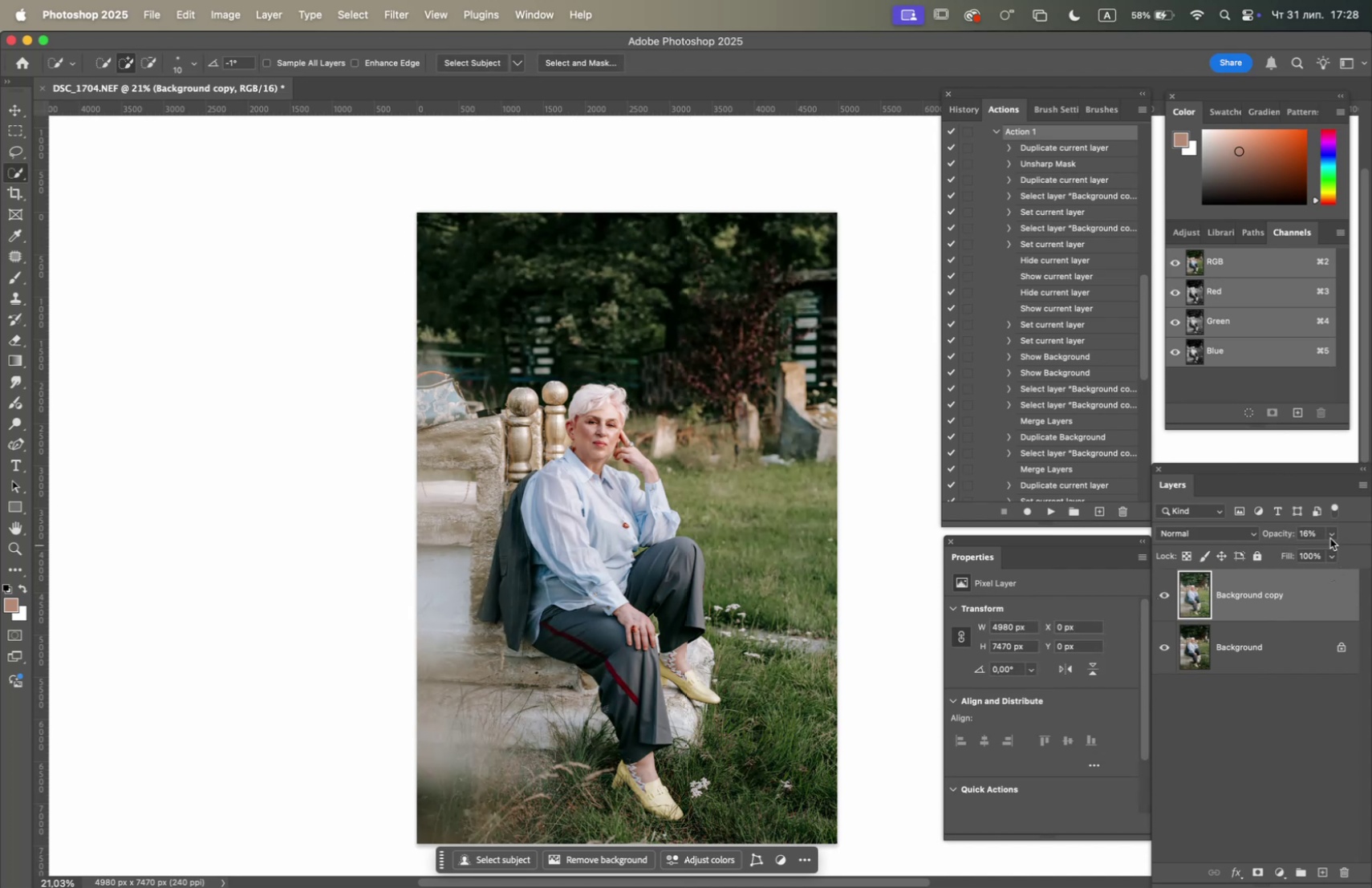 
left_click([1328, 533])
 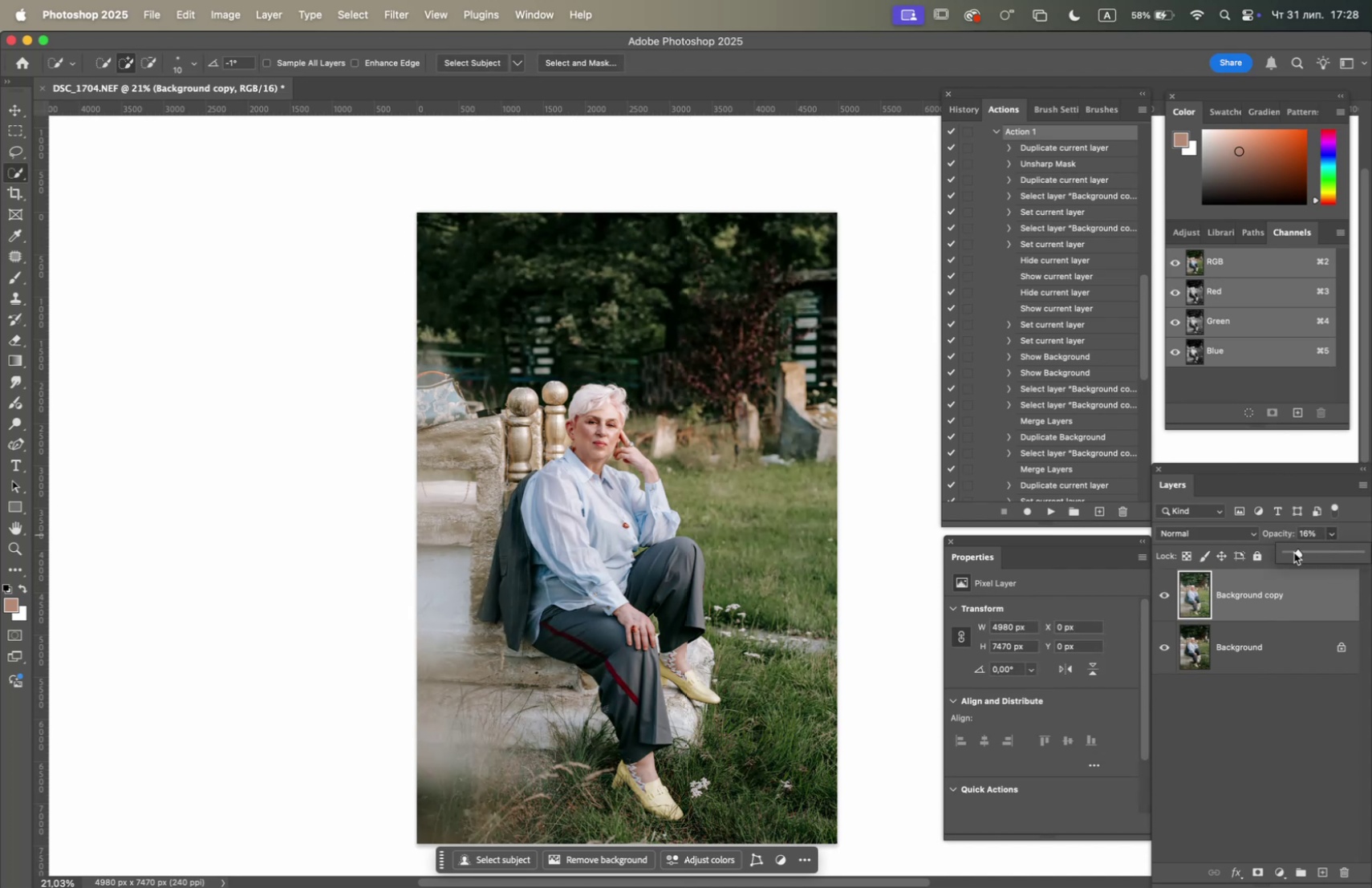 
left_click([1294, 552])
 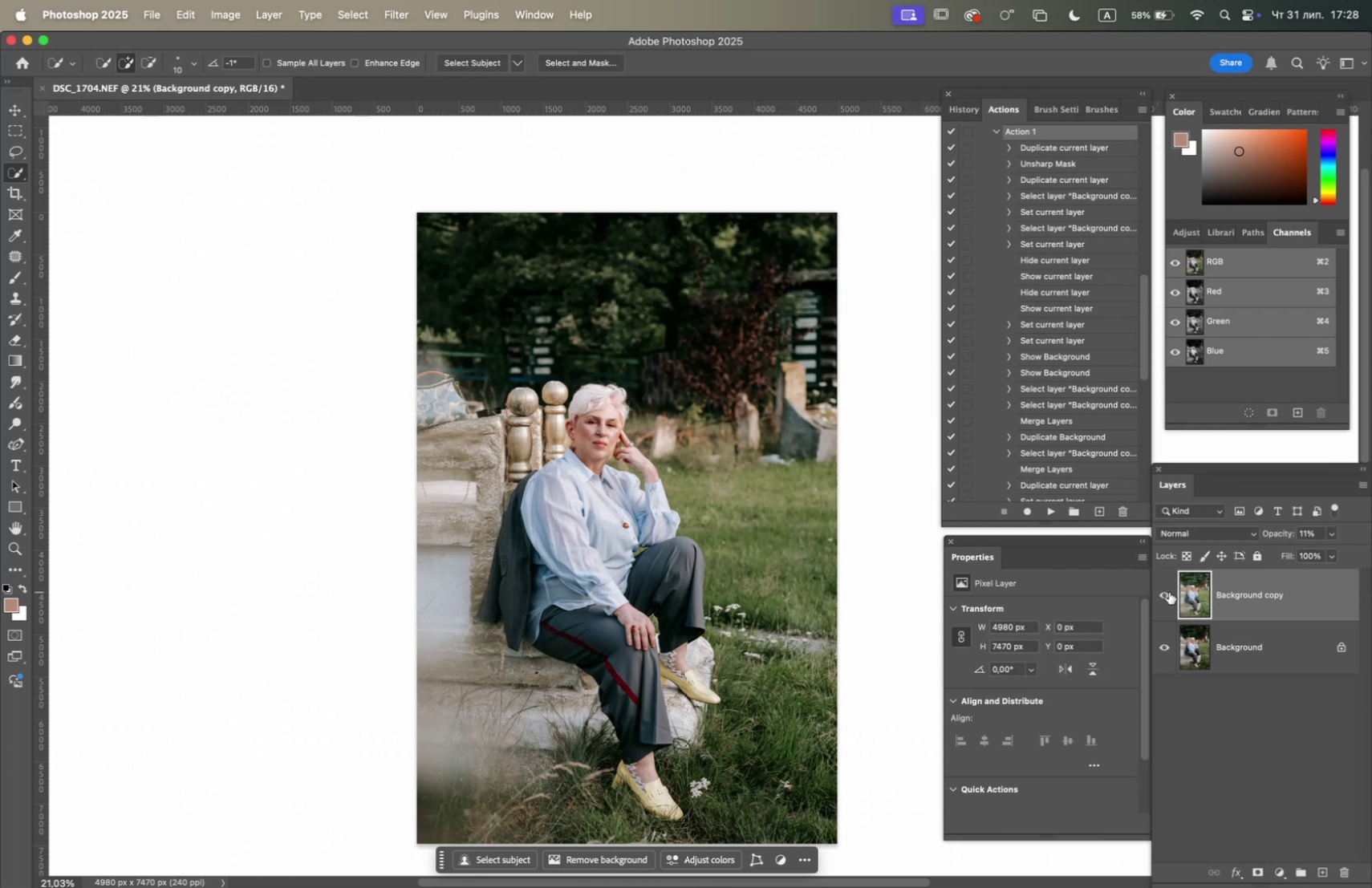 
wait(6.8)
 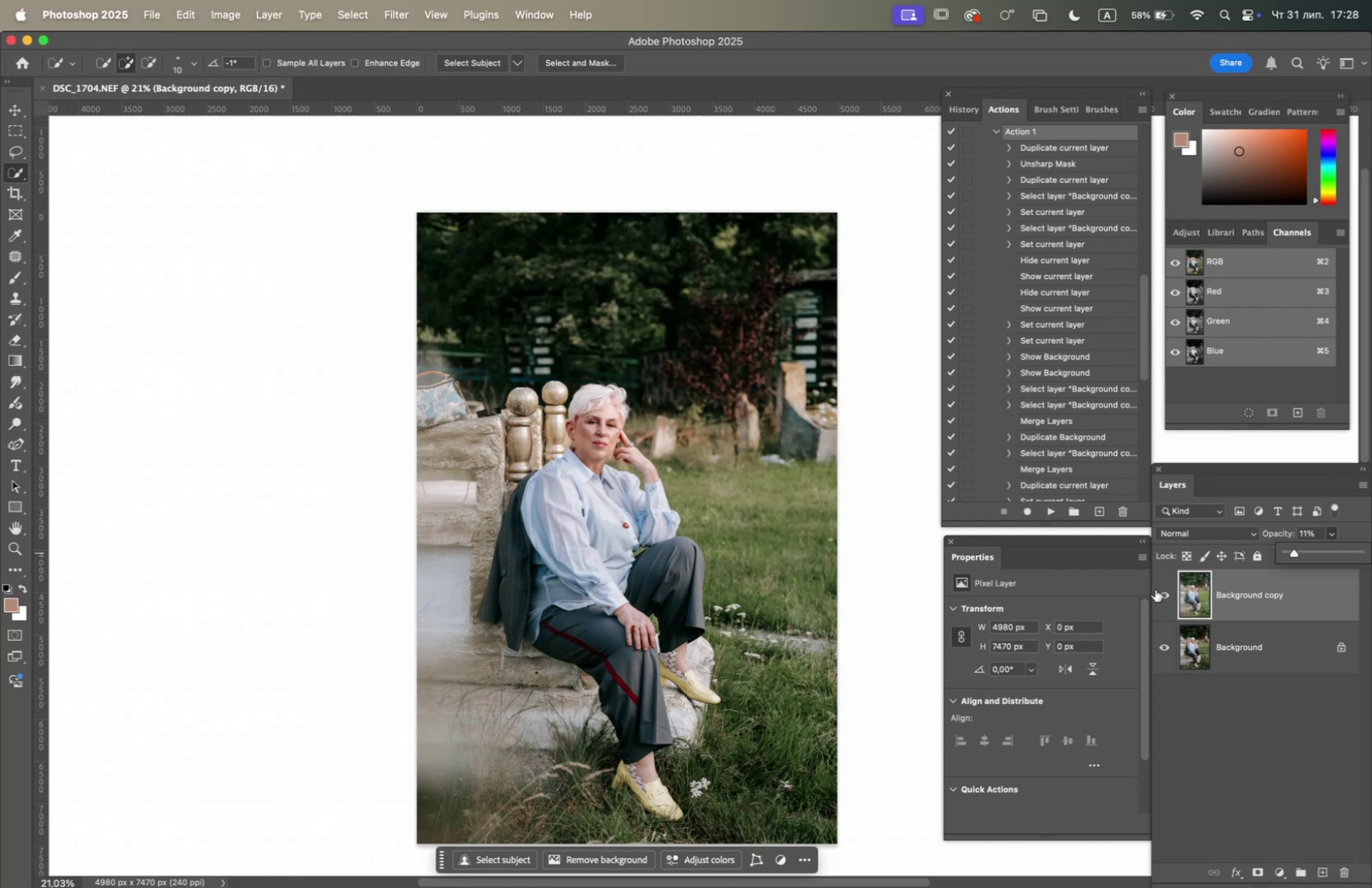 
left_click([1162, 593])
 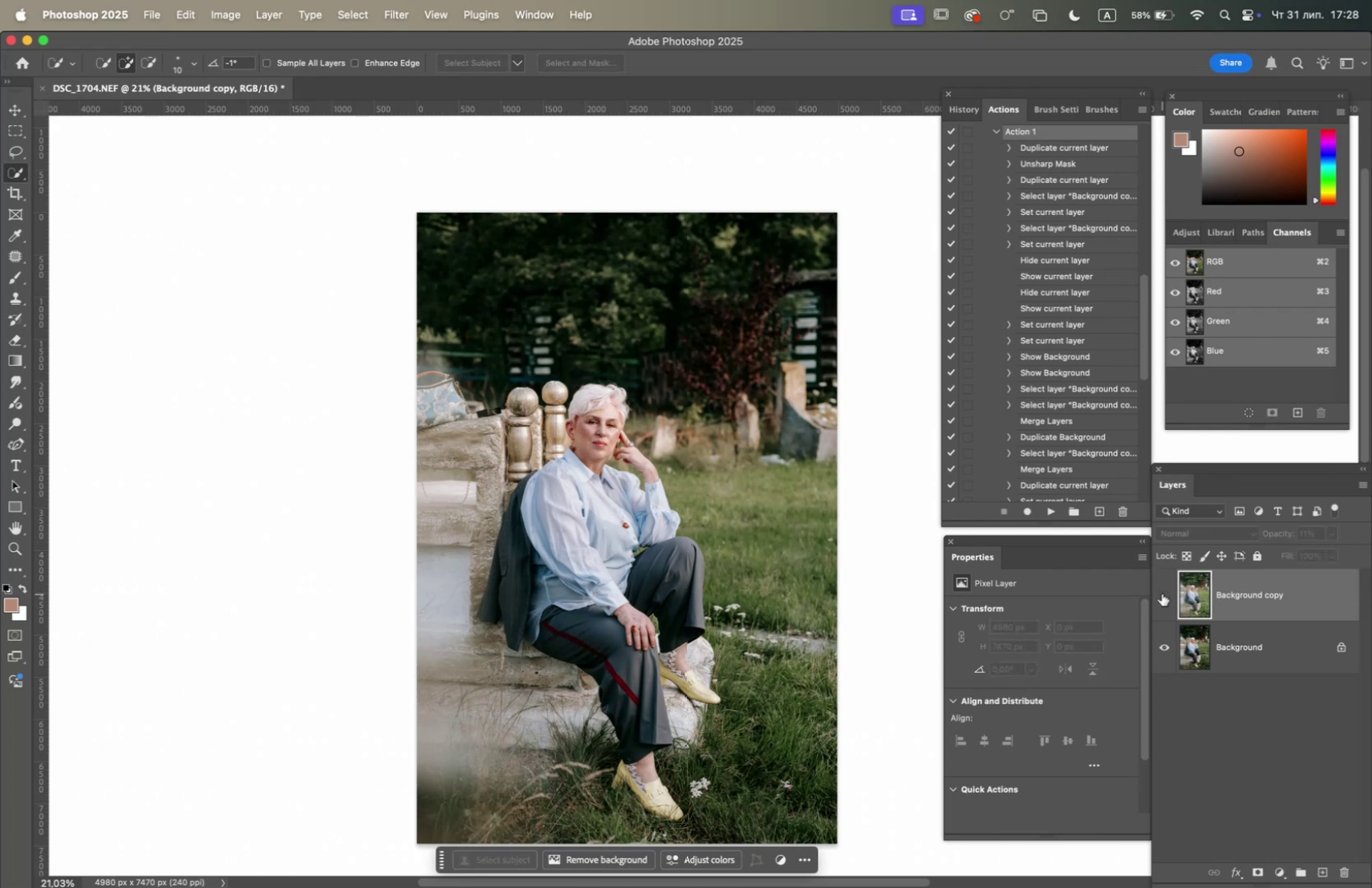 
left_click([1162, 593])
 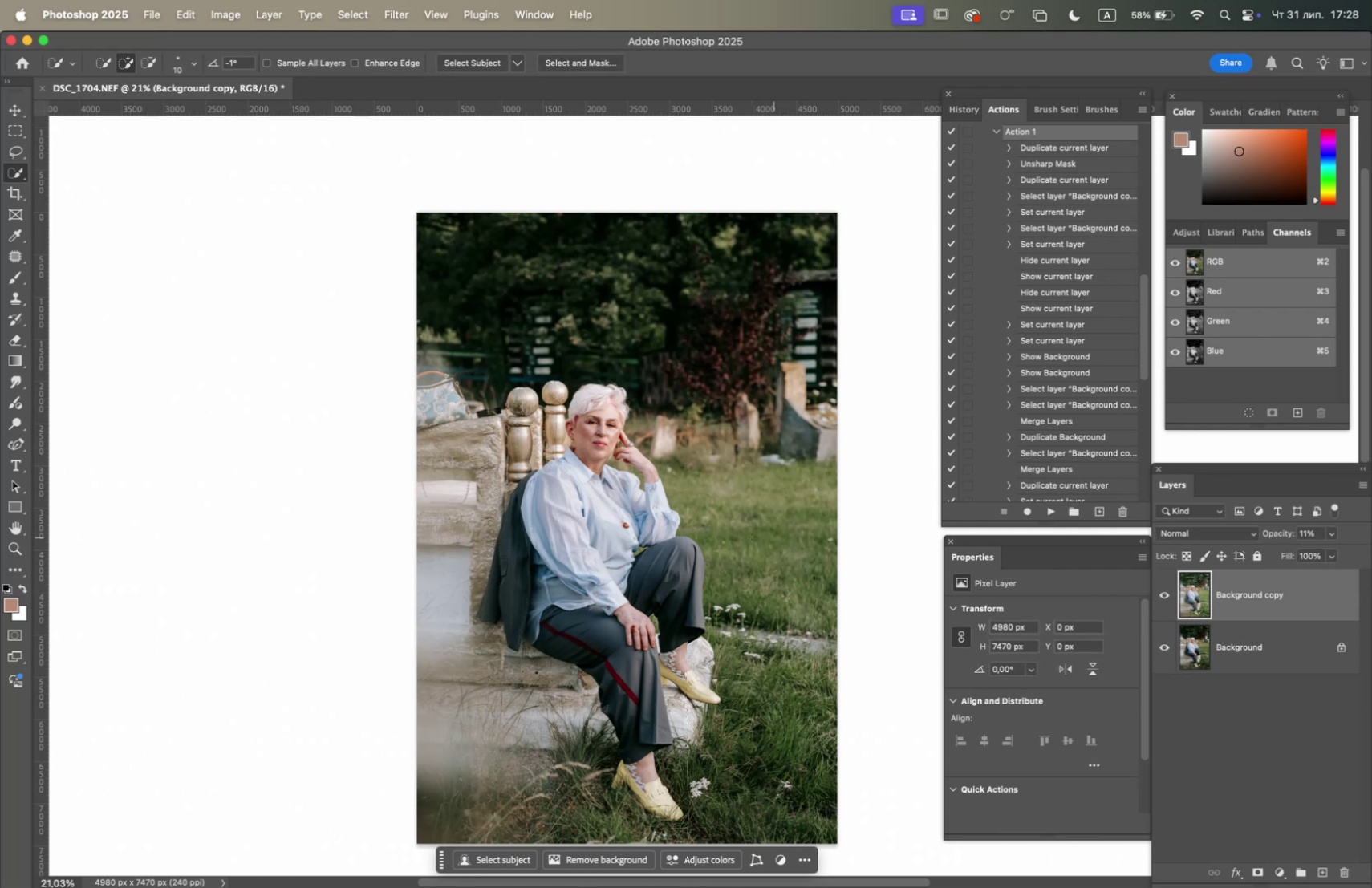 
hold_key(key=OptionLeft, duration=1.46)
scroll: coordinate [586, 509], scroll_direction: down, amount: 1.0
 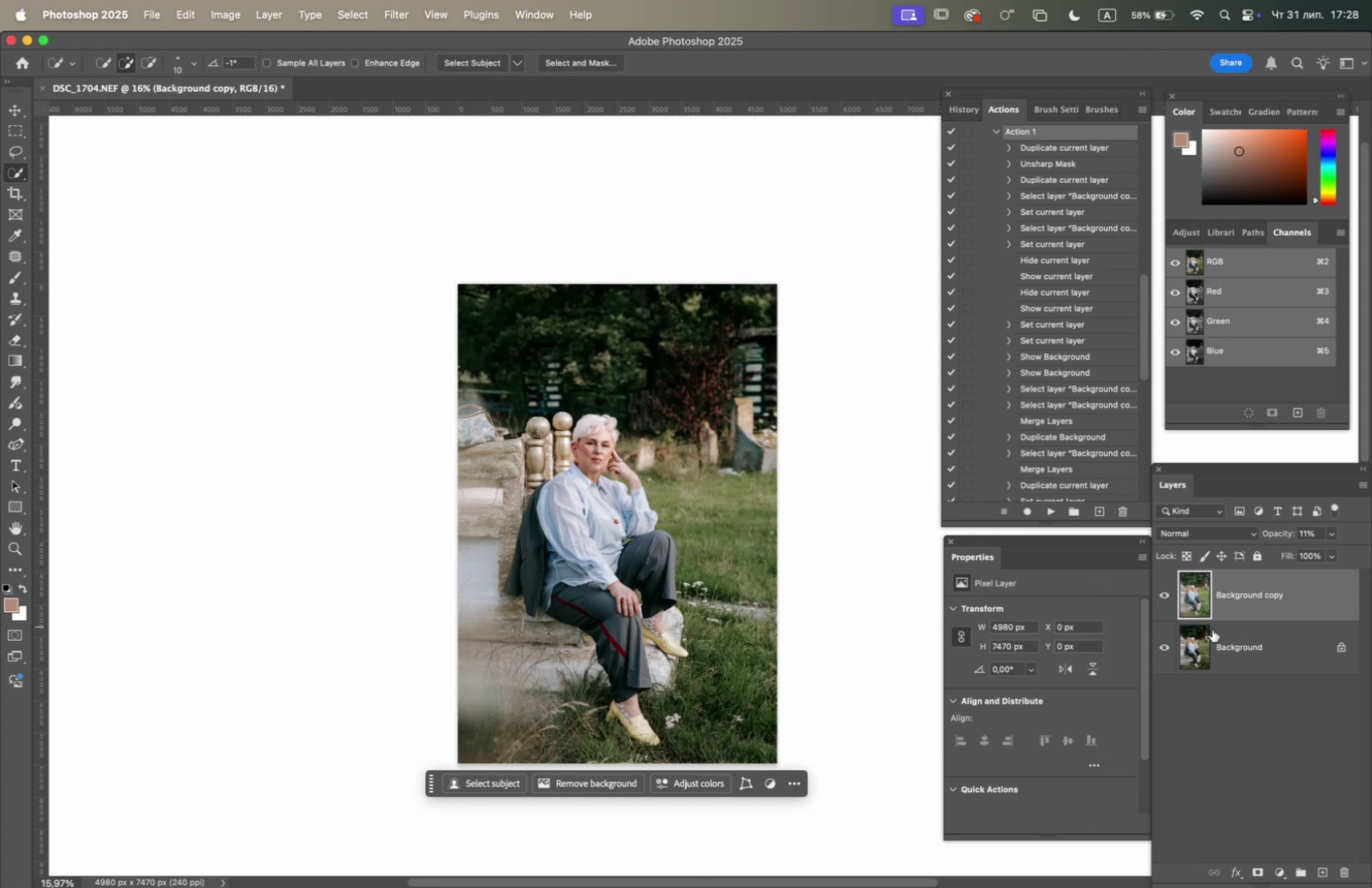 
wait(5.7)
 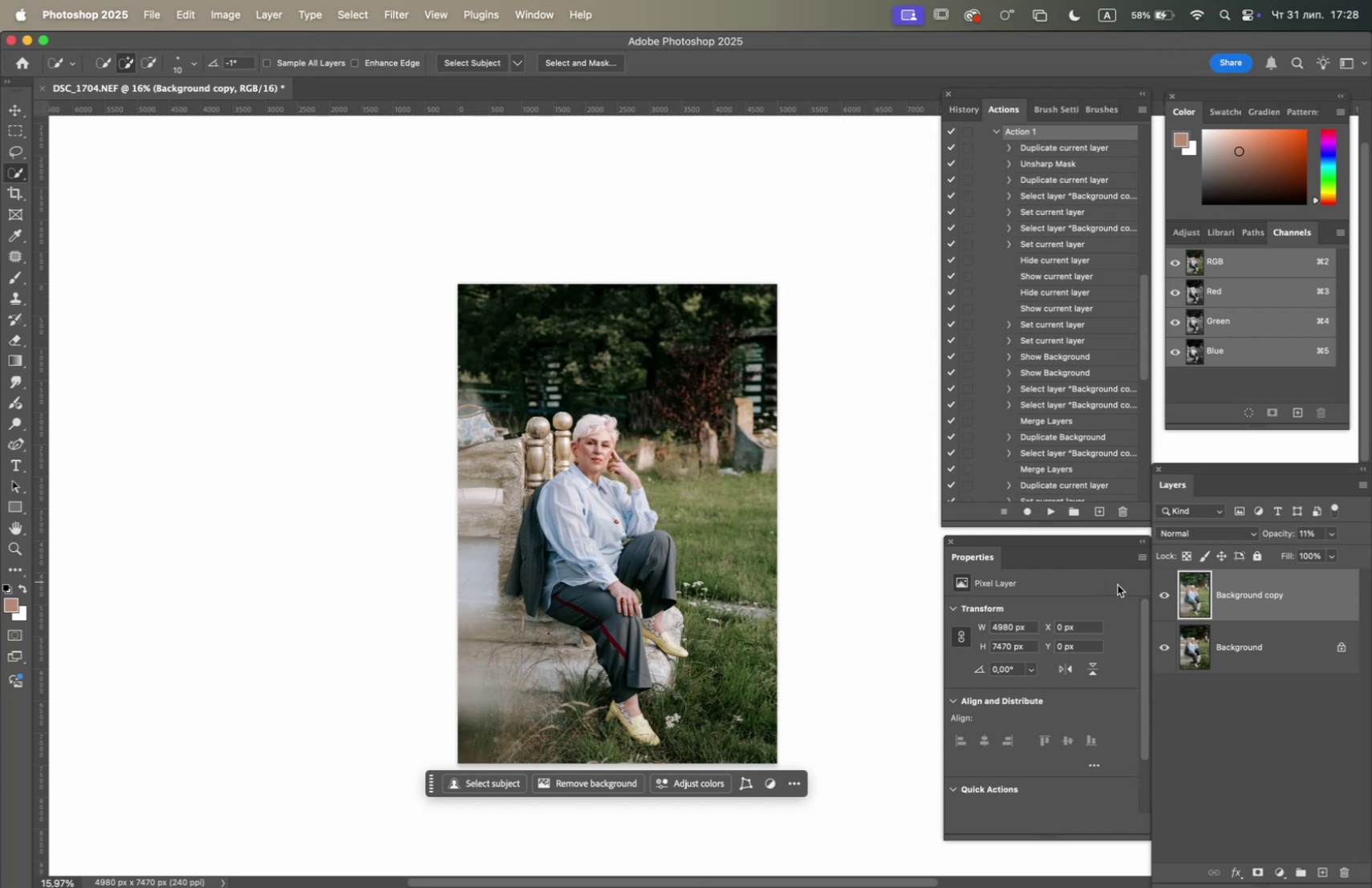 
left_click([1130, 829])
 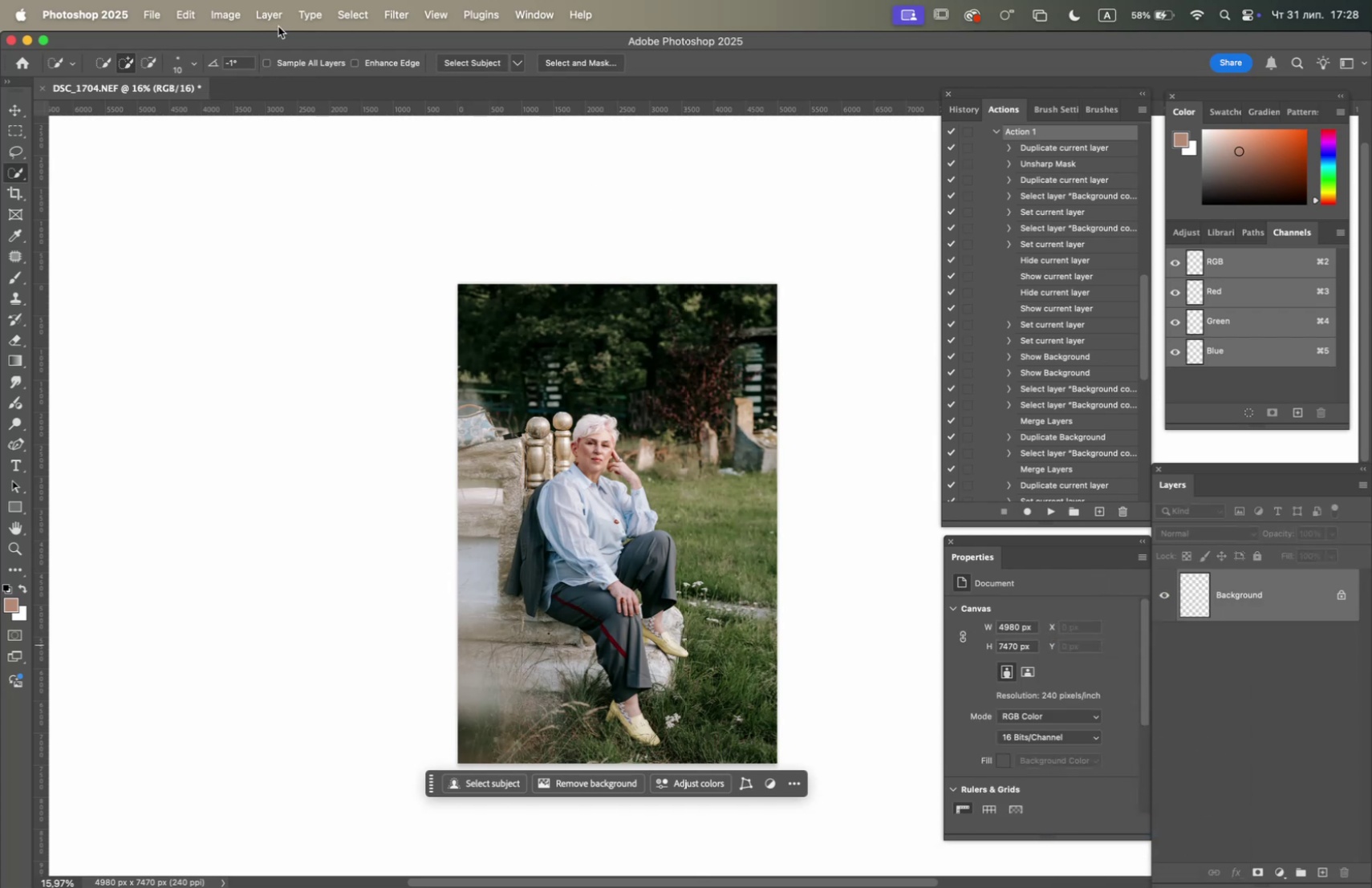 
left_click([223, 14])
 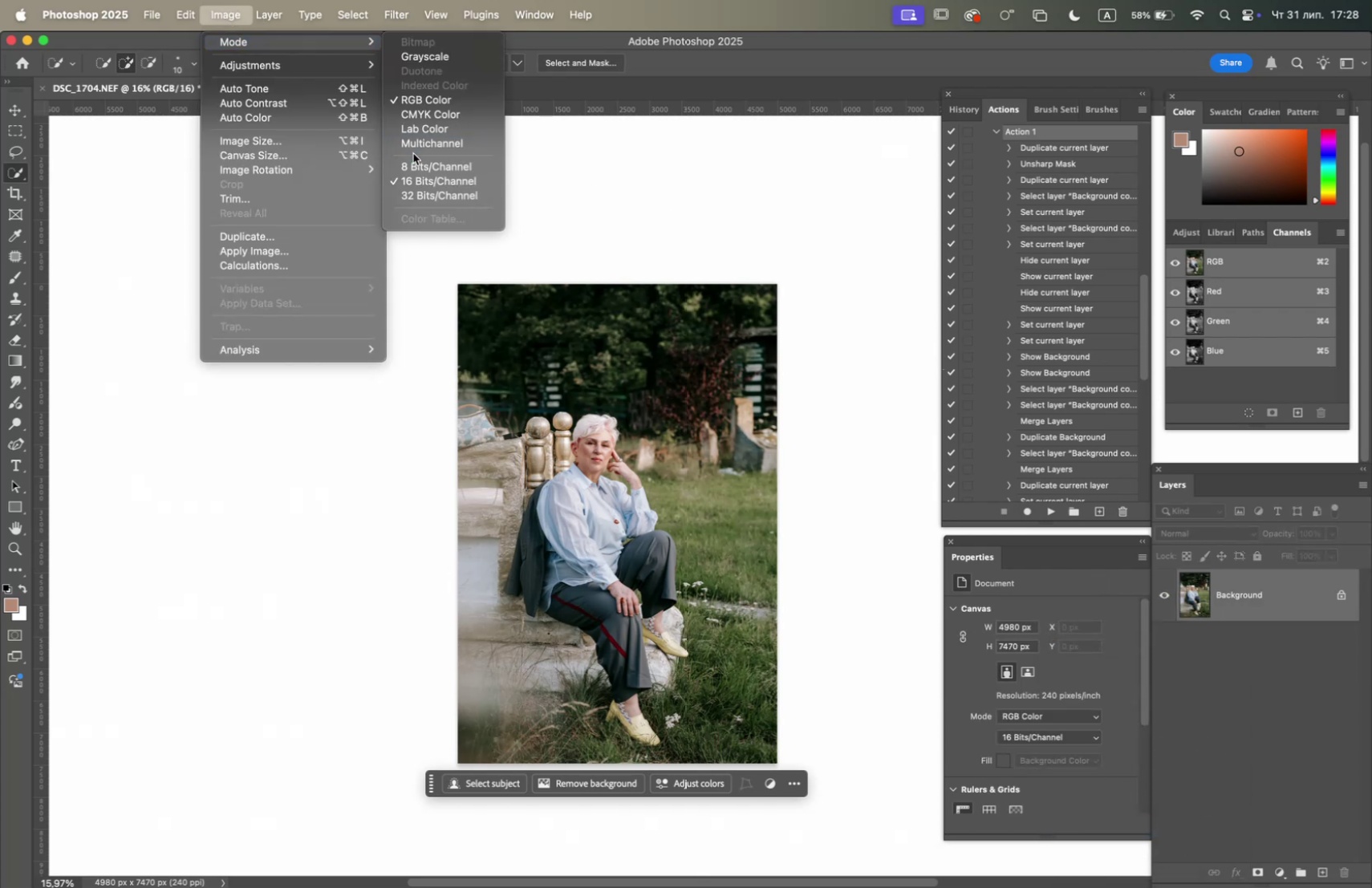 
left_click([418, 163])
 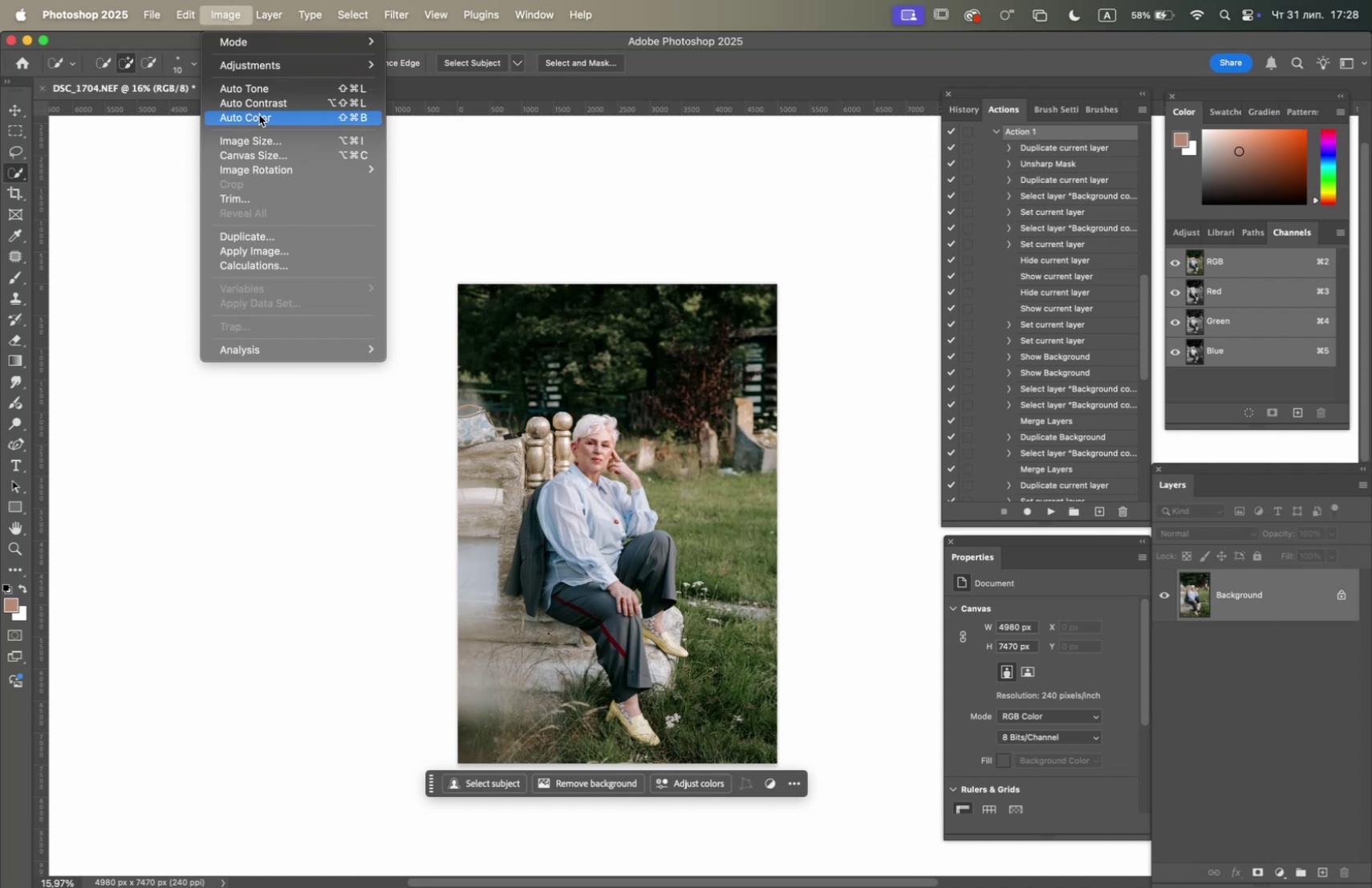 
left_click([265, 140])
 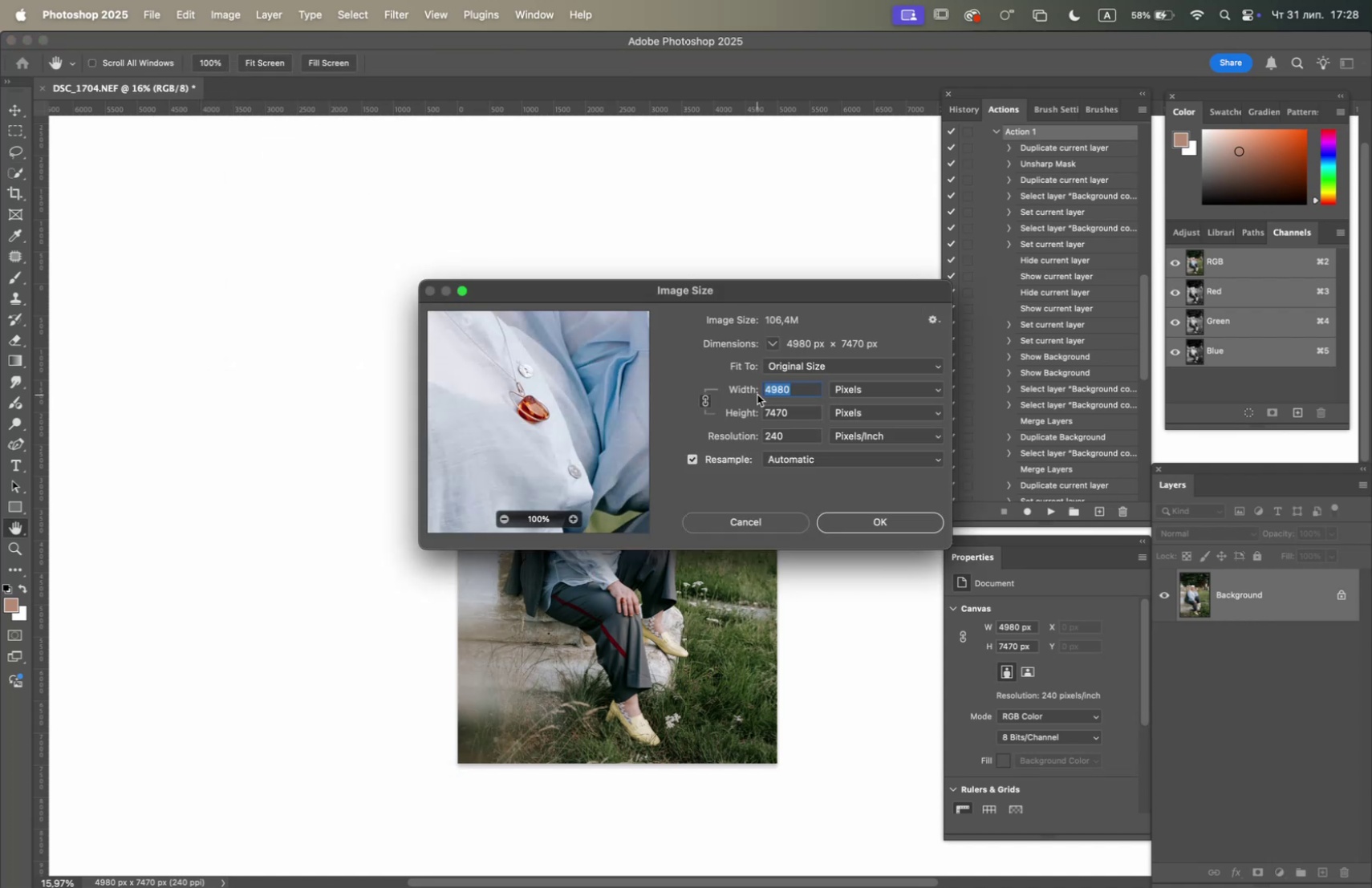 
left_click_drag(start_coordinate=[802, 411], to_coordinate=[715, 411])
 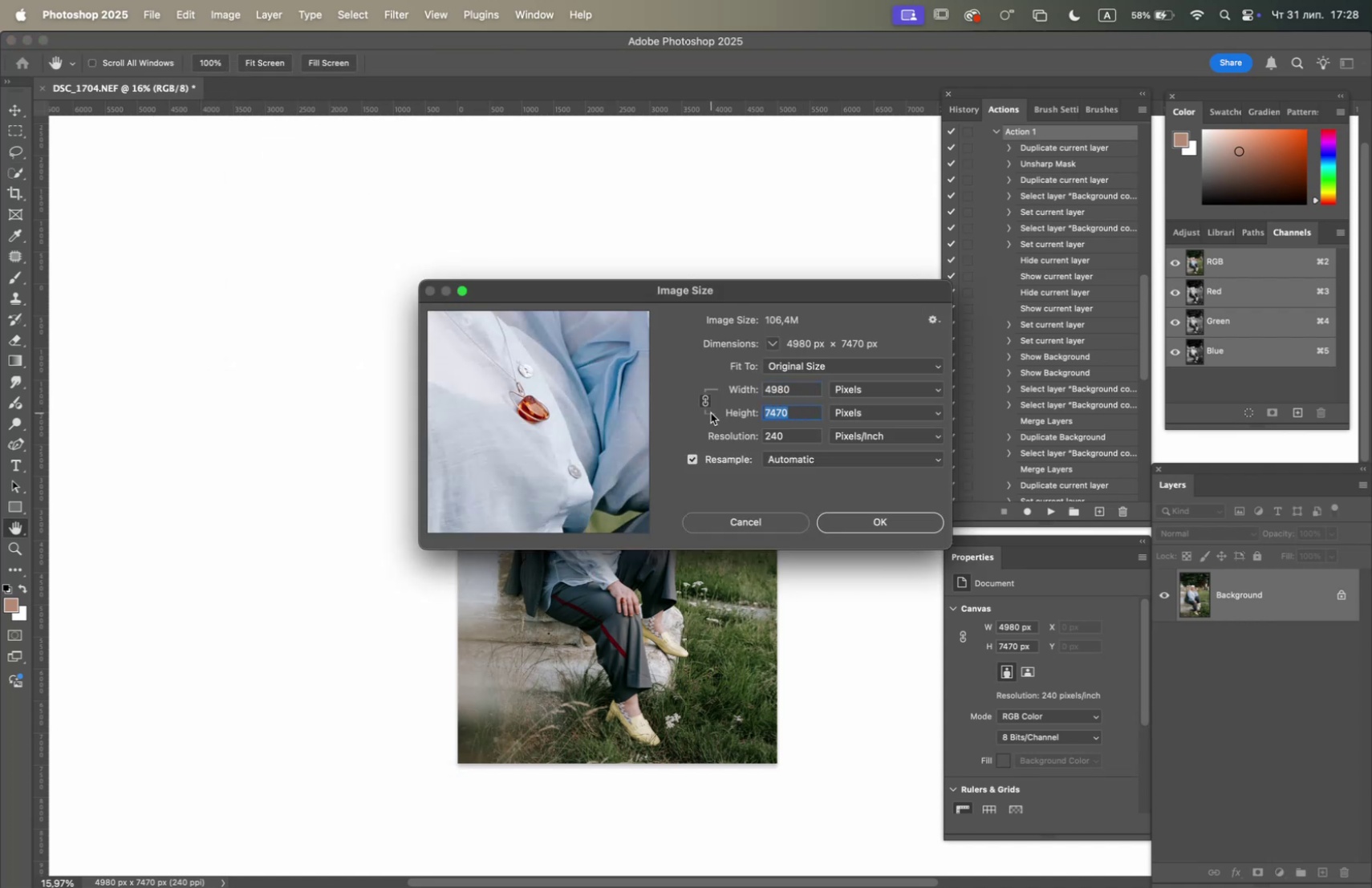 
type(5000)
 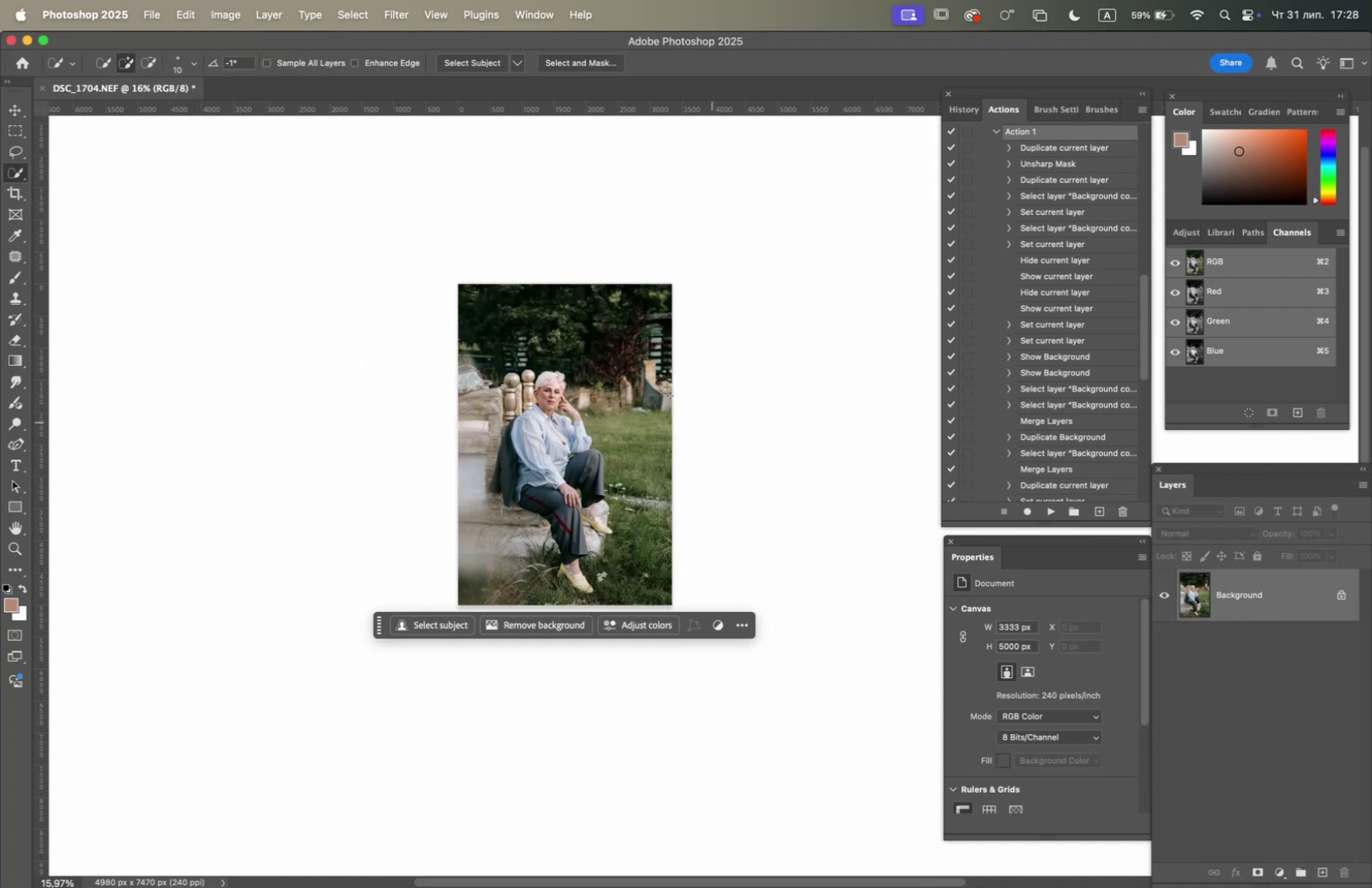 
hold_key(key=OptionLeft, duration=5.68)
scroll: coordinate [591, 387], scroll_direction: up, amount: 17.0
 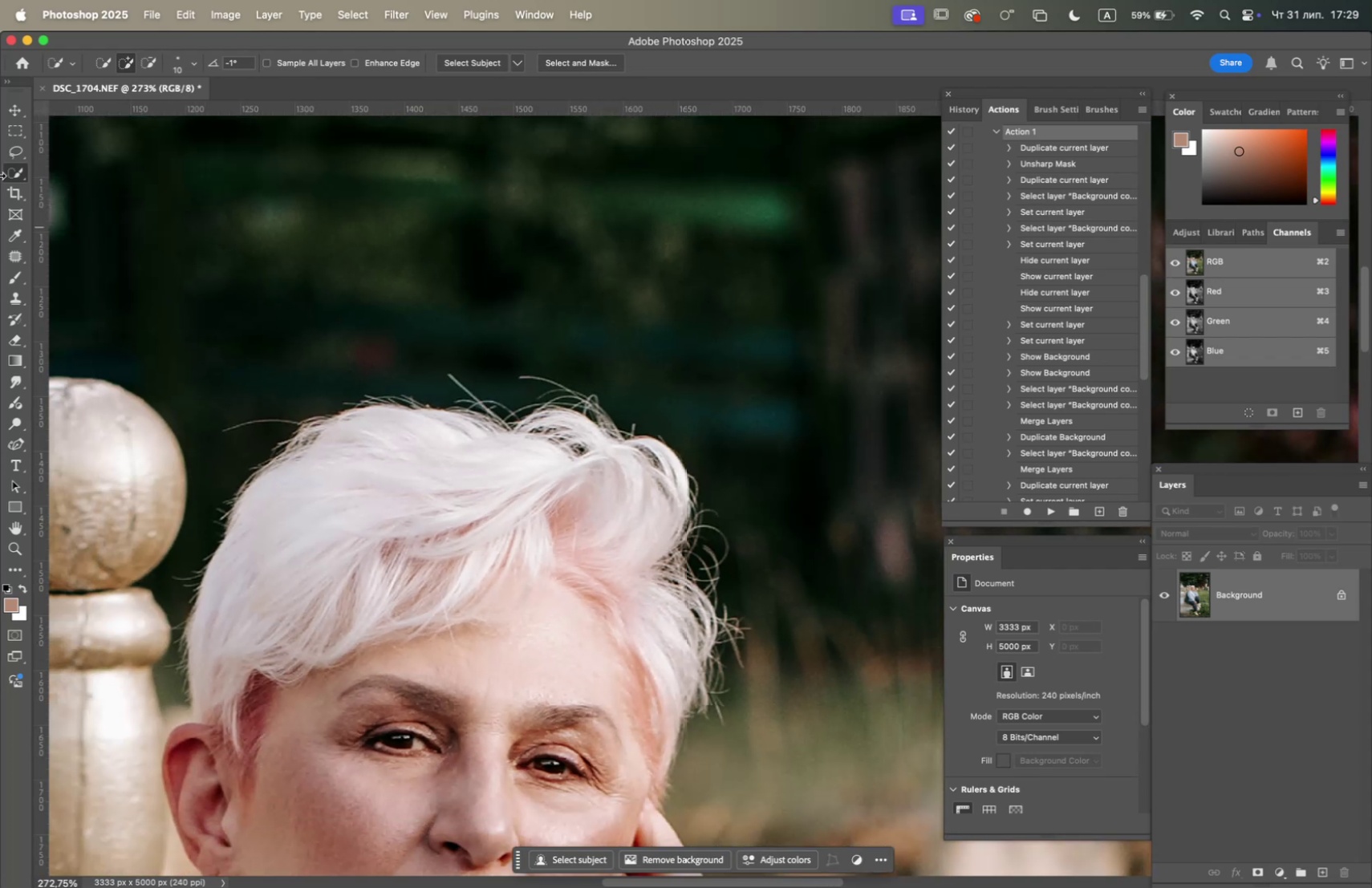 
left_click([13, 152])
 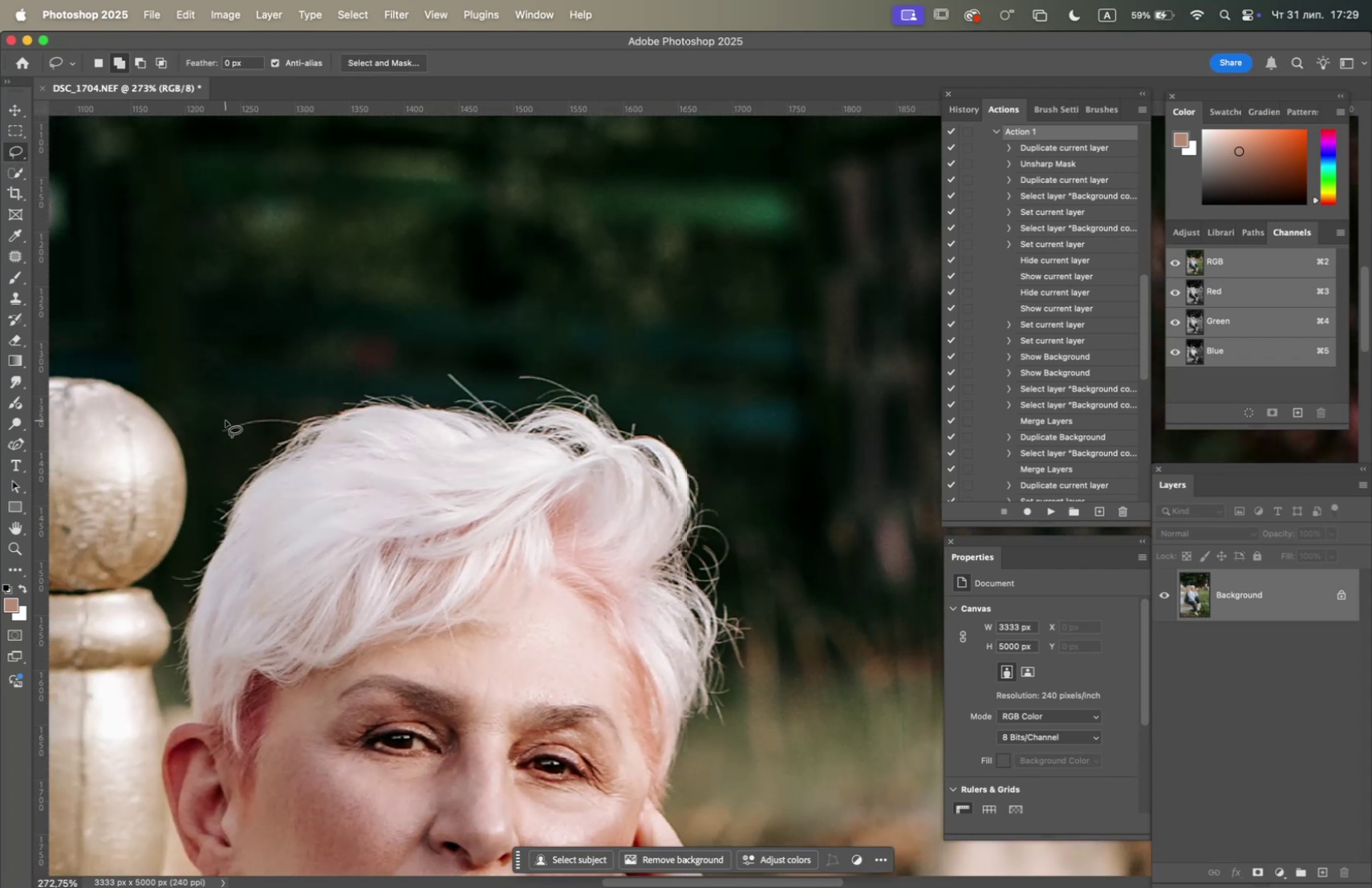 
left_click_drag(start_coordinate=[225, 420], to_coordinate=[292, 408])
 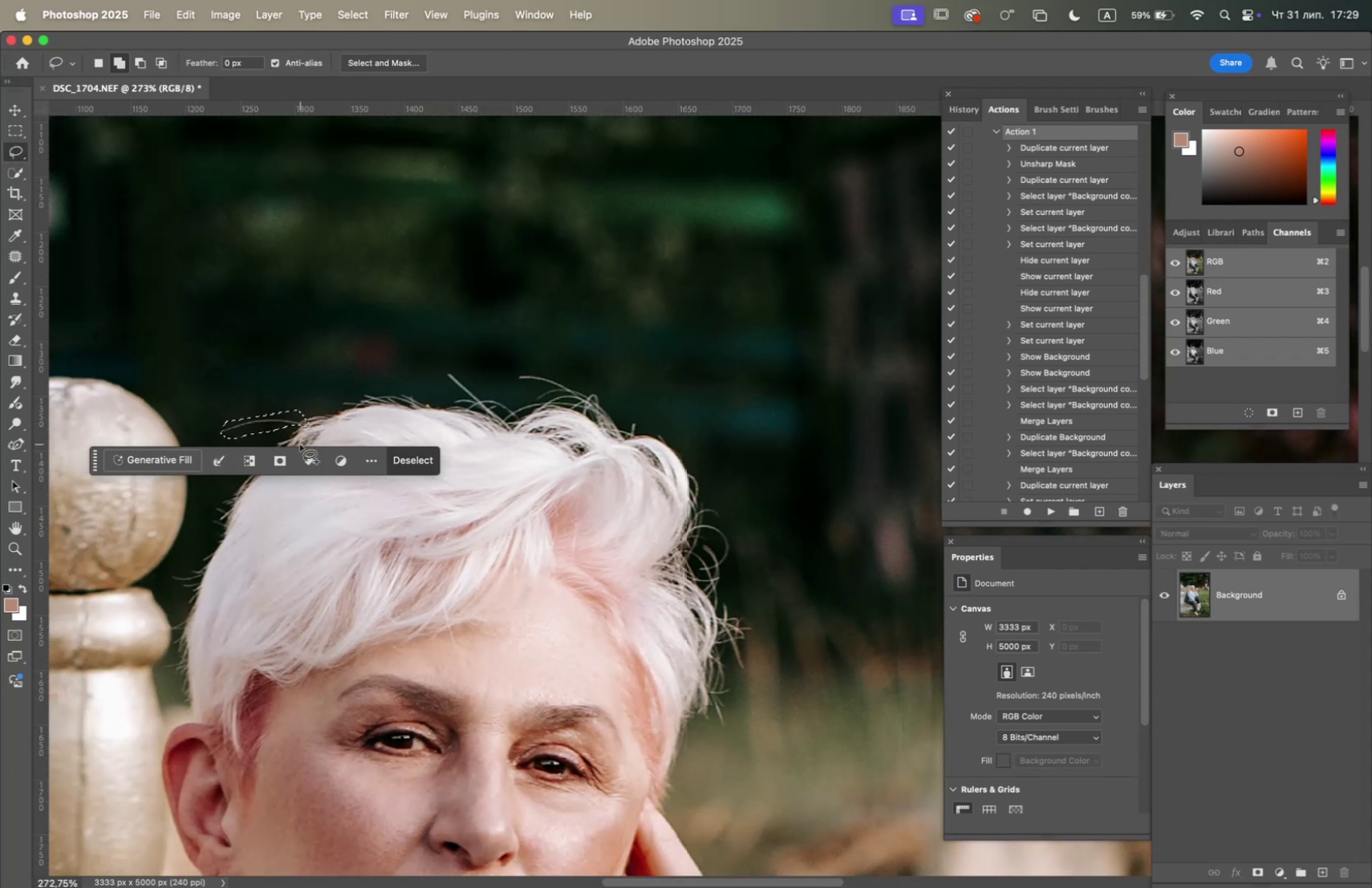 
key(F5)
 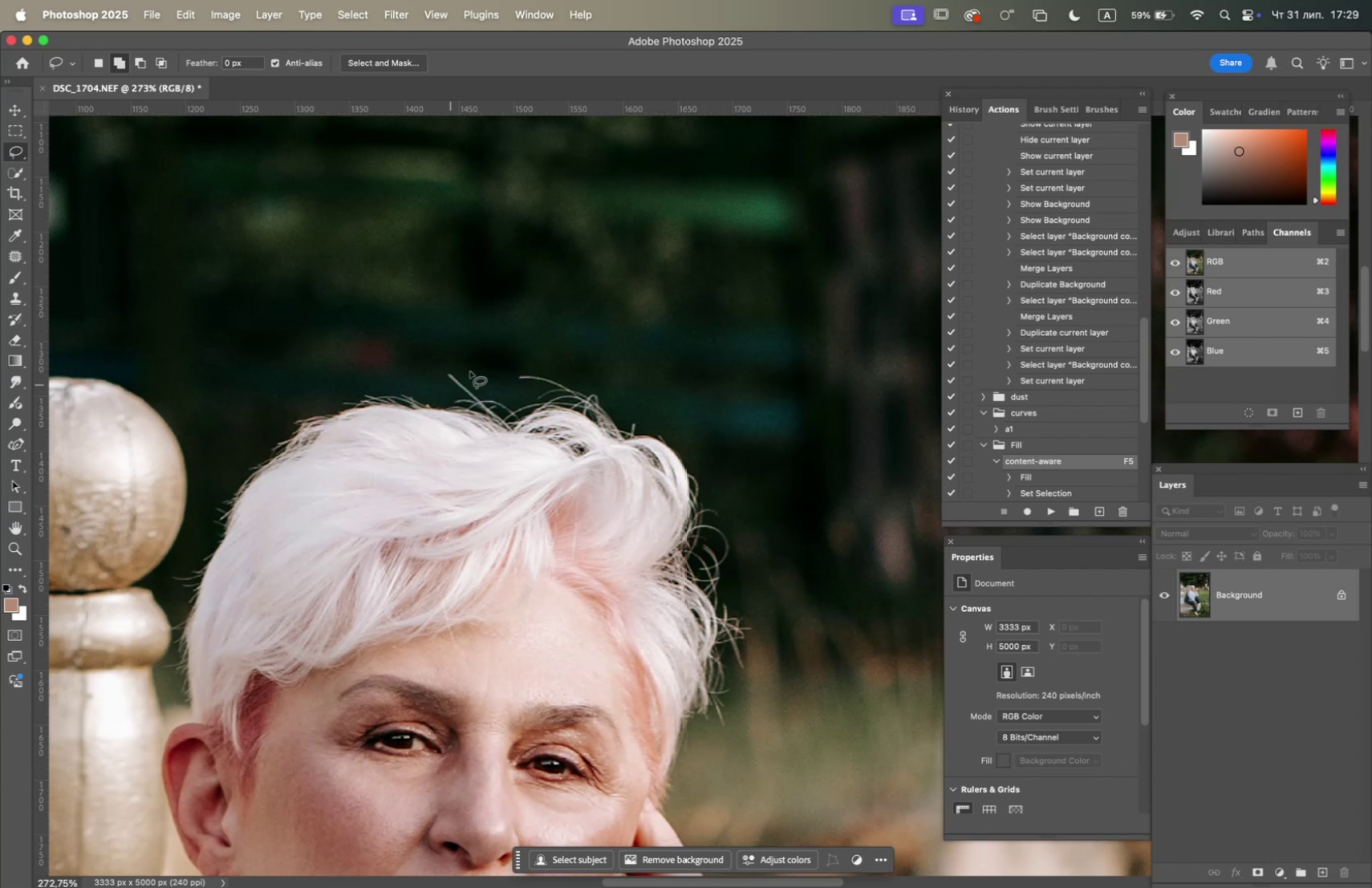 
left_click_drag(start_coordinate=[462, 374], to_coordinate=[482, 395])
 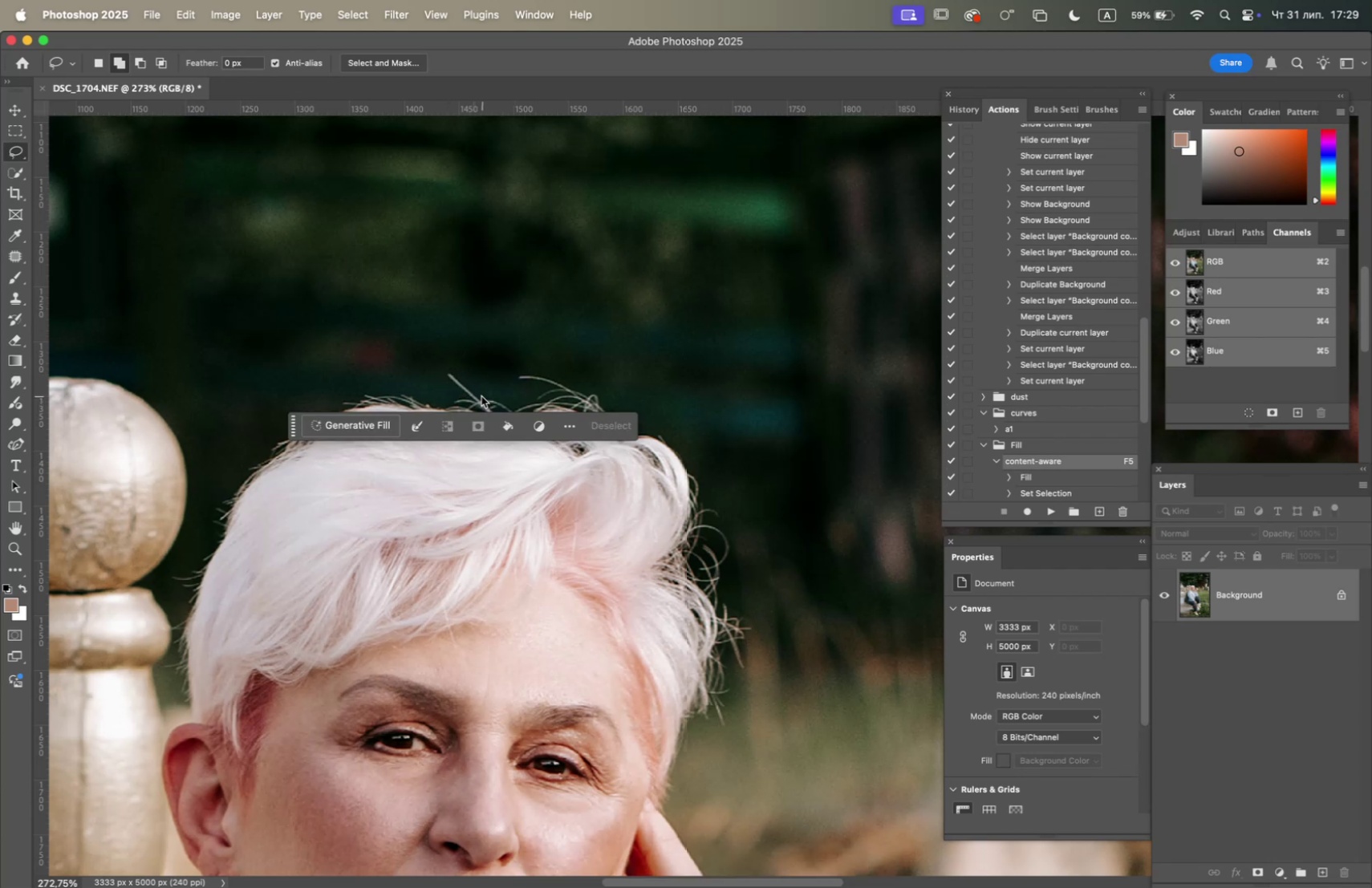 
key(F5)
 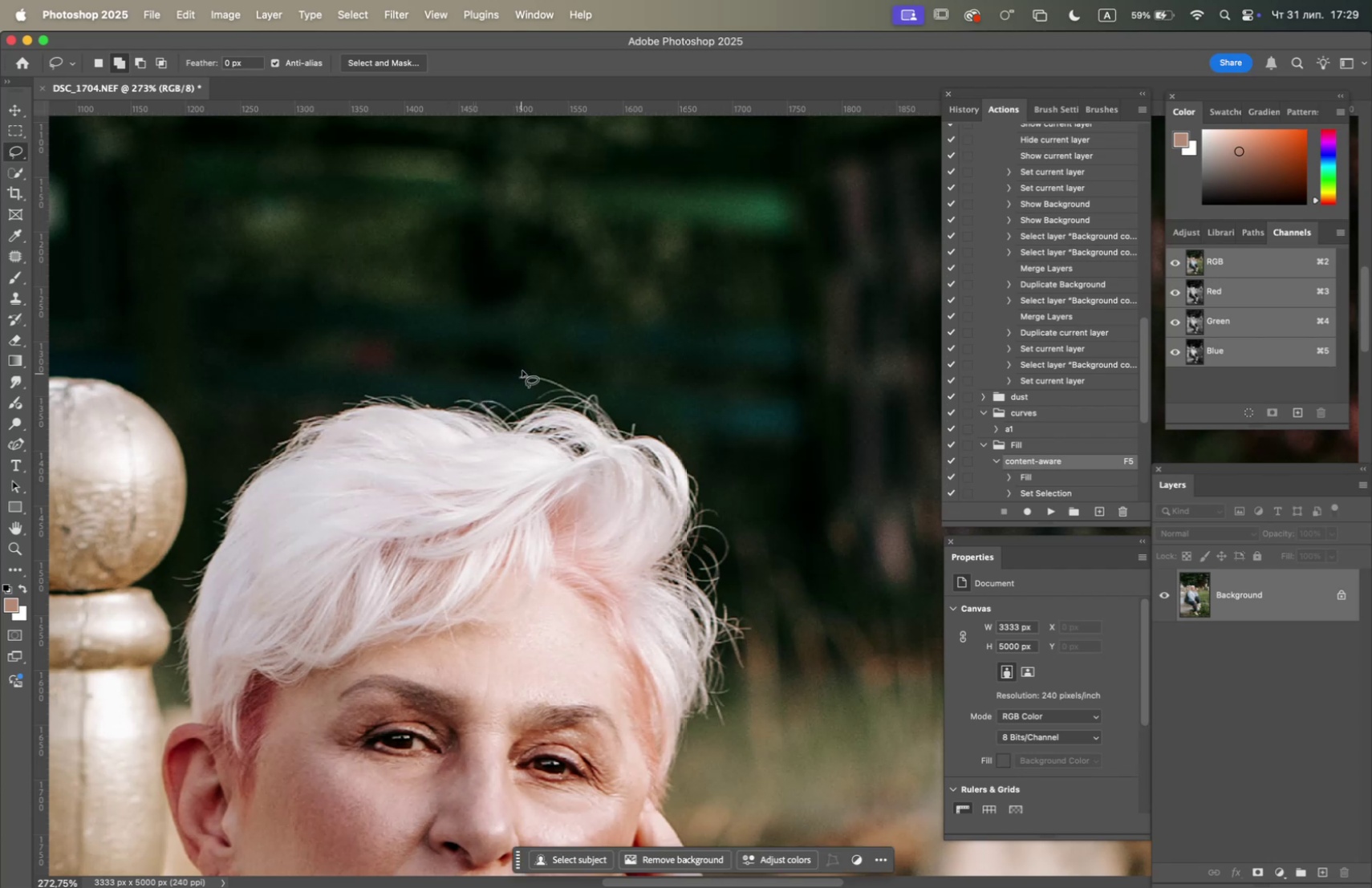 
left_click_drag(start_coordinate=[527, 369], to_coordinate=[569, 381])
 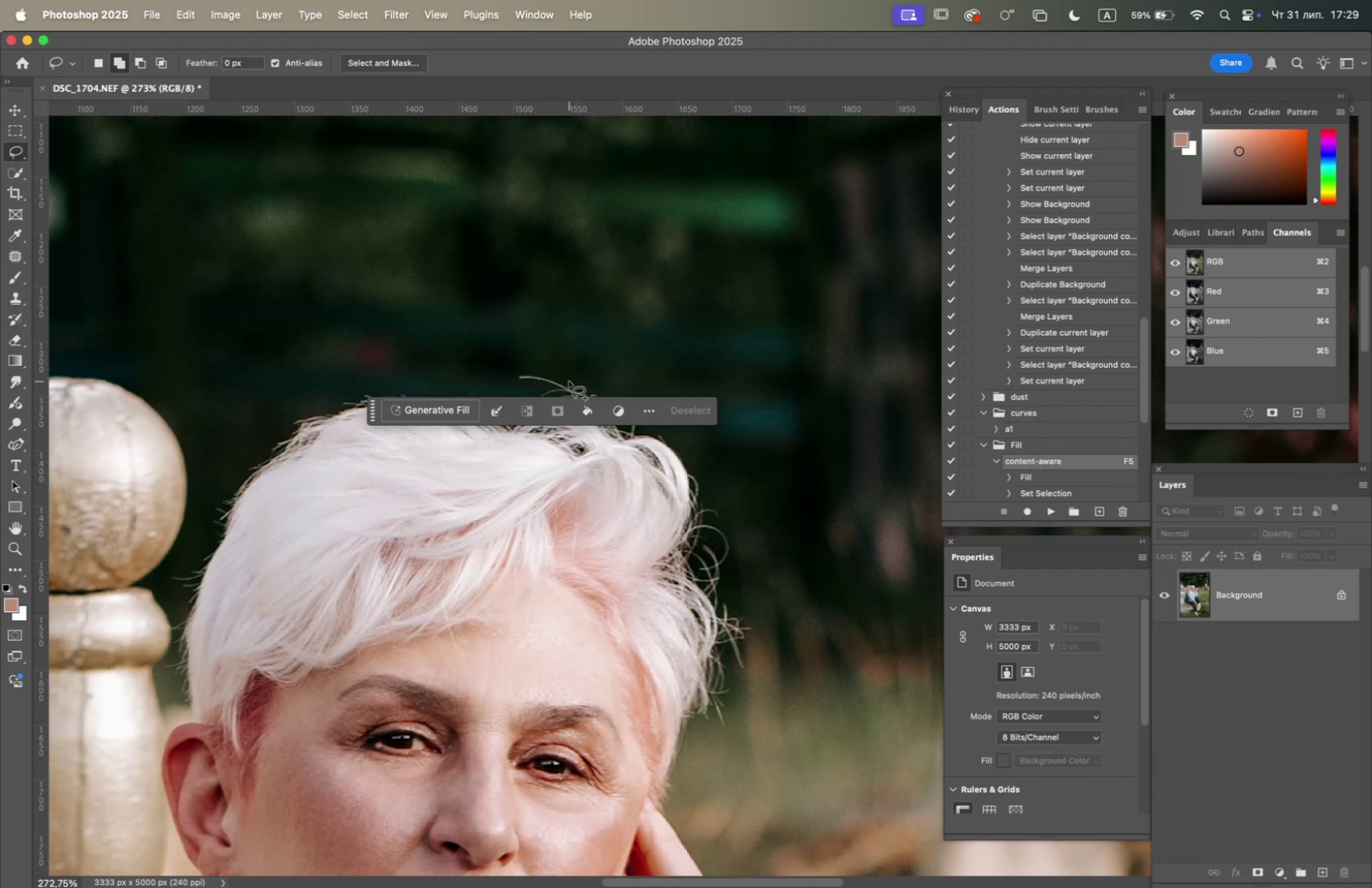 
key(F5)
 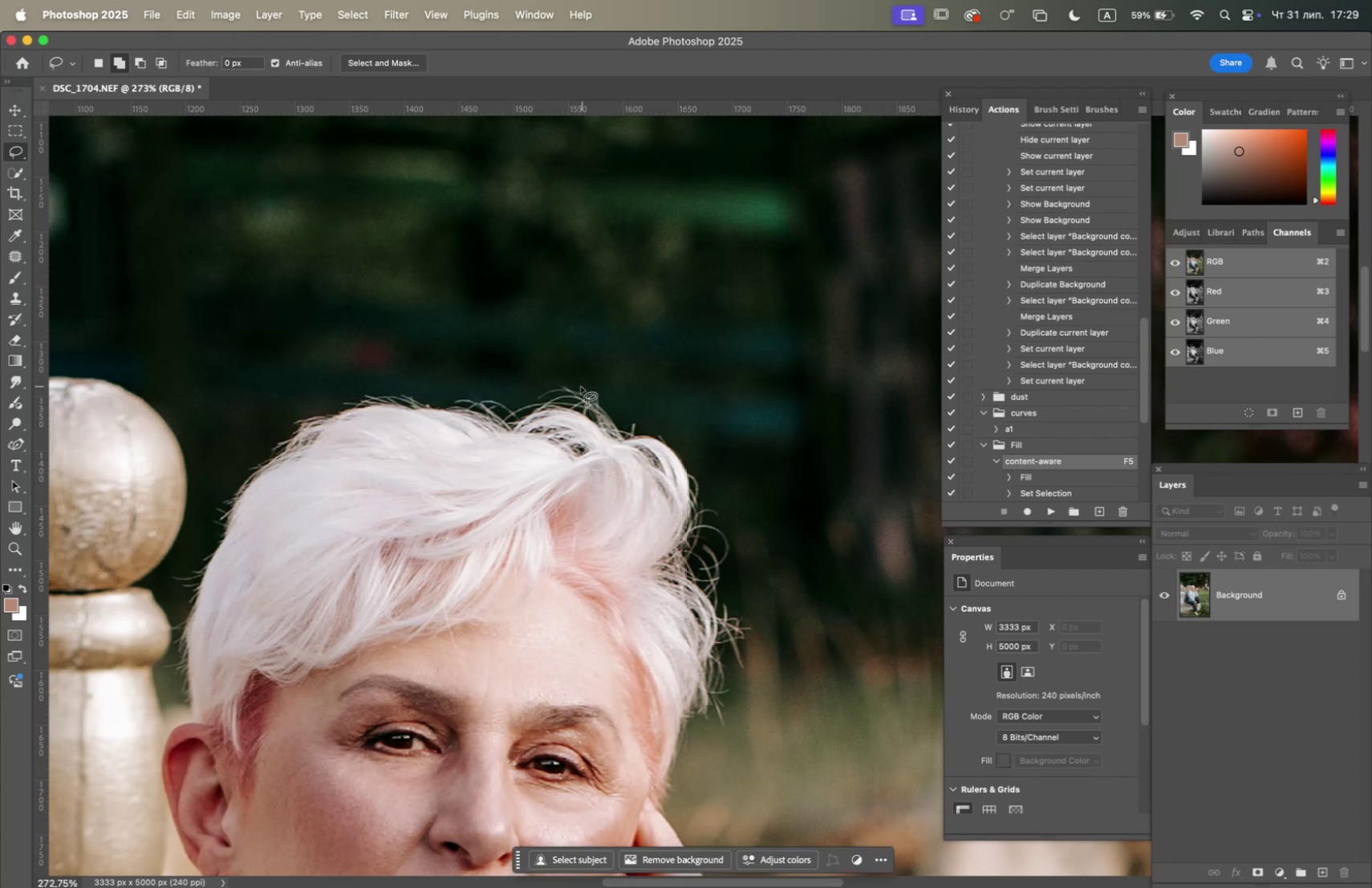 
left_click_drag(start_coordinate=[572, 386], to_coordinate=[570, 391])
 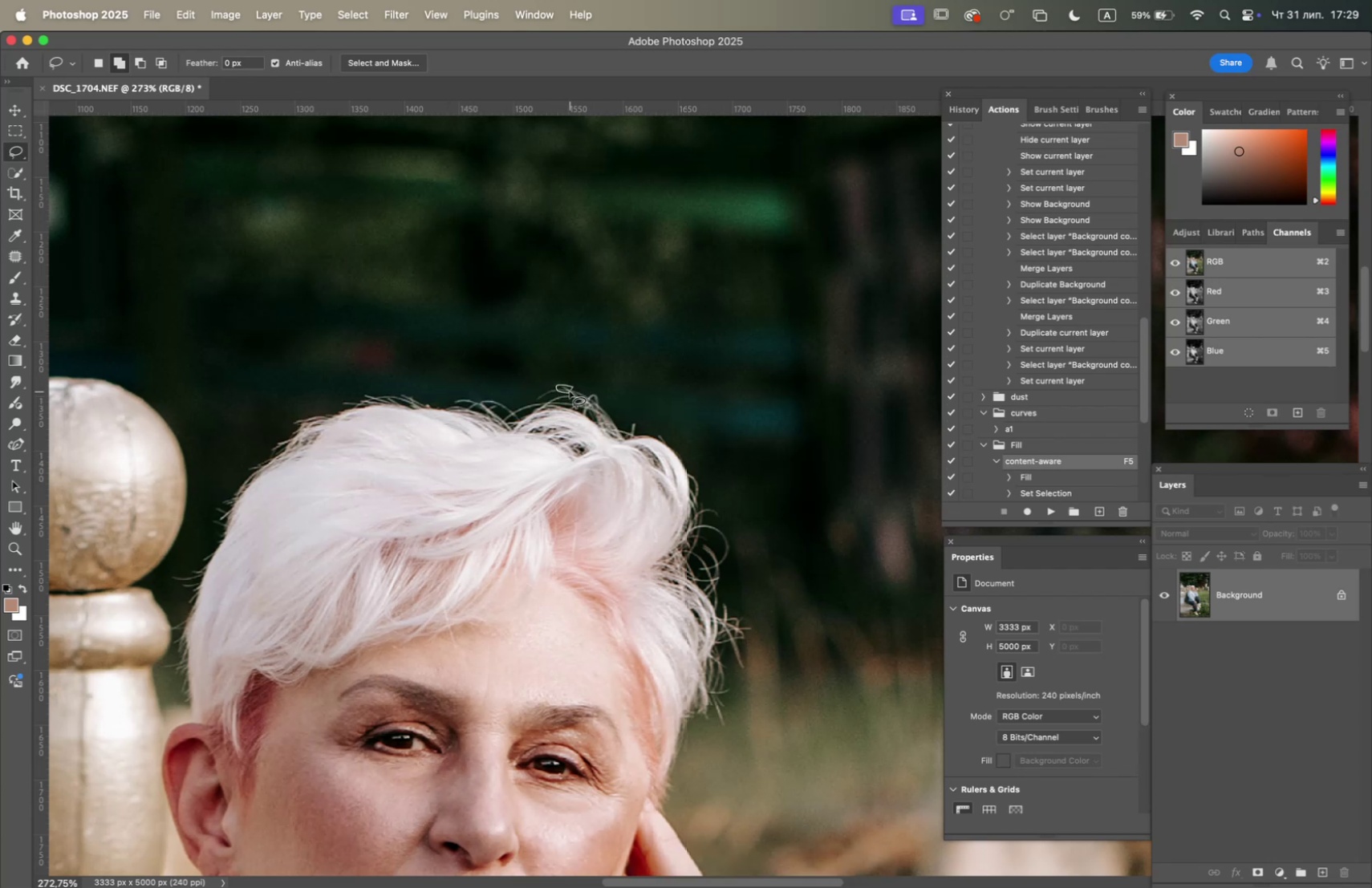 
key(F5)
 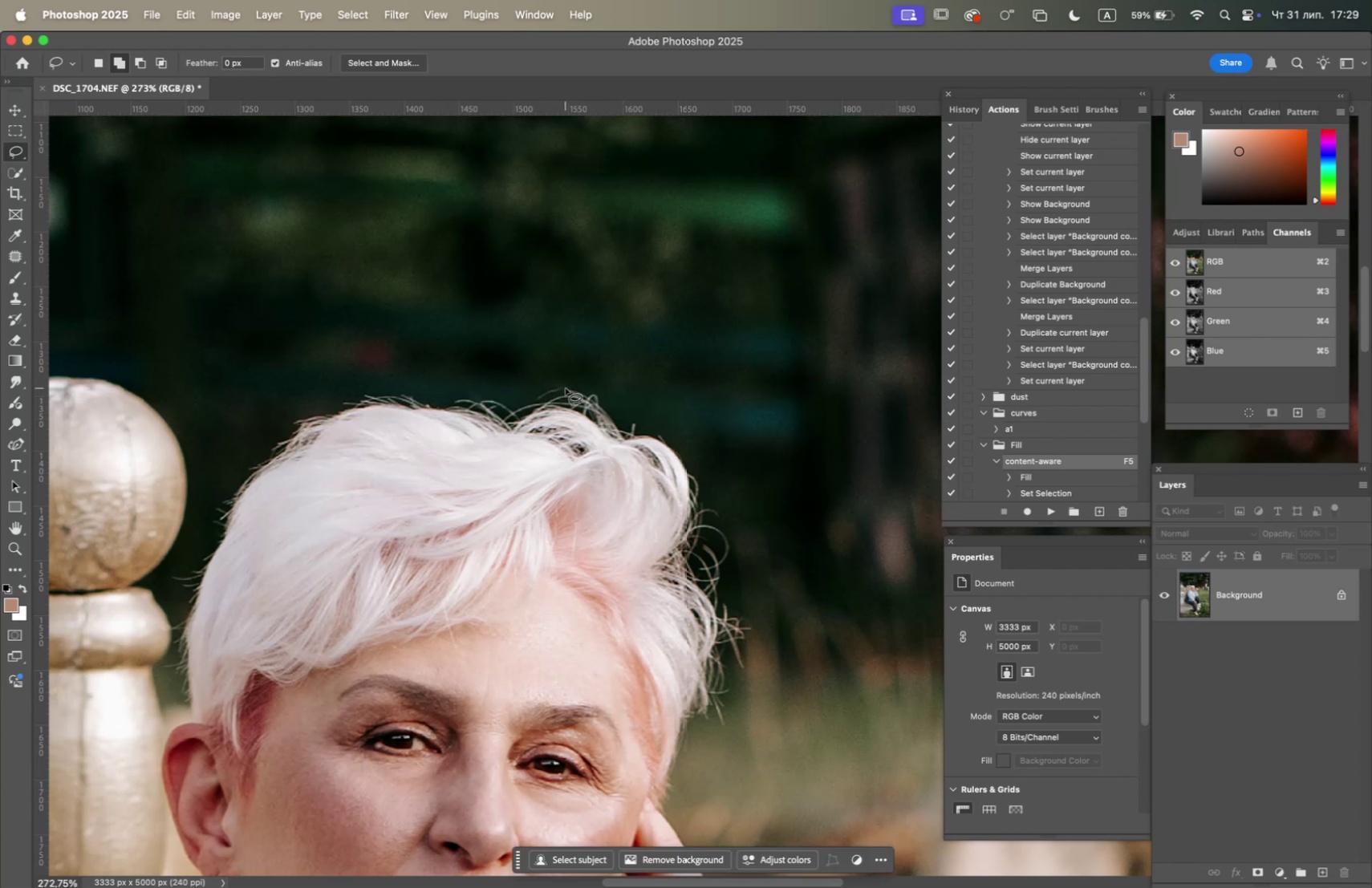 
left_click_drag(start_coordinate=[566, 383], to_coordinate=[570, 384])
 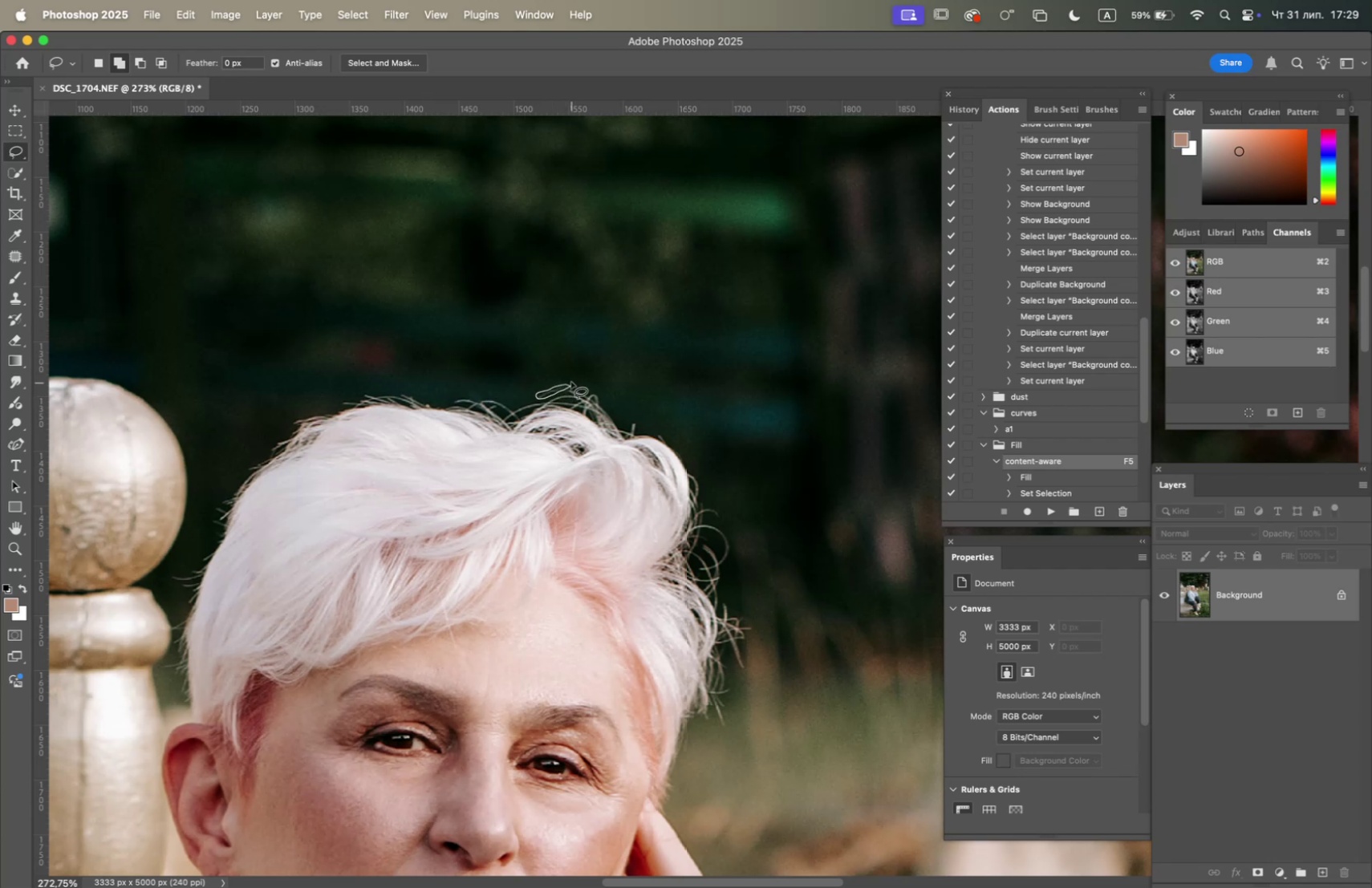 
key(F5)
 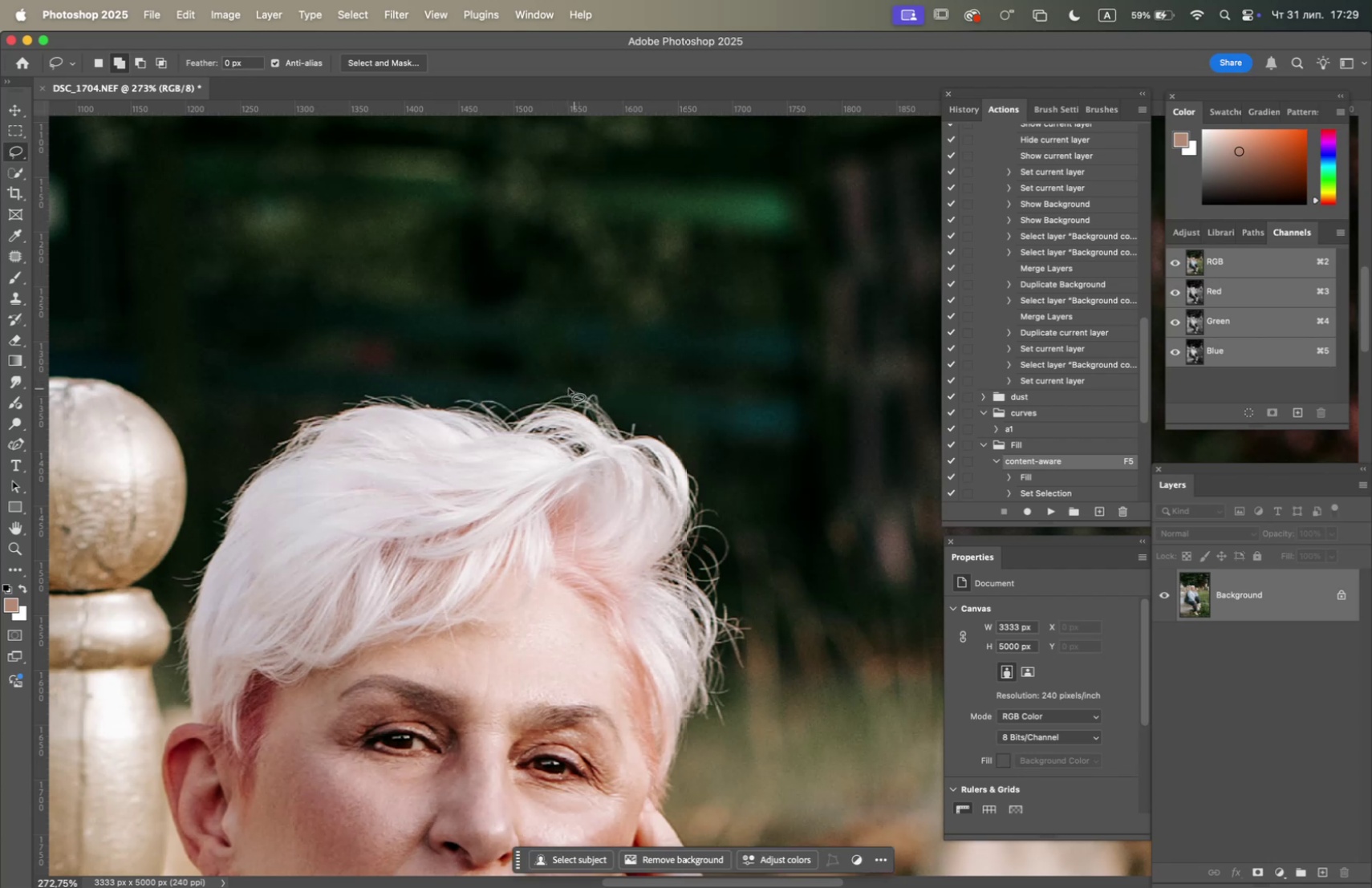 
left_click_drag(start_coordinate=[550, 388], to_coordinate=[560, 389])
 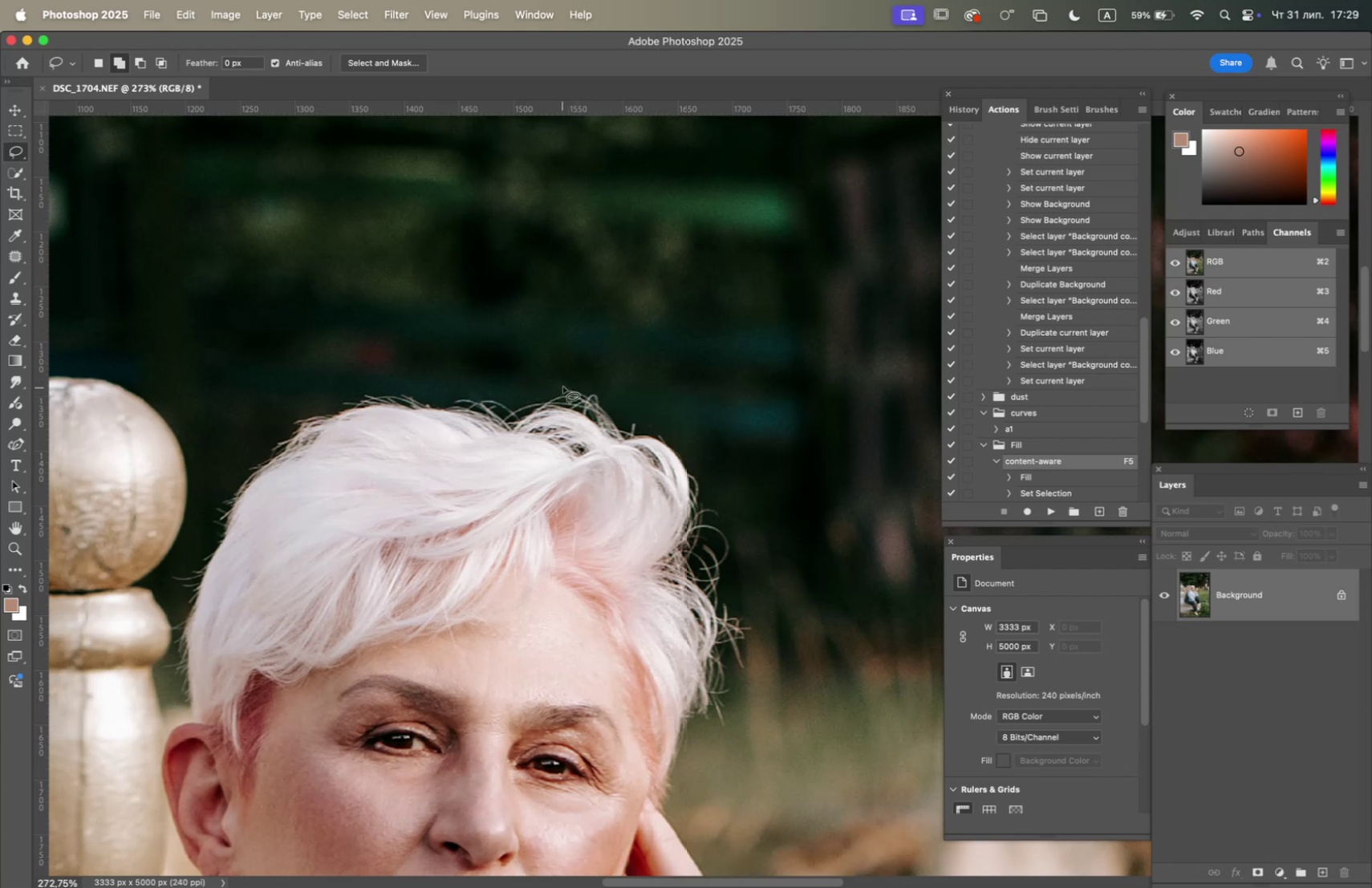 
key(F5)
 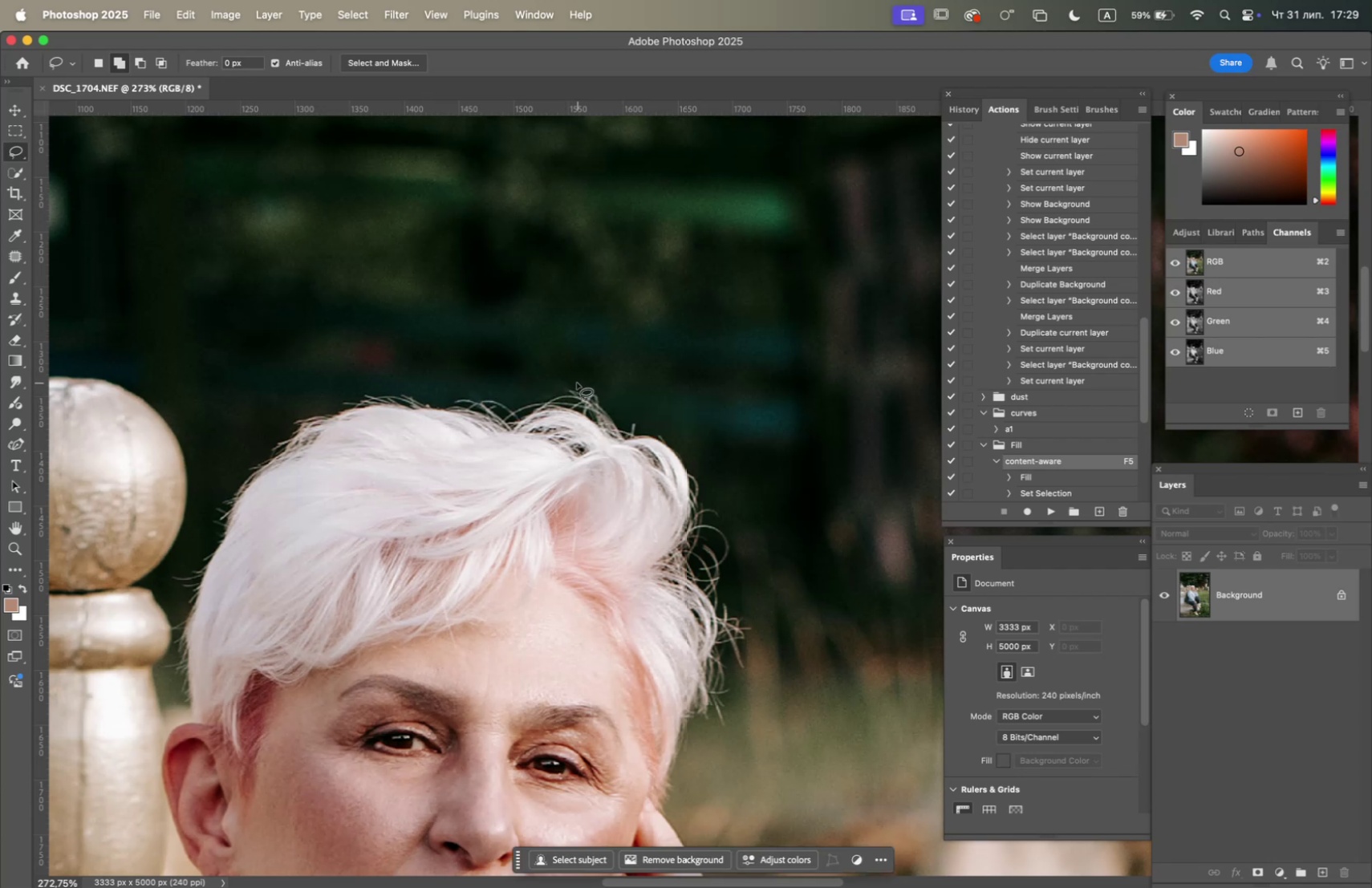 
left_click_drag(start_coordinate=[572, 382], to_coordinate=[566, 387])
 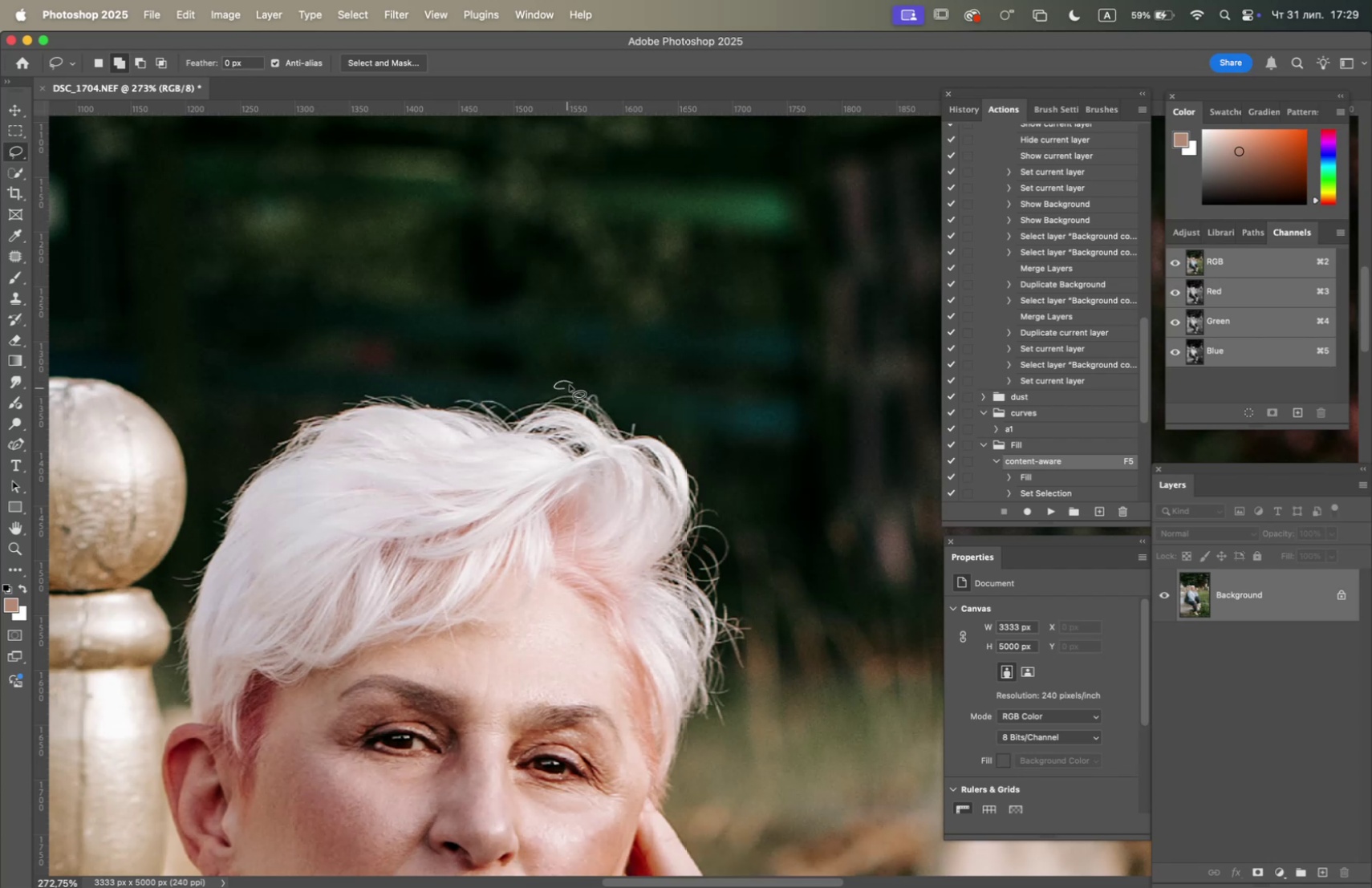 
key(F5)
 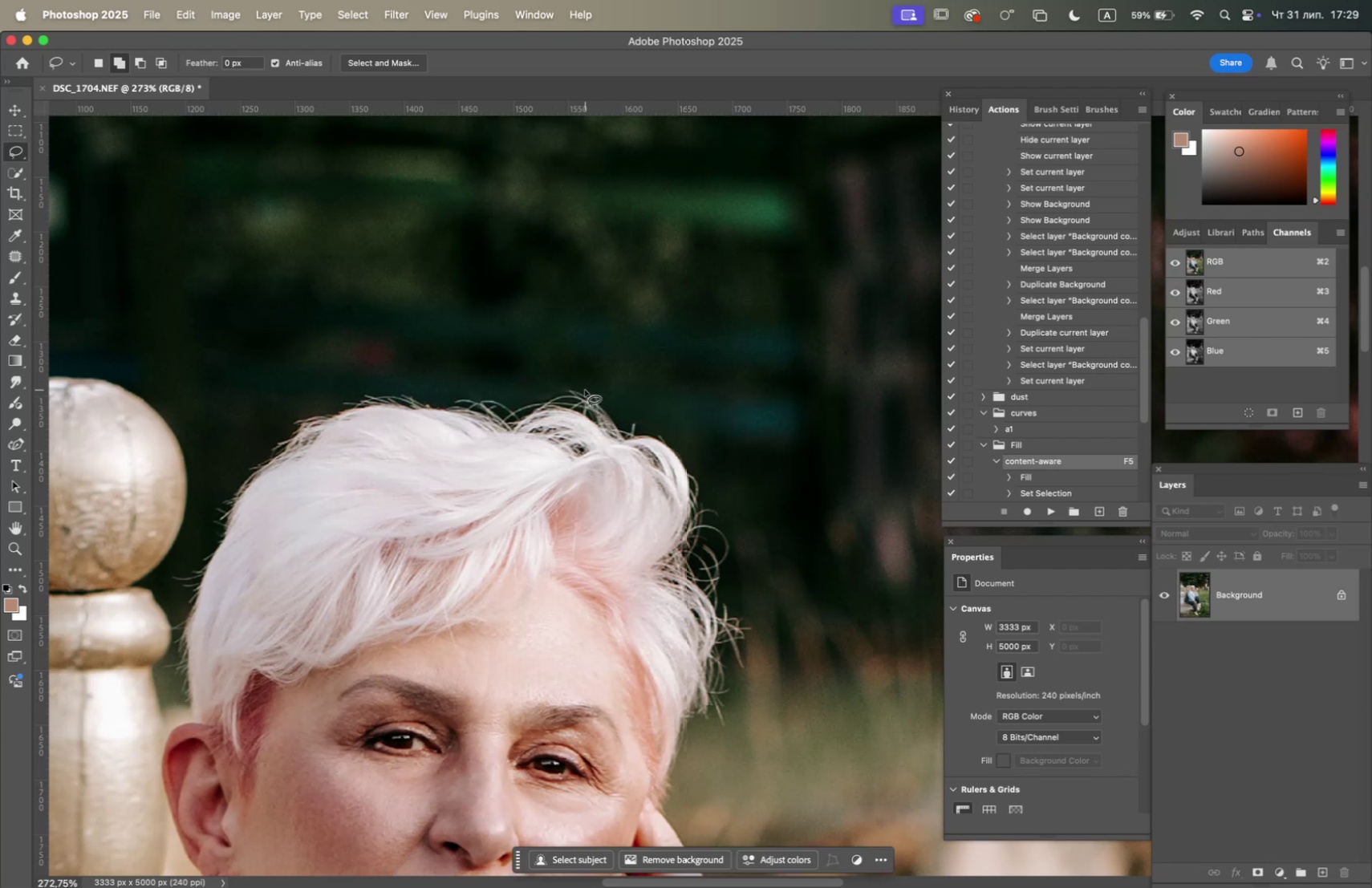 
left_click_drag(start_coordinate=[574, 387], to_coordinate=[578, 395])
 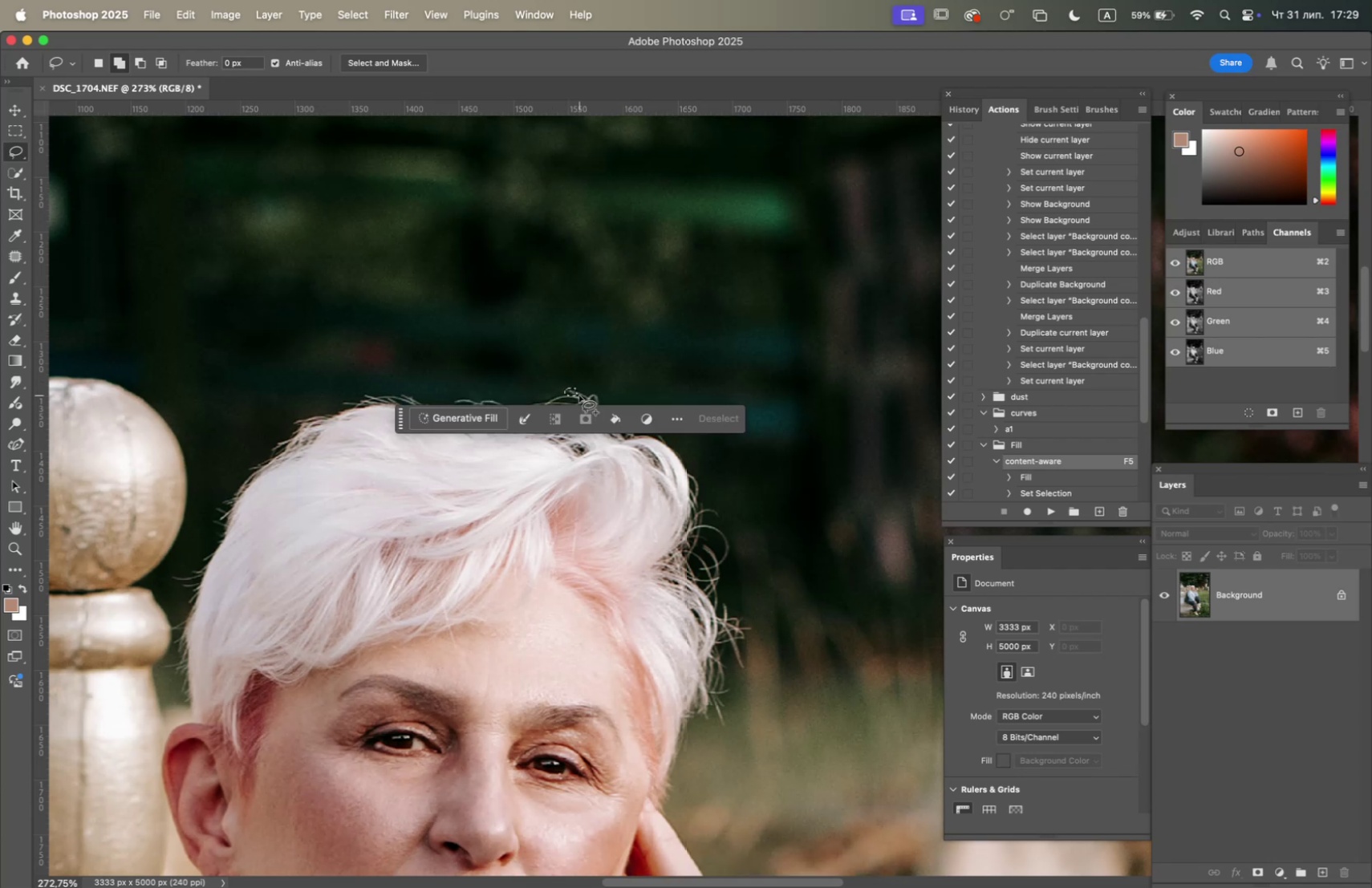 
key(F5)
 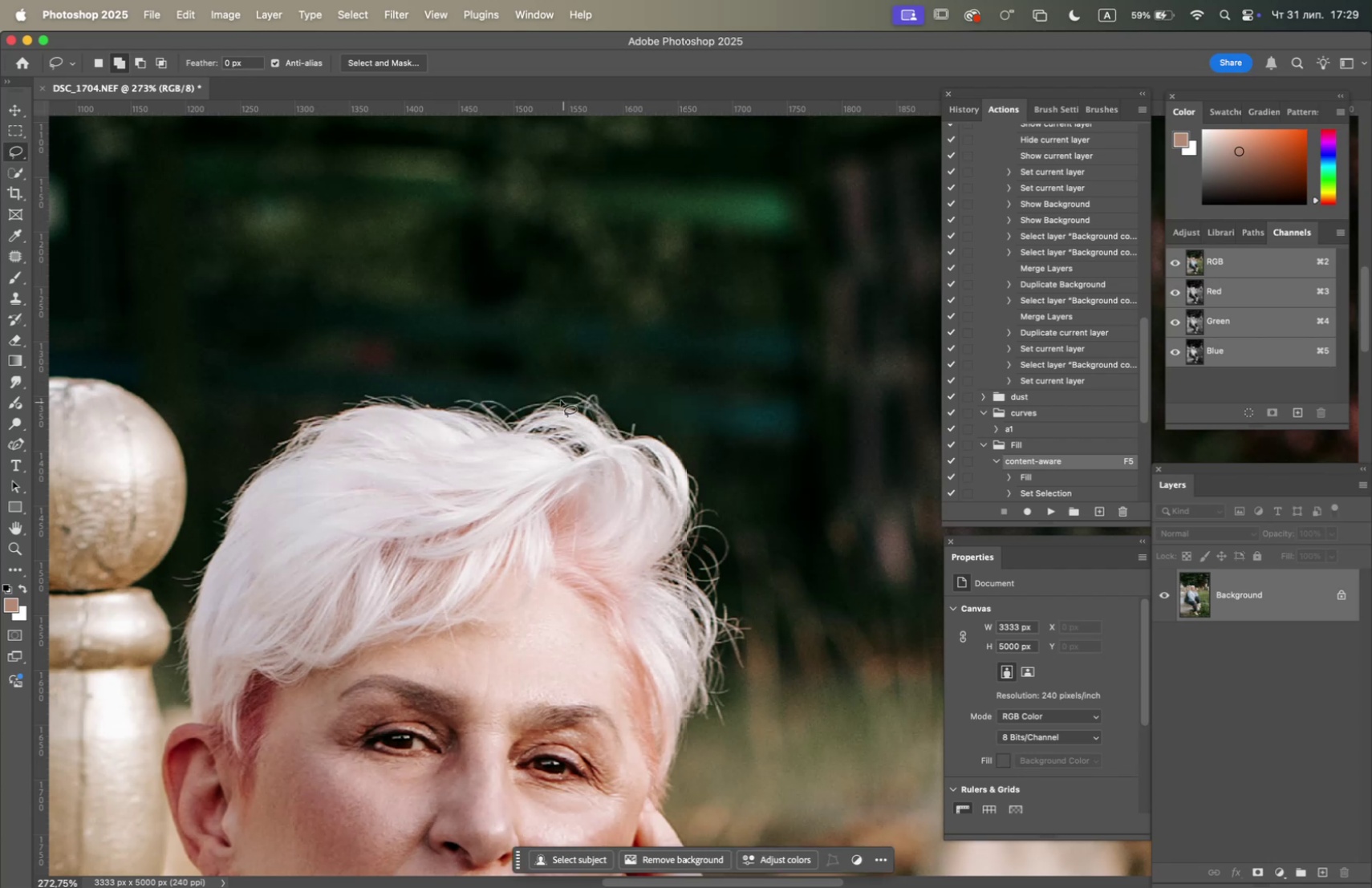 
left_click_drag(start_coordinate=[555, 359], to_coordinate=[542, 361])
 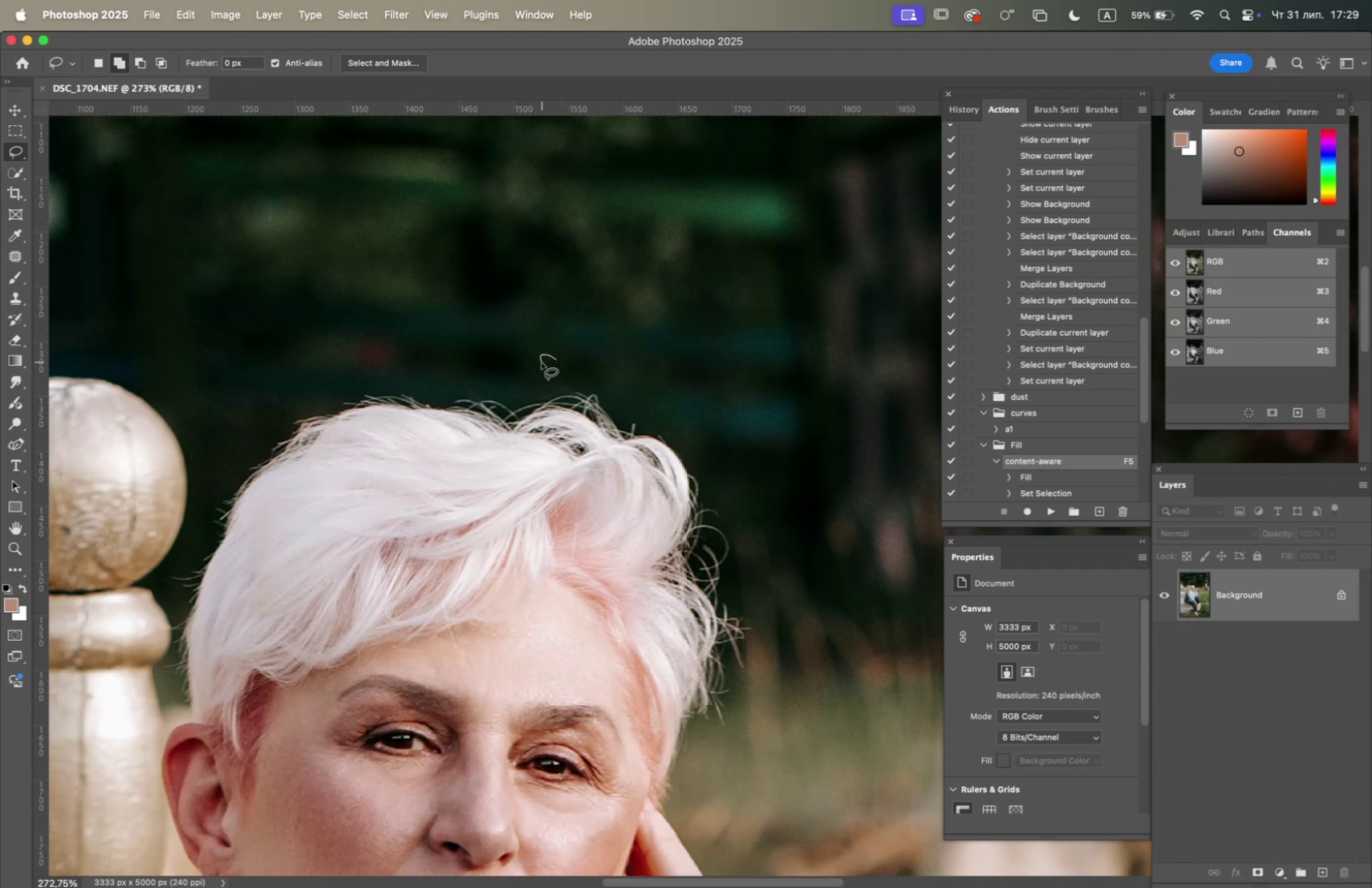 
key(F5)
 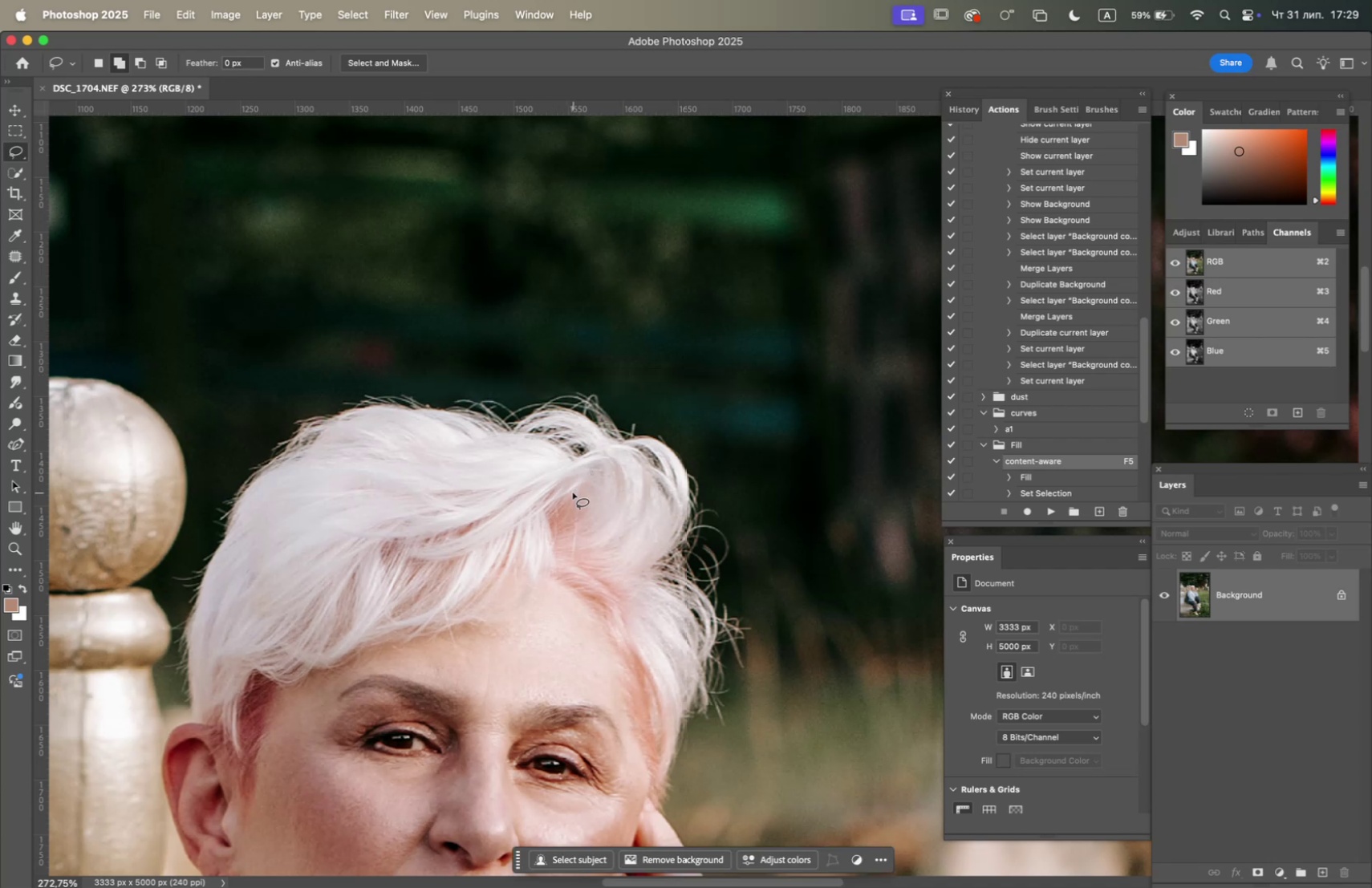 
hold_key(key=OptionLeft, duration=2.9)
scroll: coordinate [573, 491], scroll_direction: down, amount: 3.0
 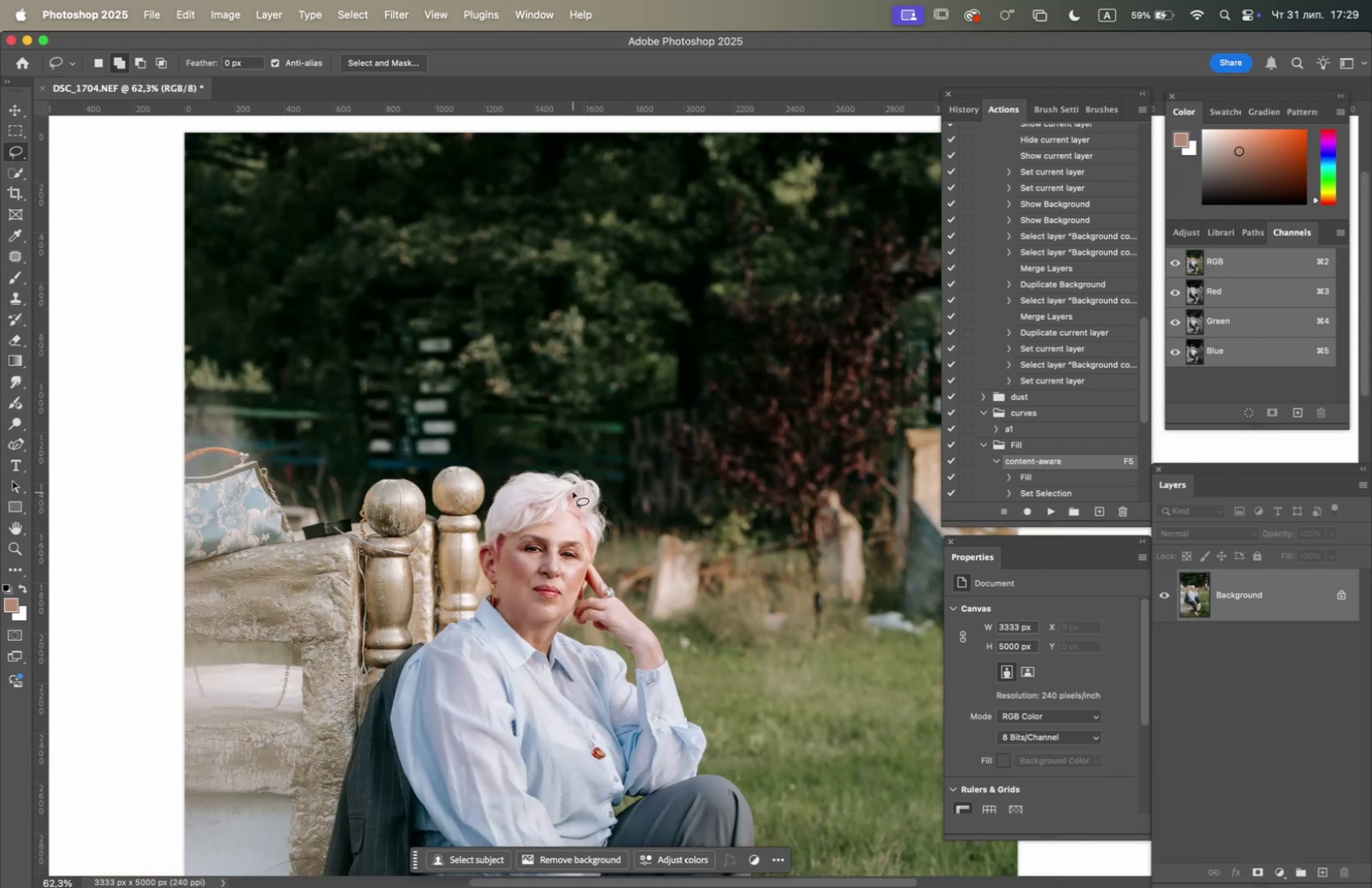 
scroll: coordinate [572, 492], scroll_direction: up, amount: 2.0
 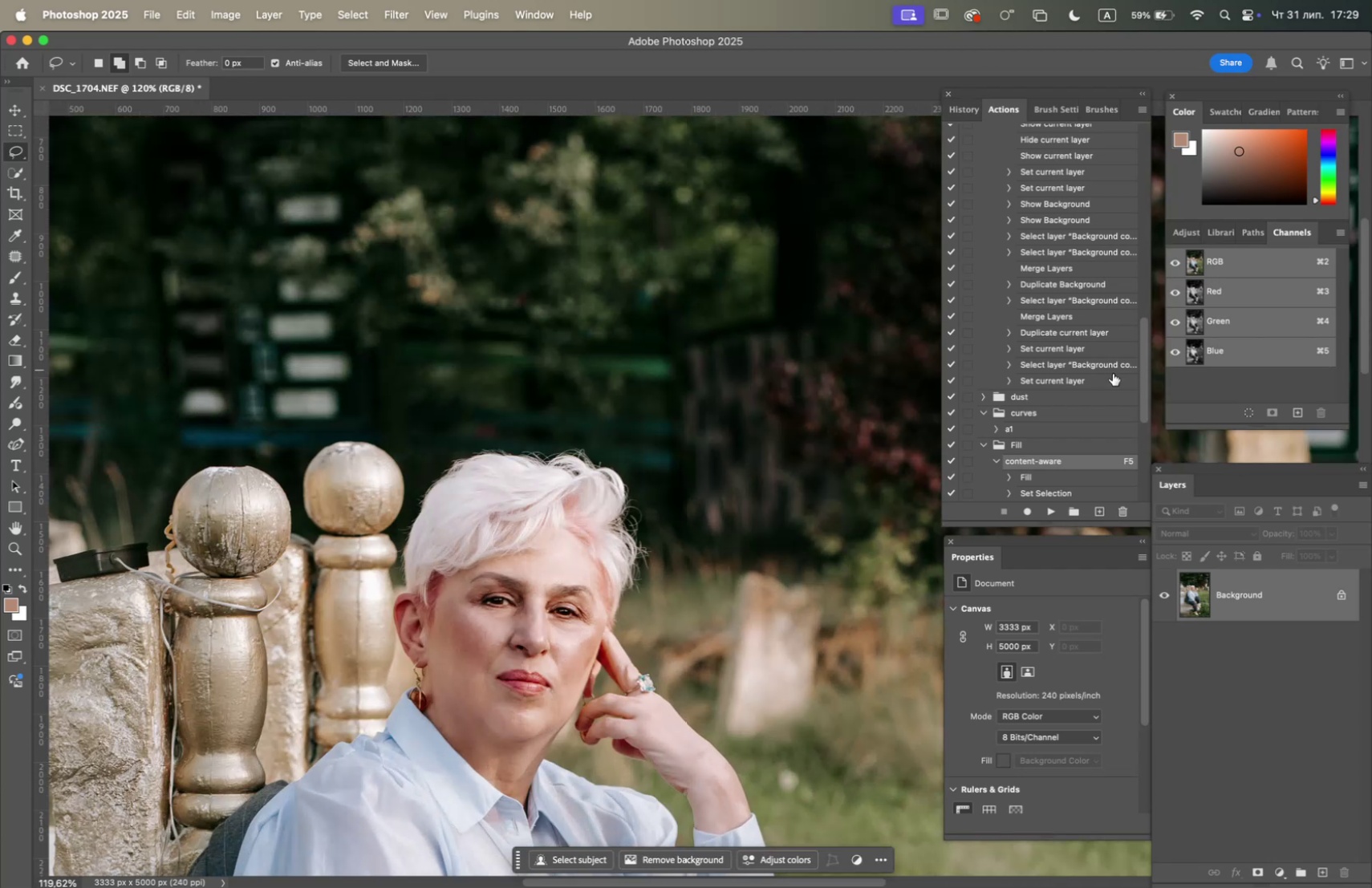 
left_click_drag(start_coordinate=[1139, 401], to_coordinate=[1102, 176])
 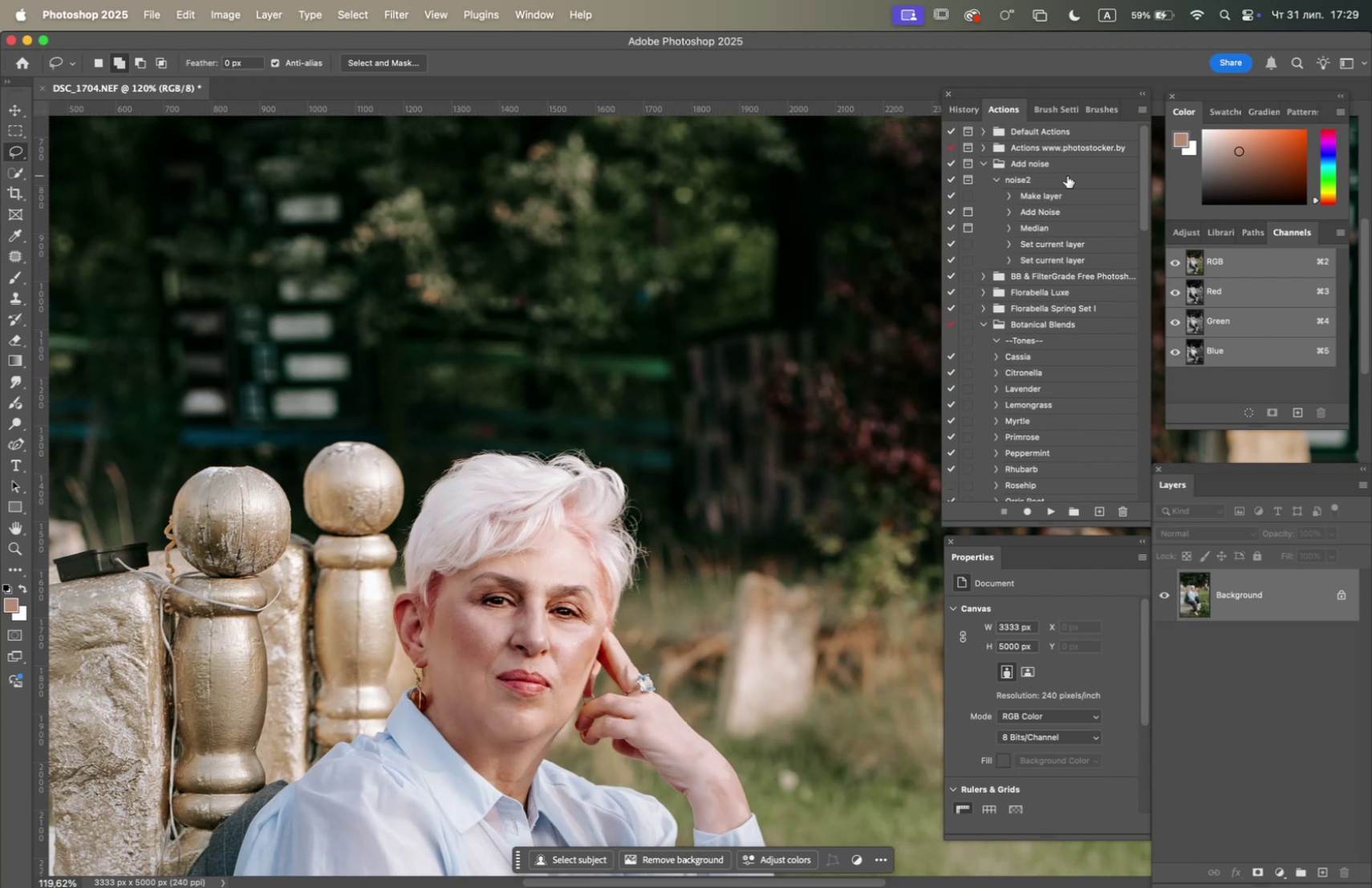 
left_click([1067, 176])
 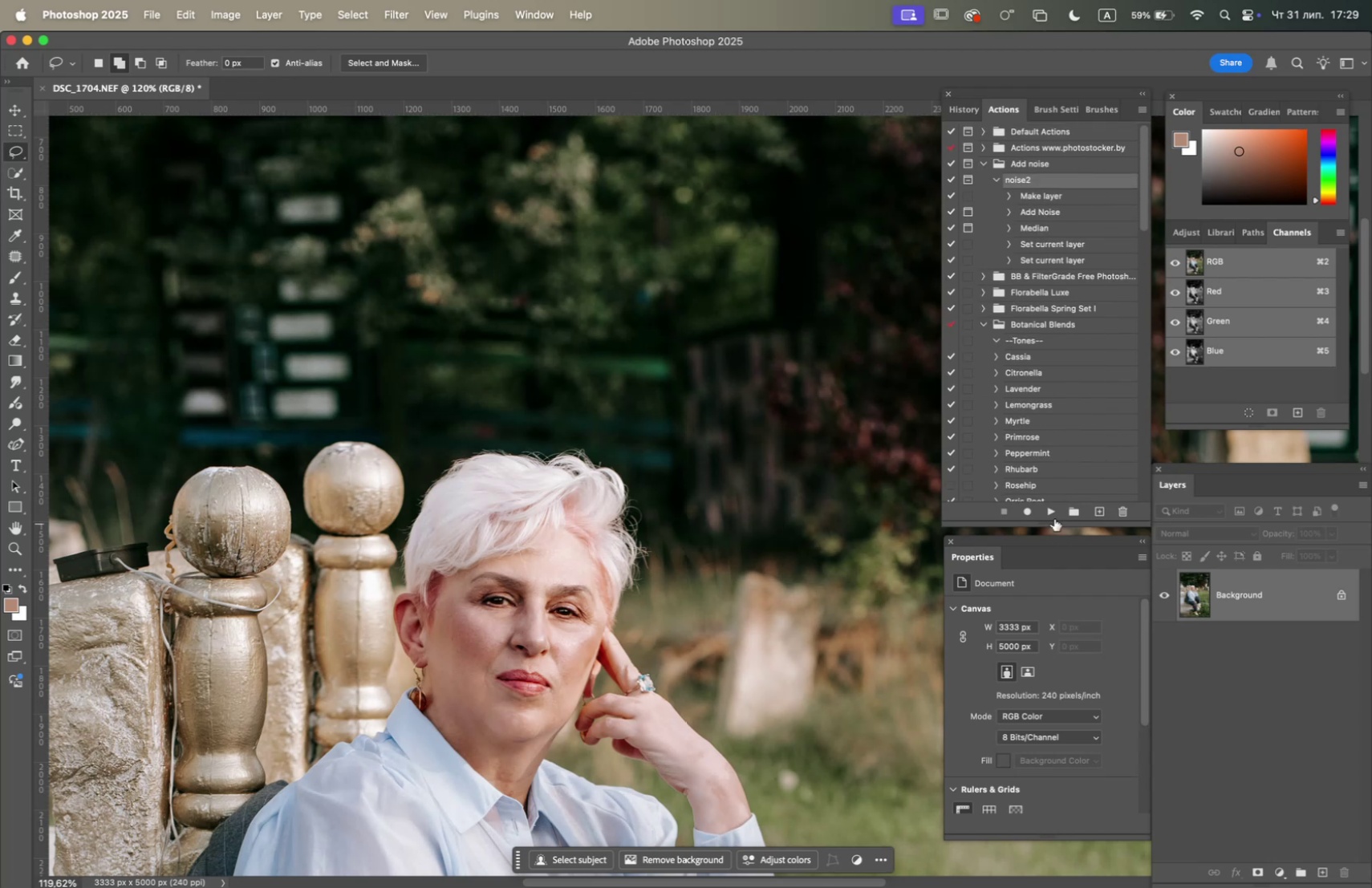 
left_click([1054, 509])
 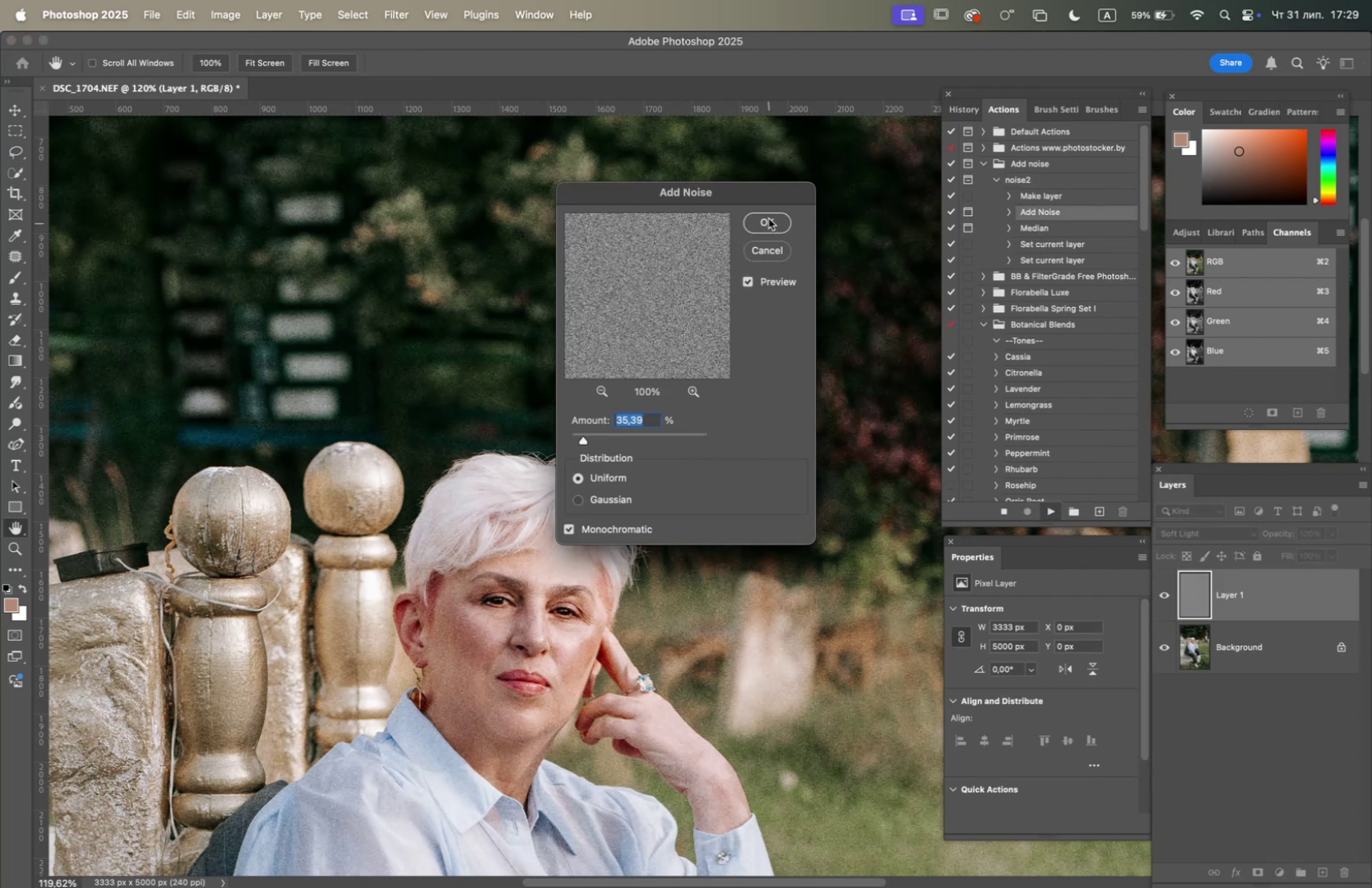 
left_click([769, 225])
 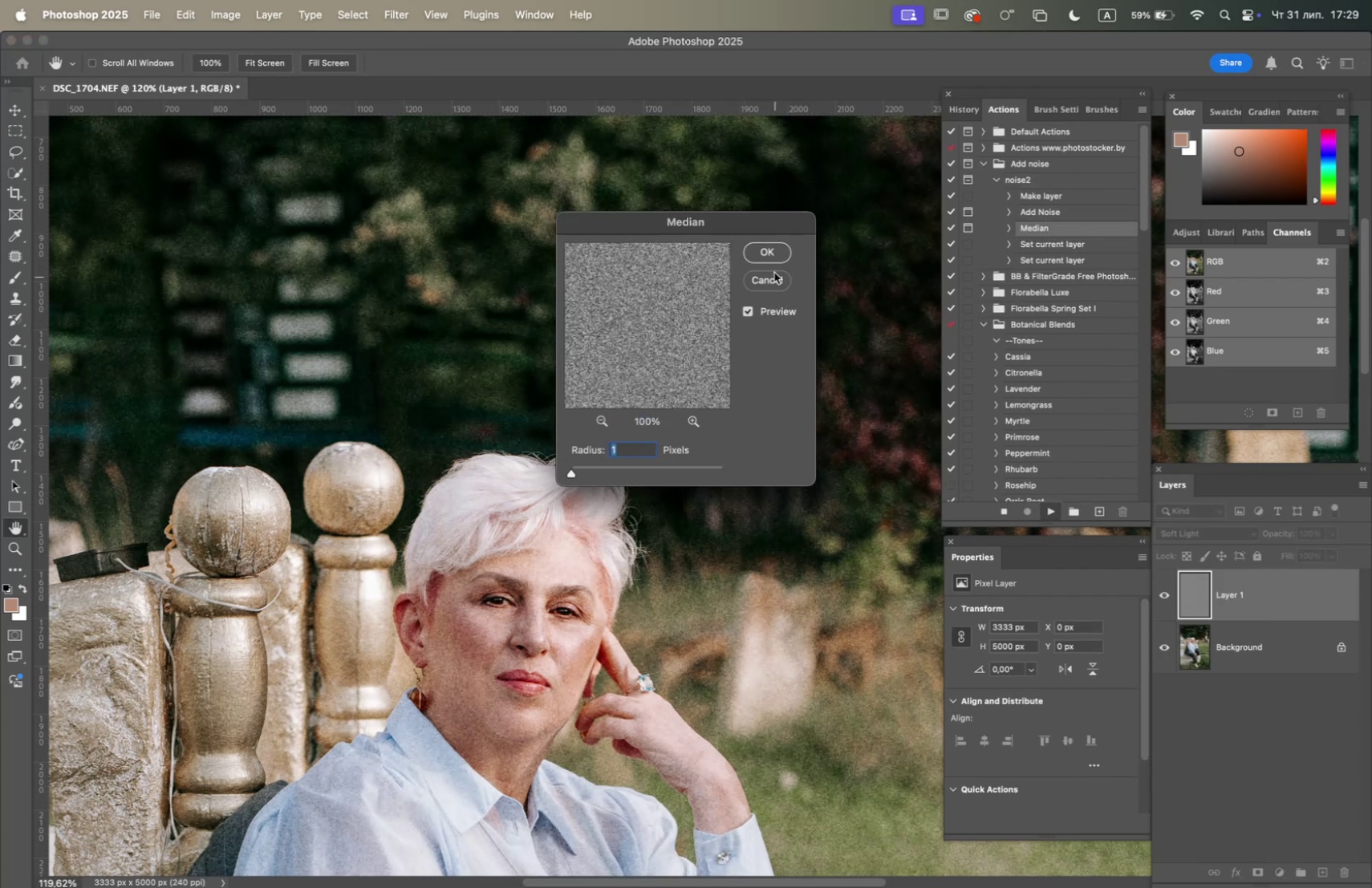 
left_click([756, 250])
 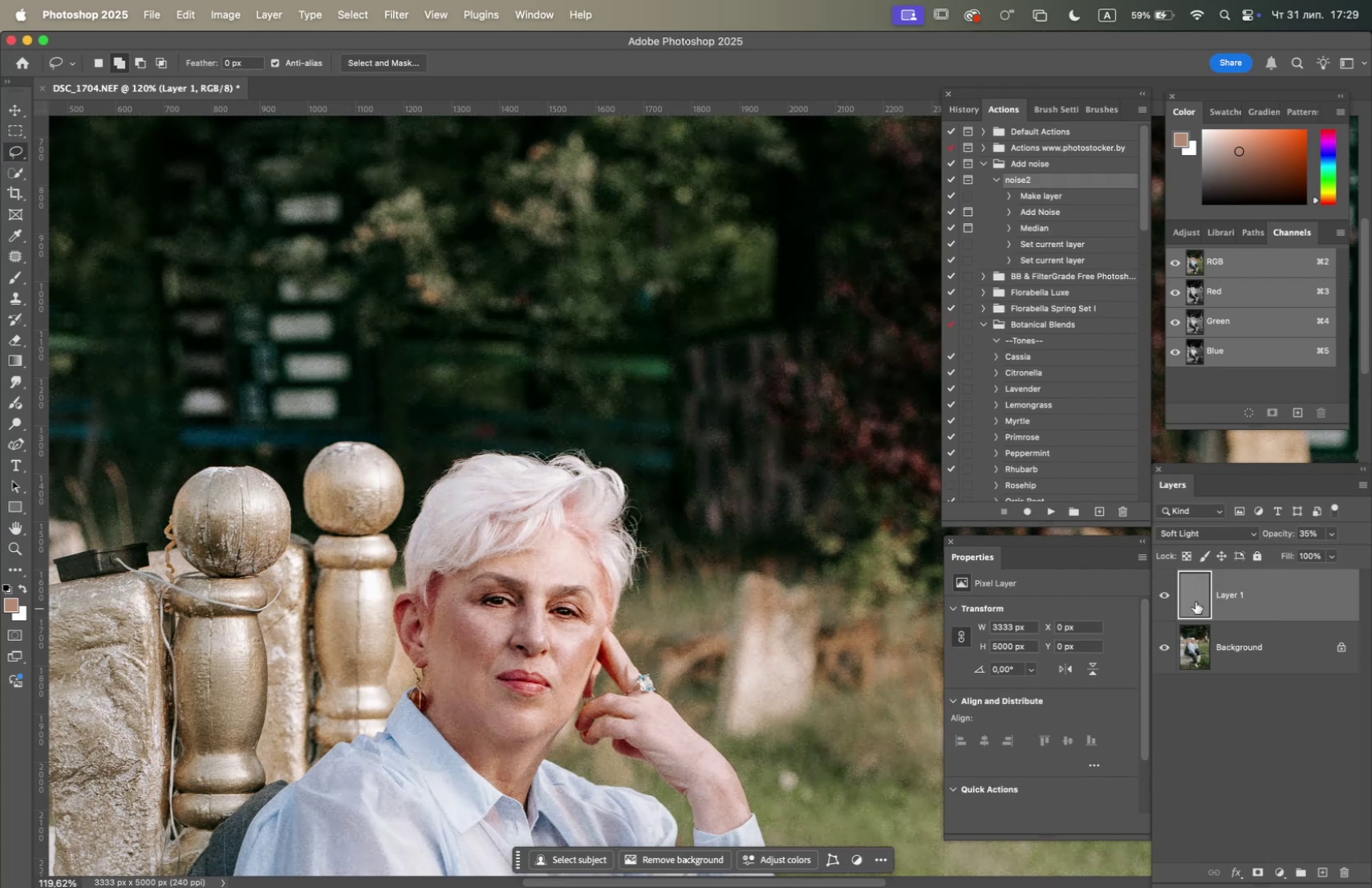 
left_click([1157, 593])
 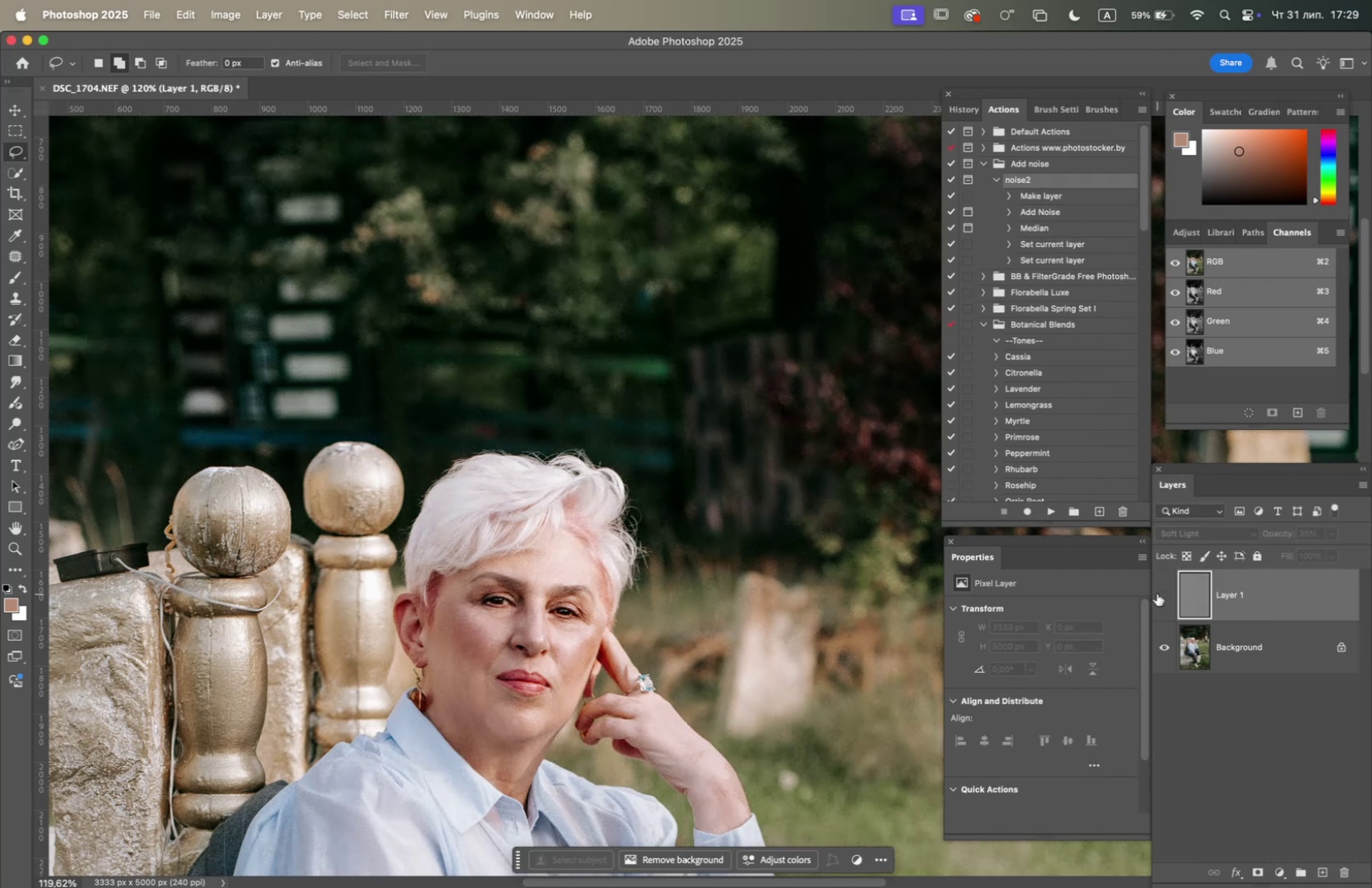 
left_click([1157, 593])
 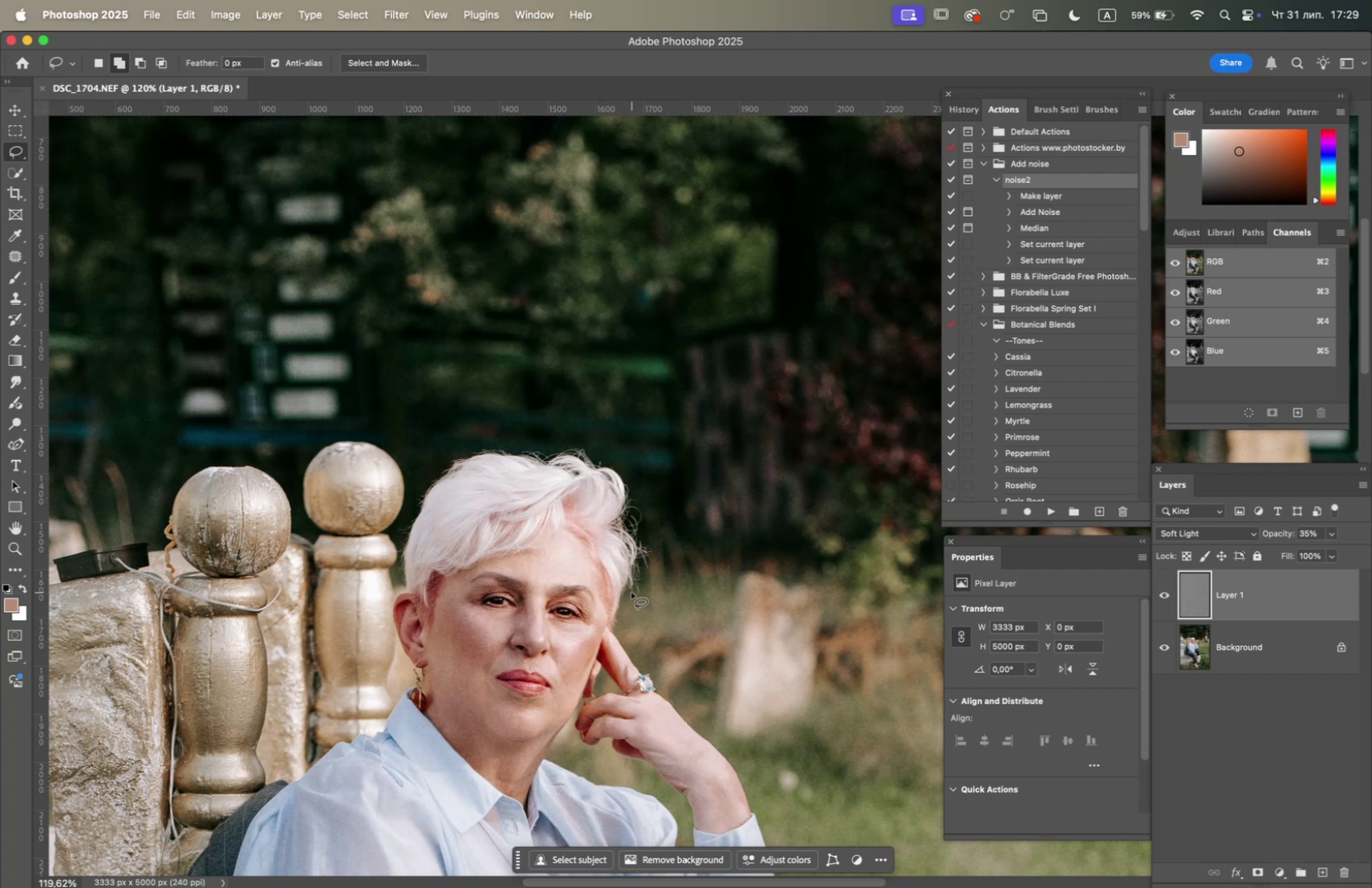 
hold_key(key=OptionLeft, duration=1.84)
scroll: coordinate [558, 546], scroll_direction: down, amount: 2.0
 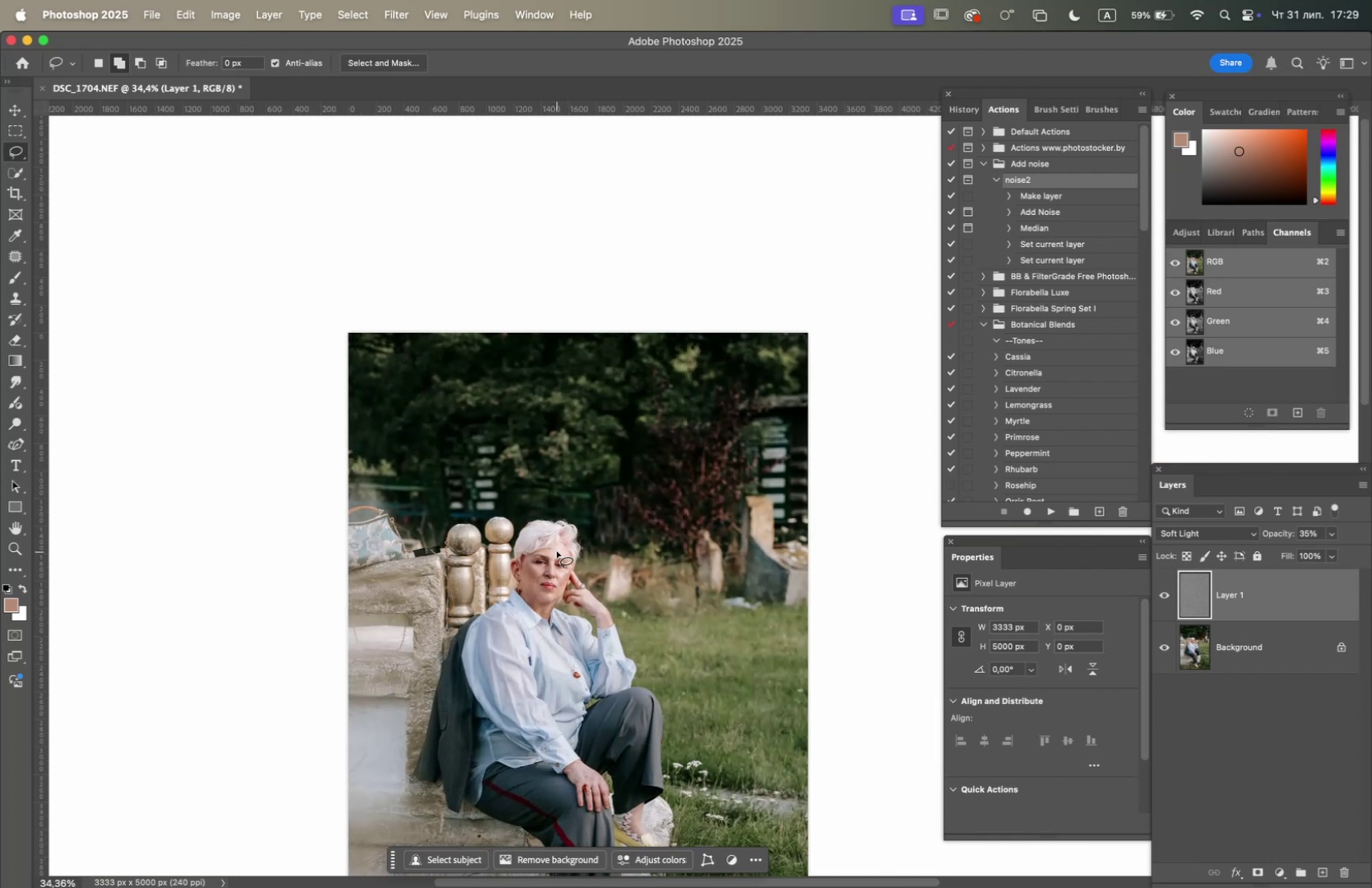 
hold_key(key=Space, duration=1.31)
 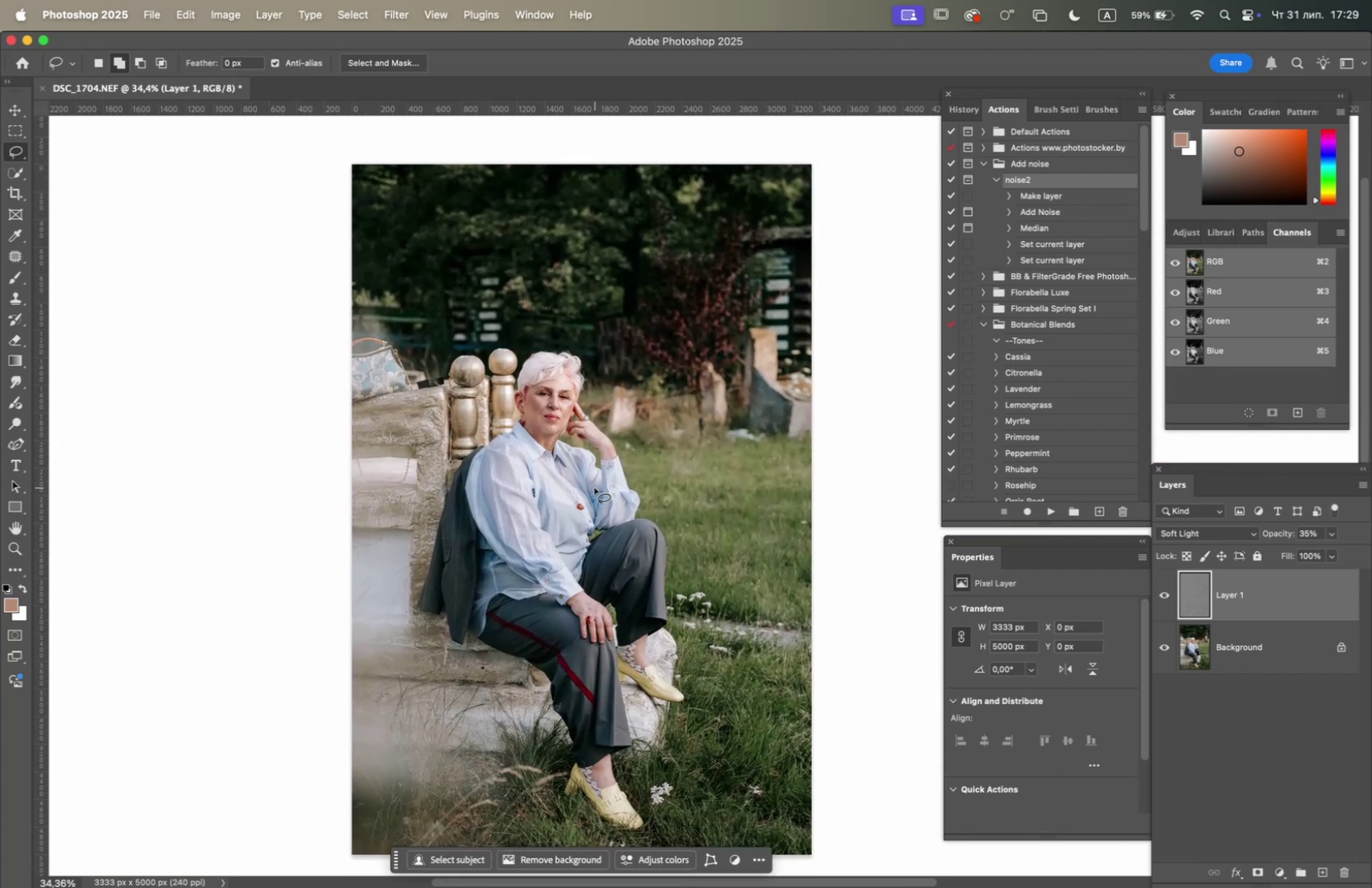 
left_click_drag(start_coordinate=[578, 588], to_coordinate=[581, 420])
 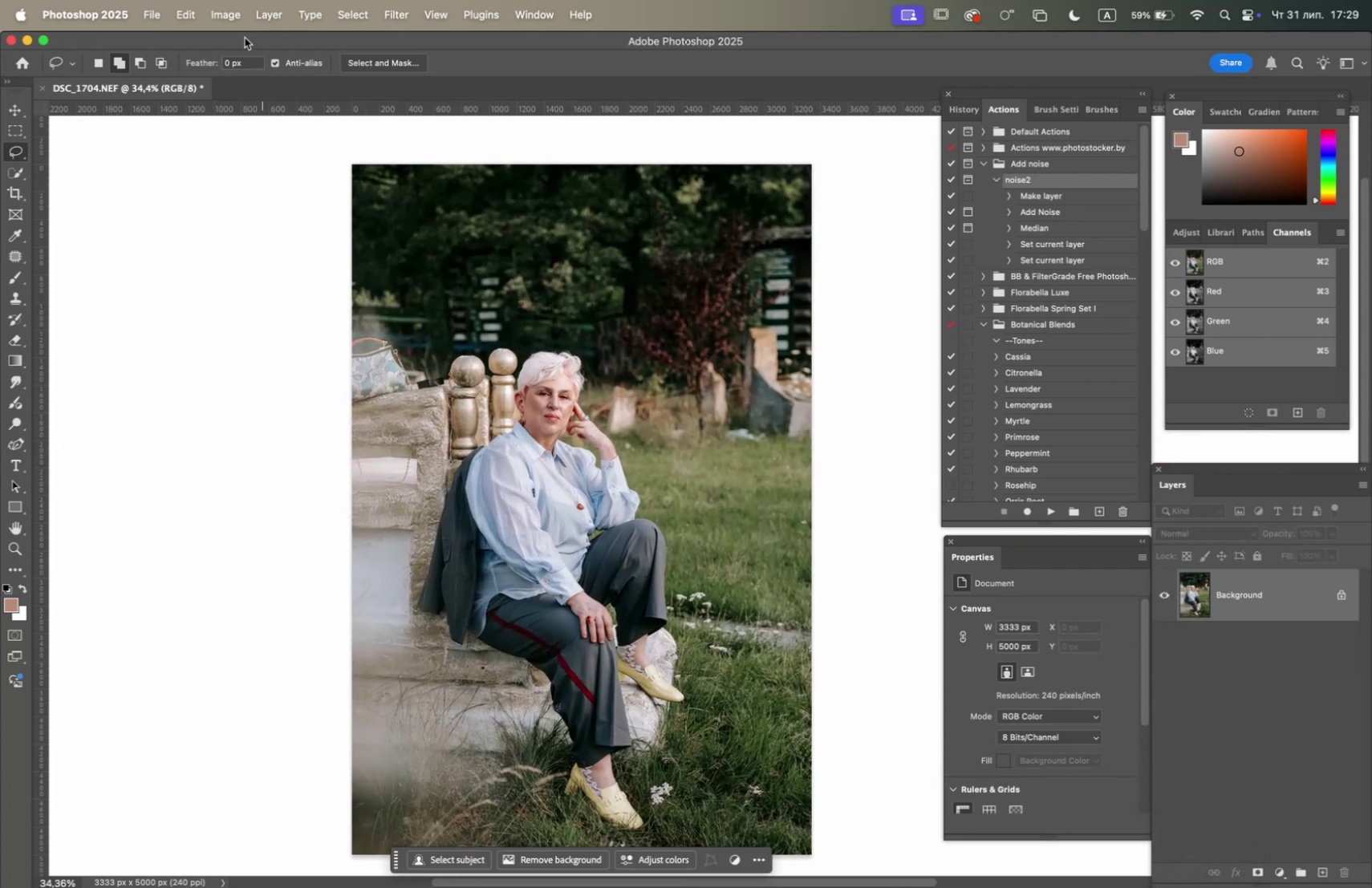 
wait(5.39)
 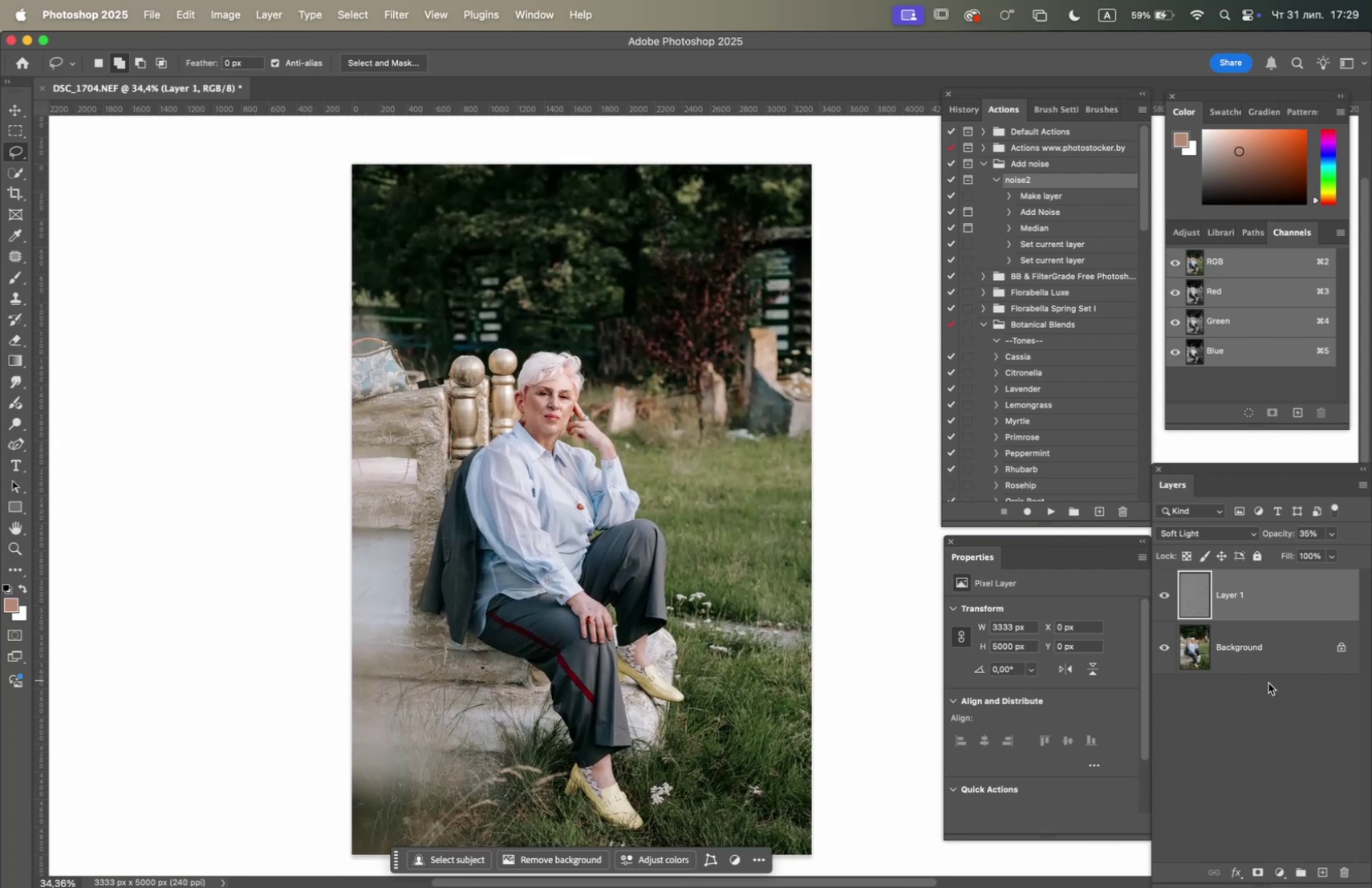 
left_click([278, 140])
 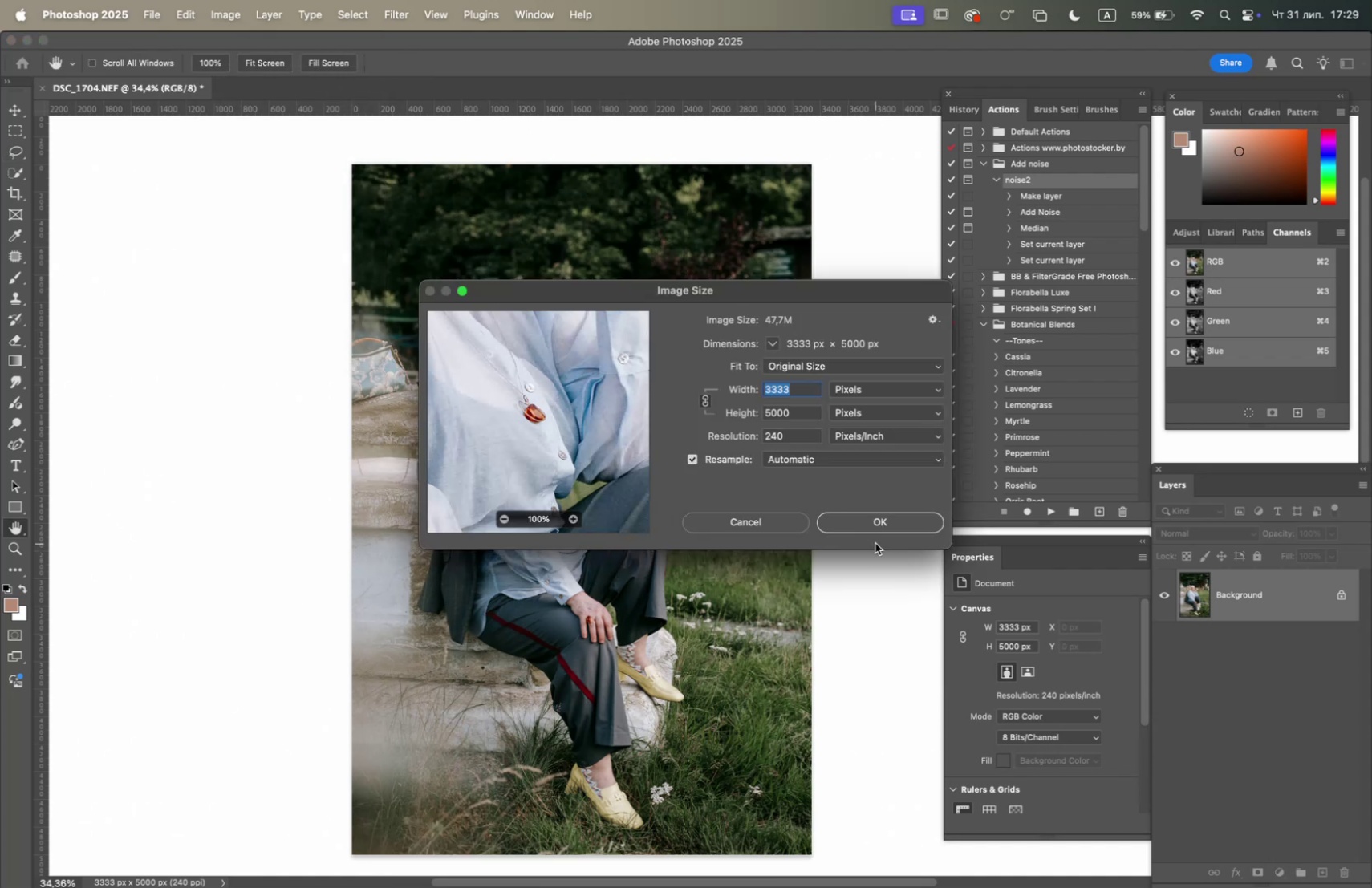 
left_click([875, 522])
 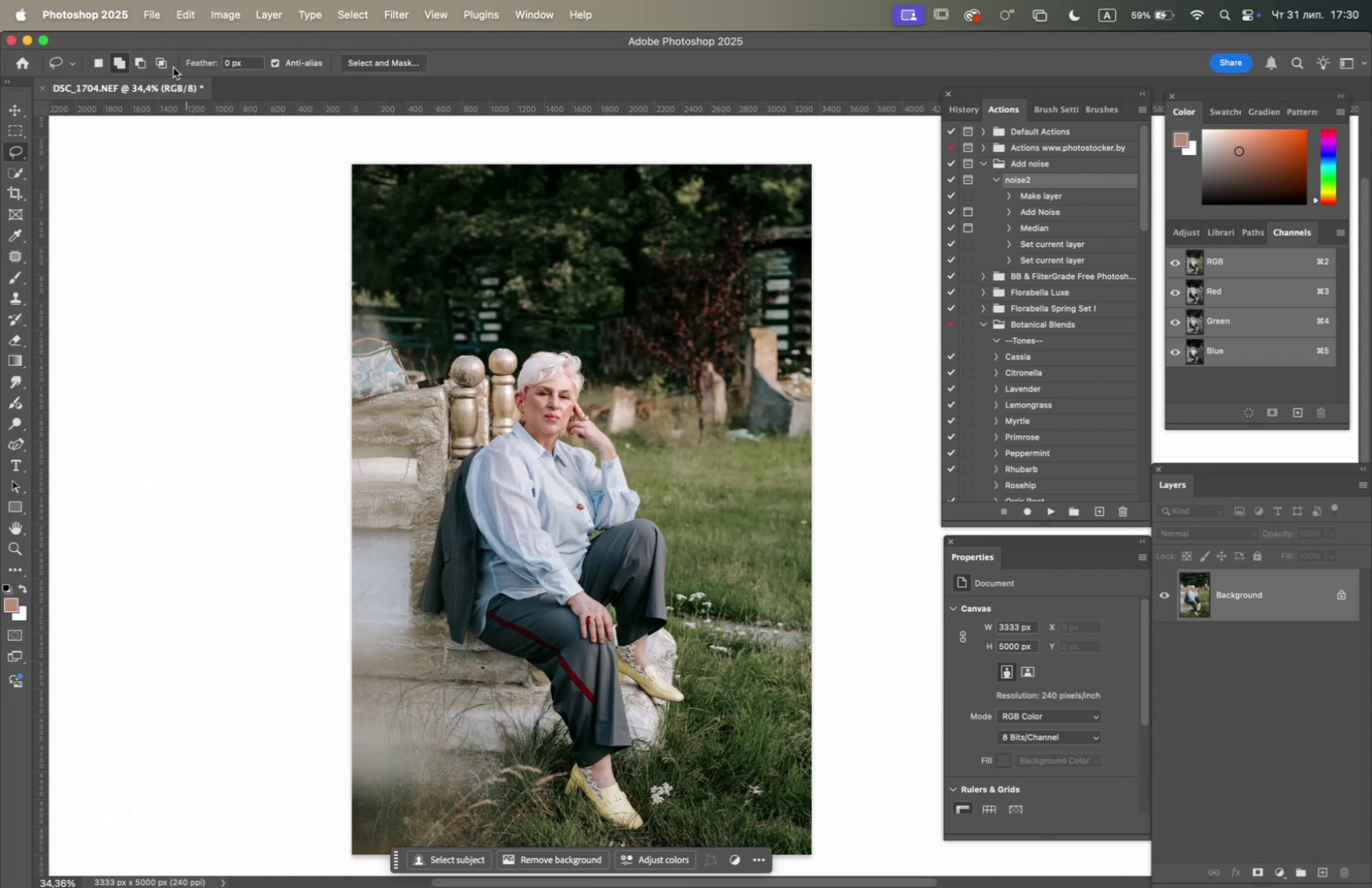 
left_click([152, 12])
 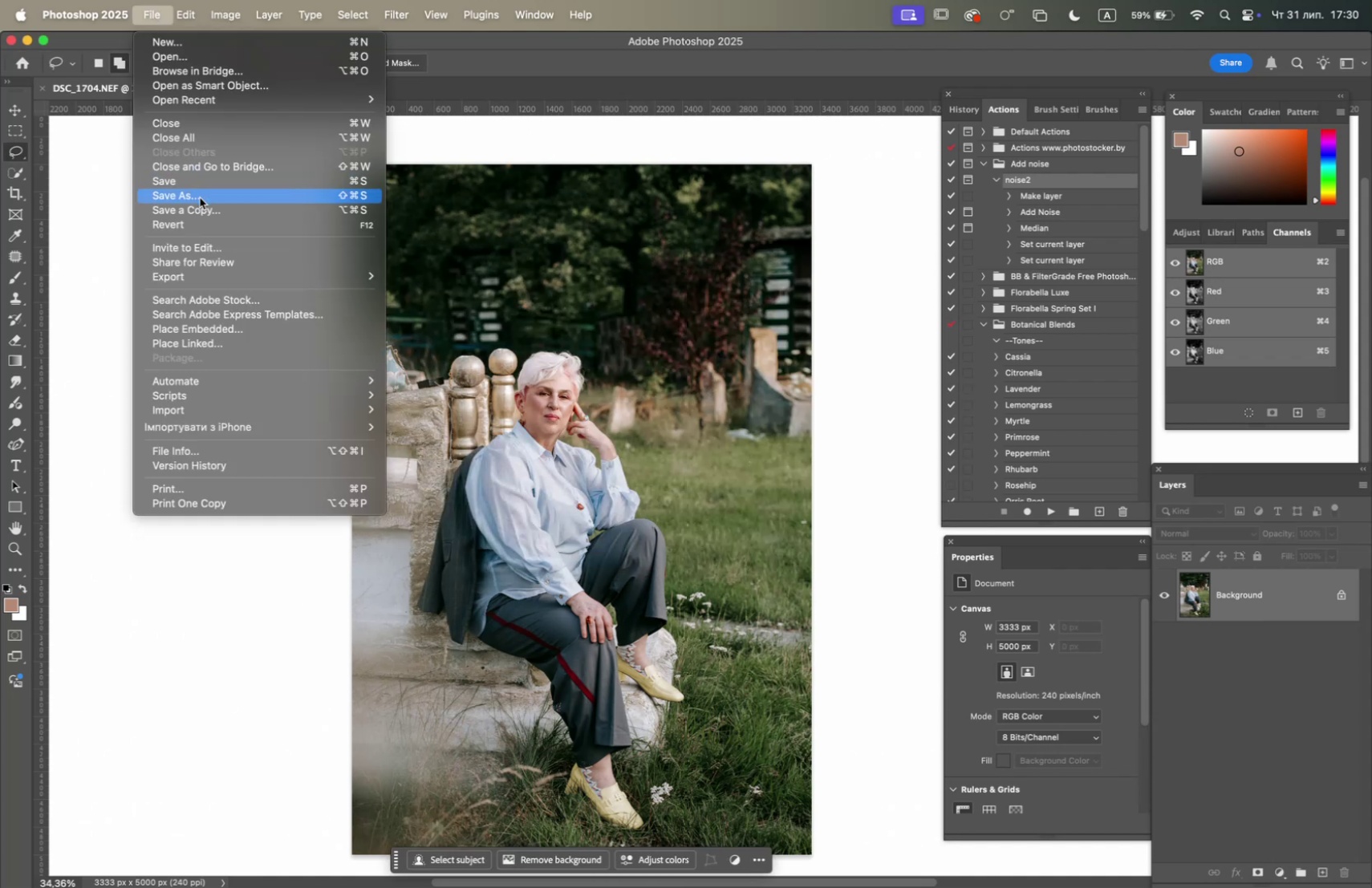 
left_click([200, 199])
 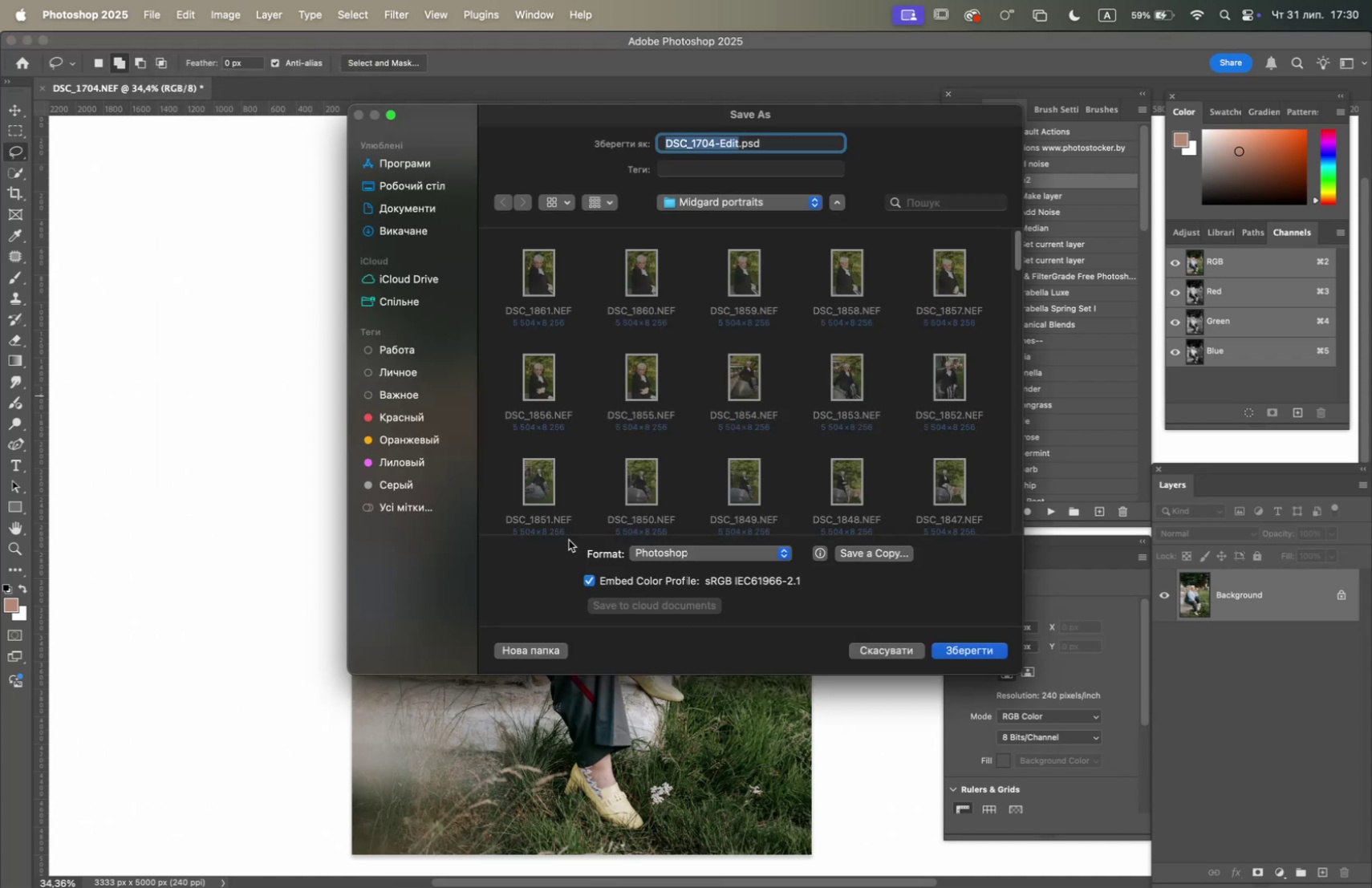 
left_click([668, 553])
 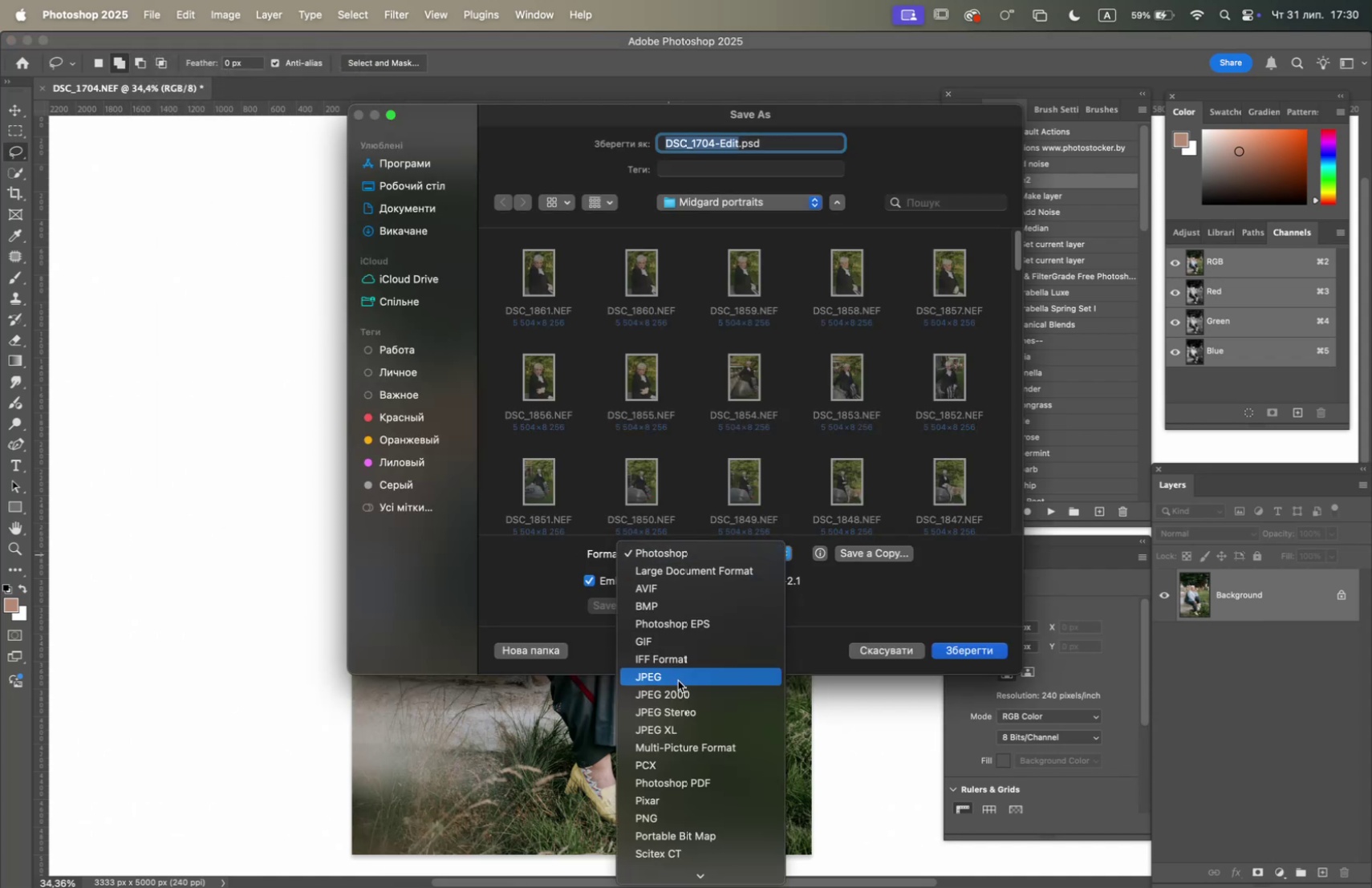 
left_click([678, 679])
 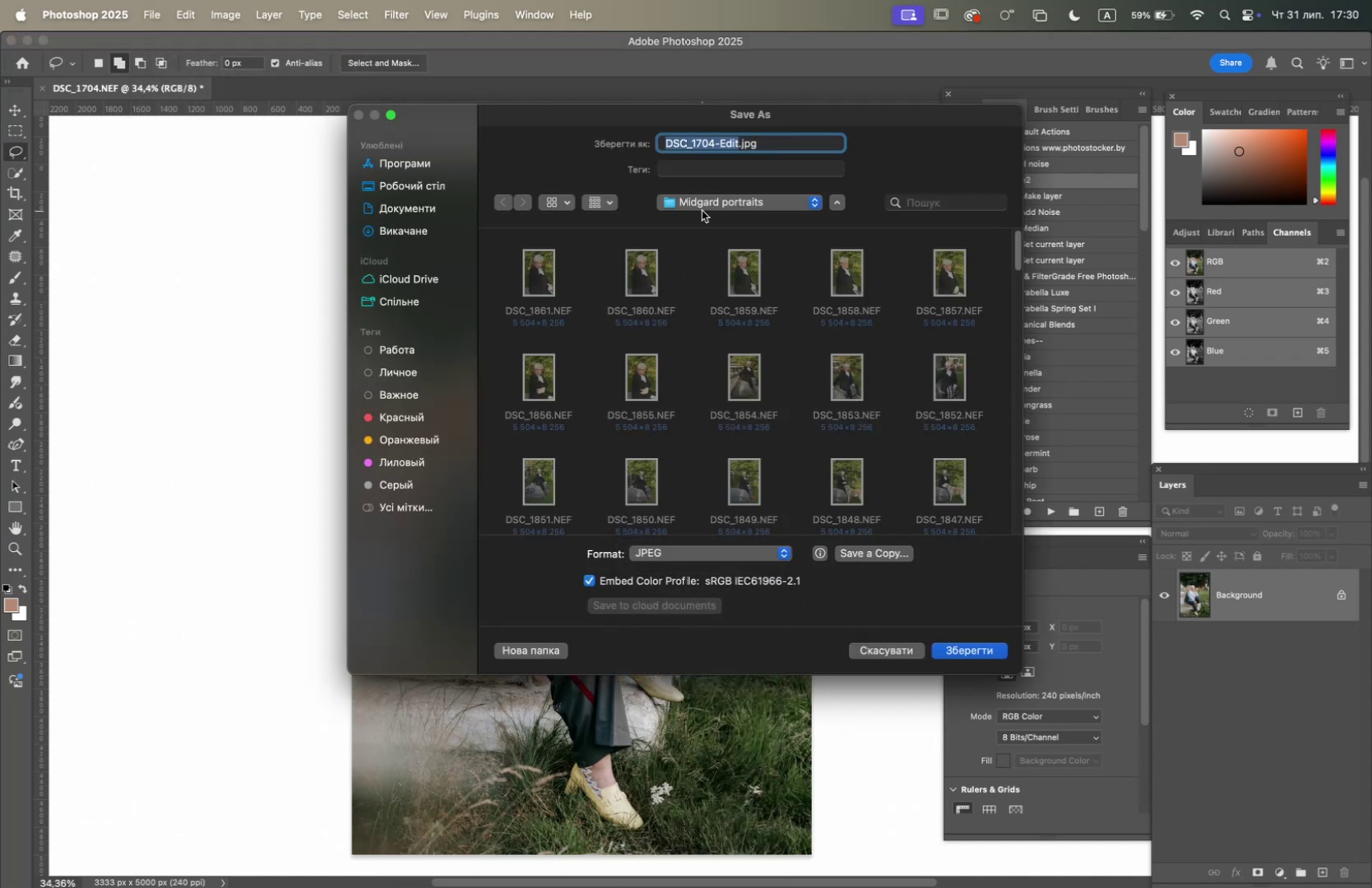 
left_click([704, 203])
 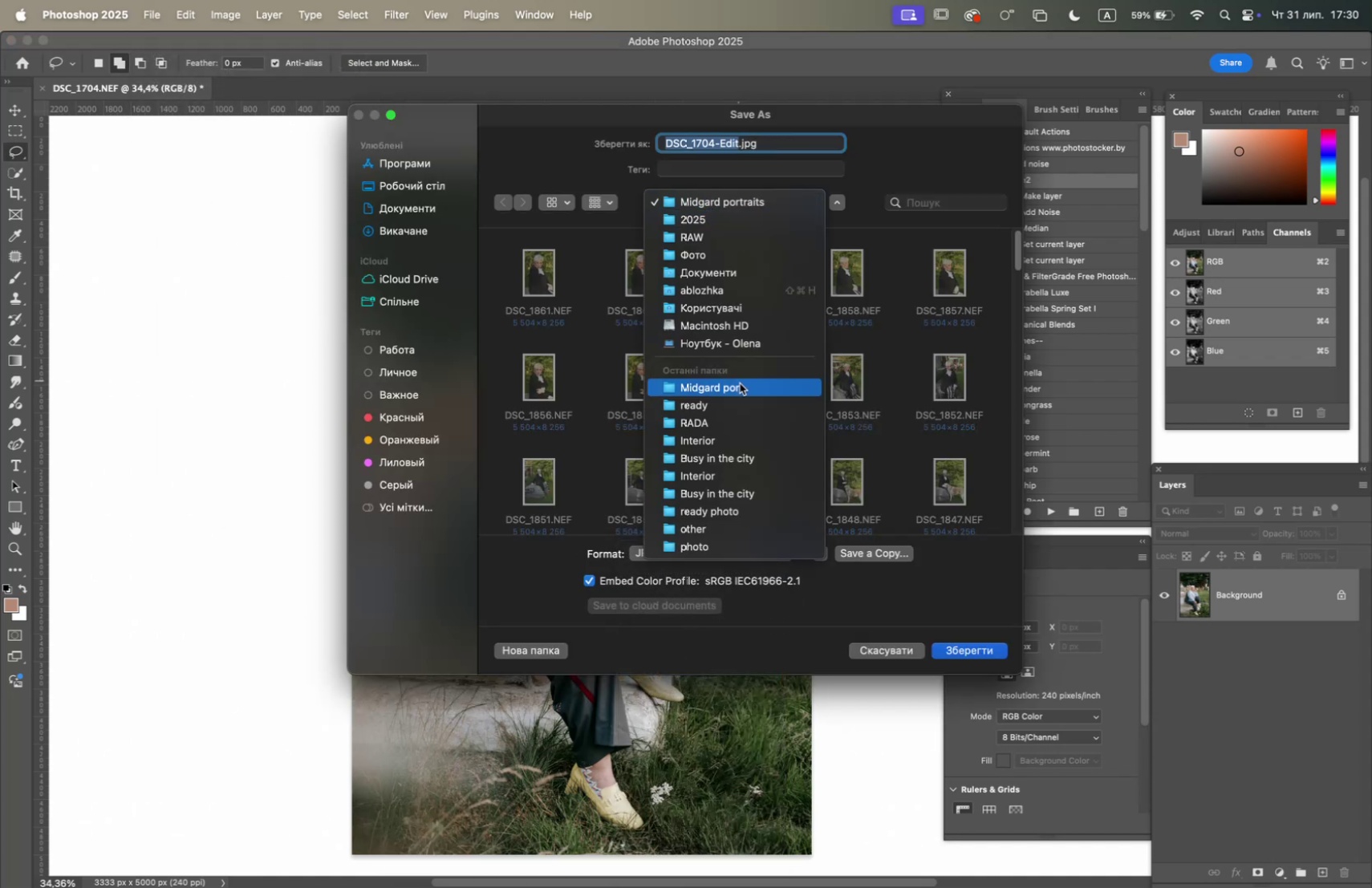 
left_click([740, 383])
 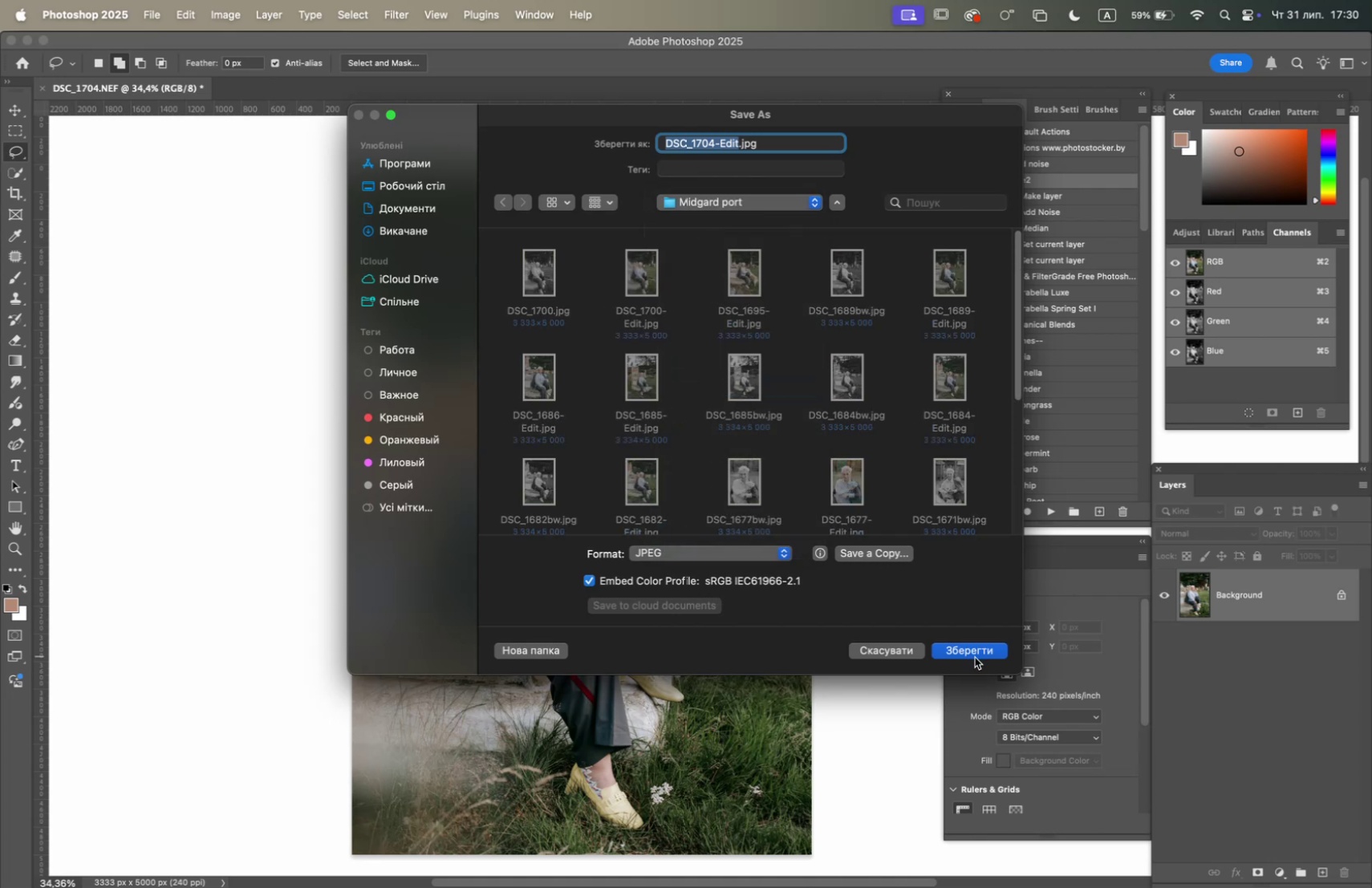 
left_click([971, 648])
 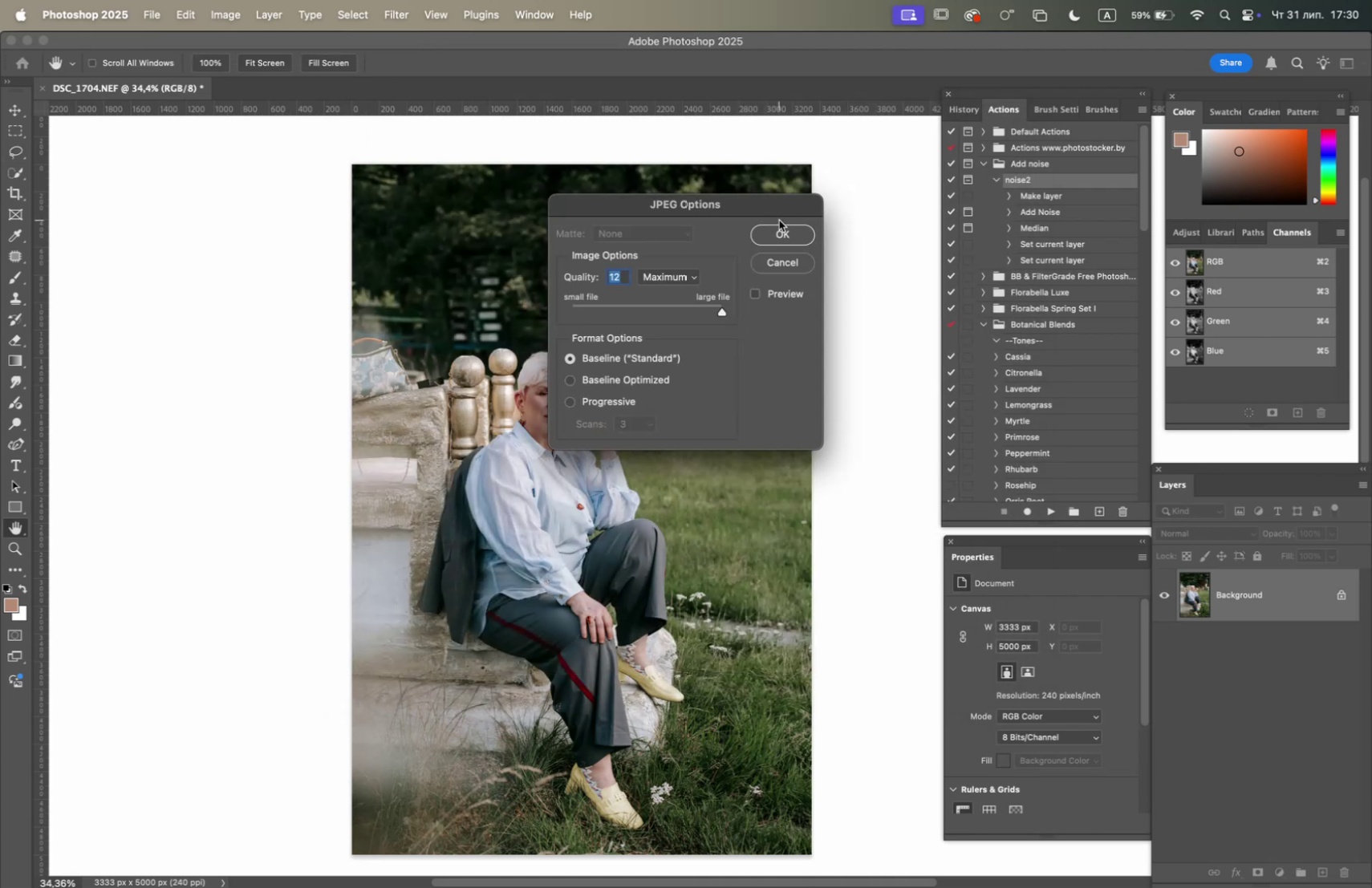 
left_click([781, 231])
 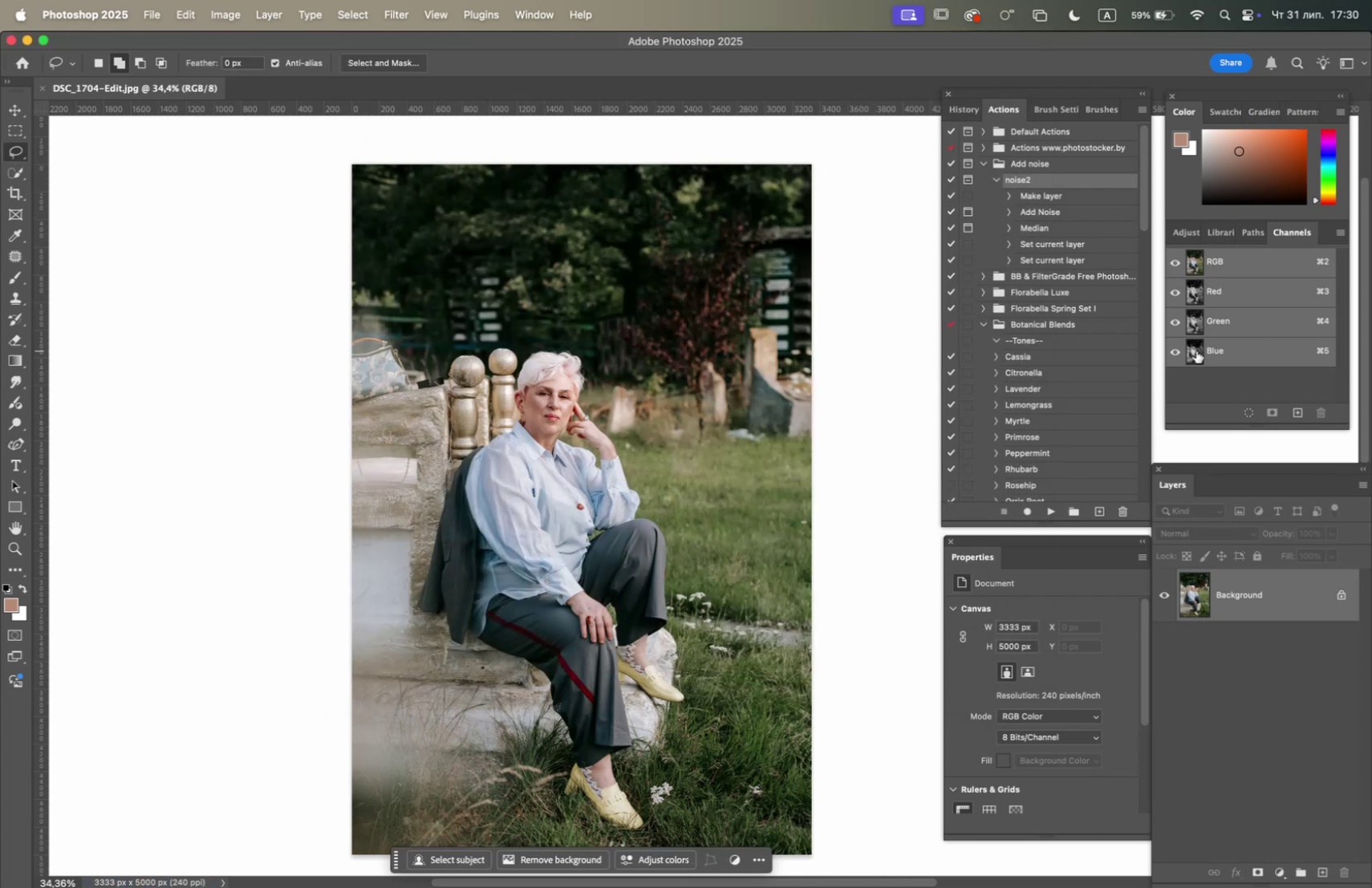 
left_click([1243, 322])
 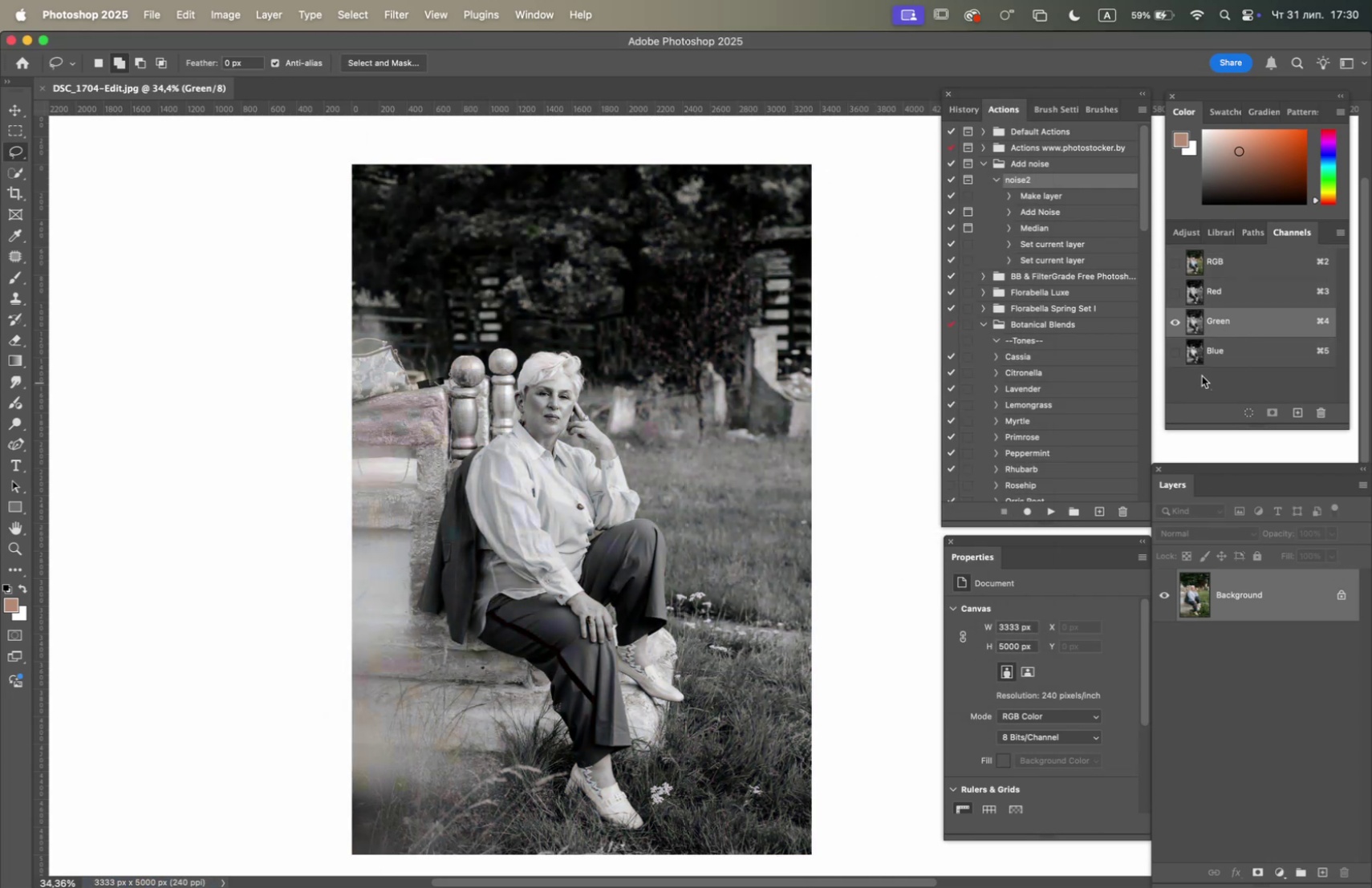 
left_click([1228, 265])
 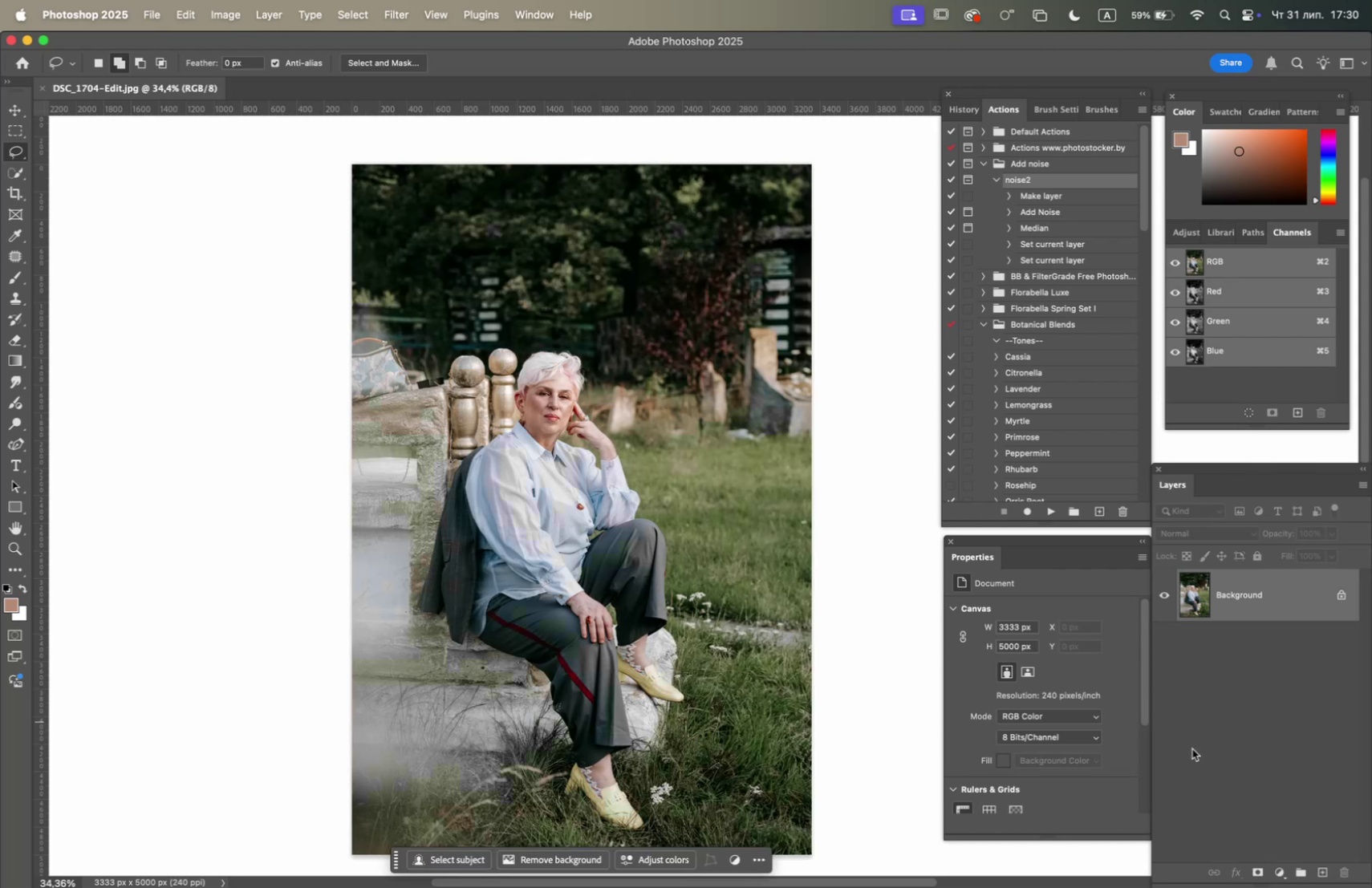 
mouse_move([1278, 842])
 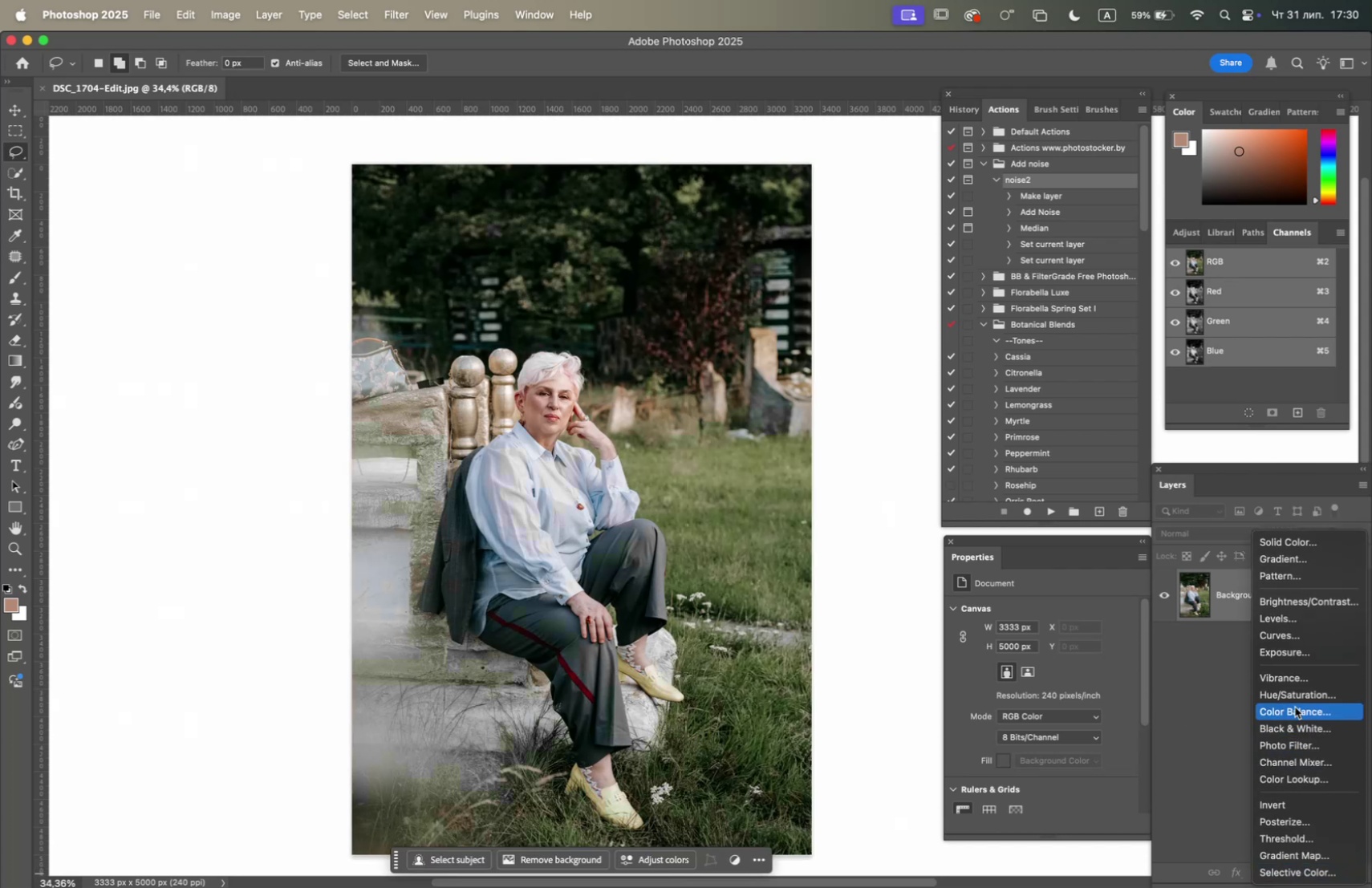 
left_click([1292, 690])
 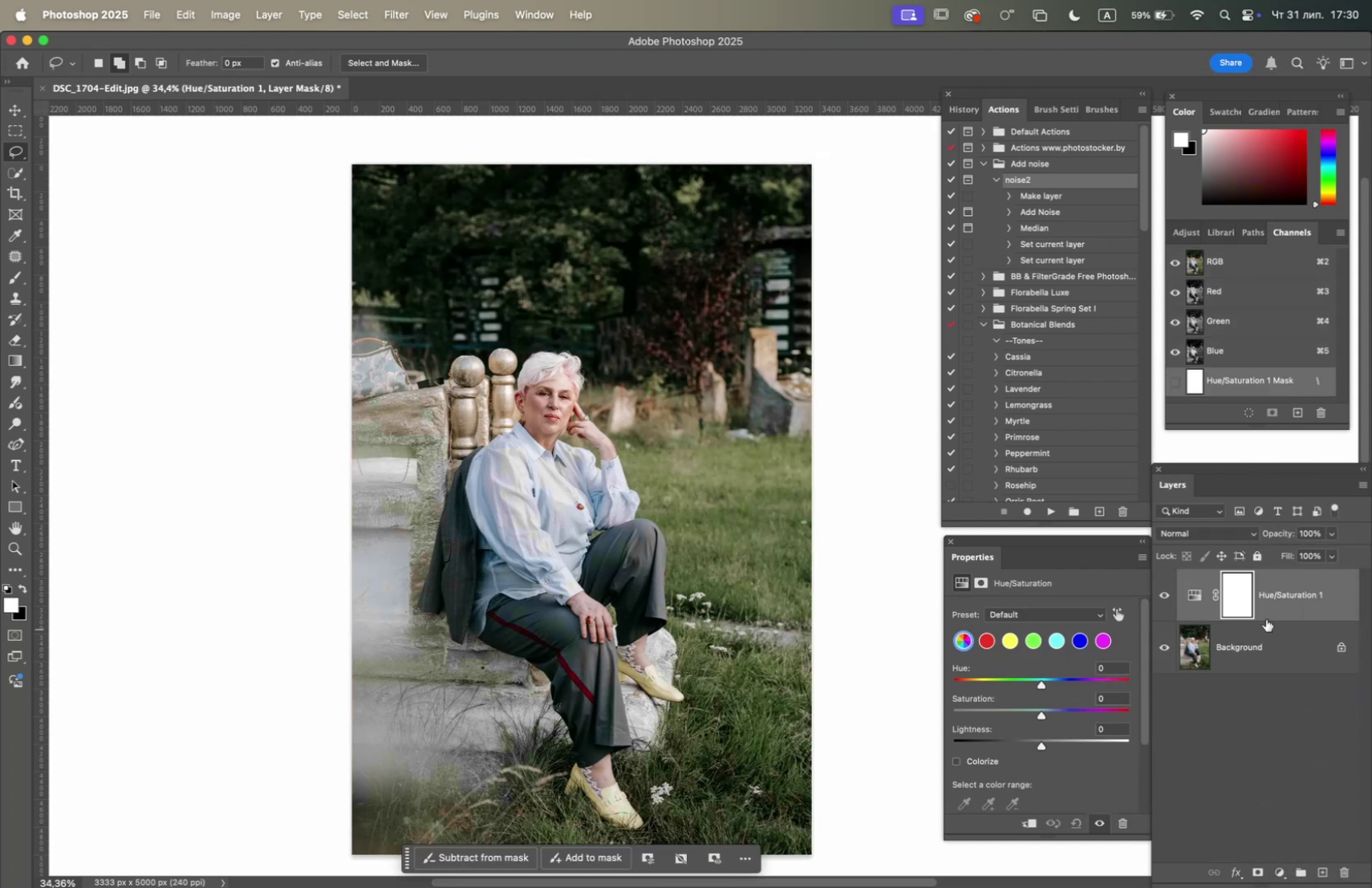 
left_click_drag(start_coordinate=[1276, 603], to_coordinate=[1346, 869])
 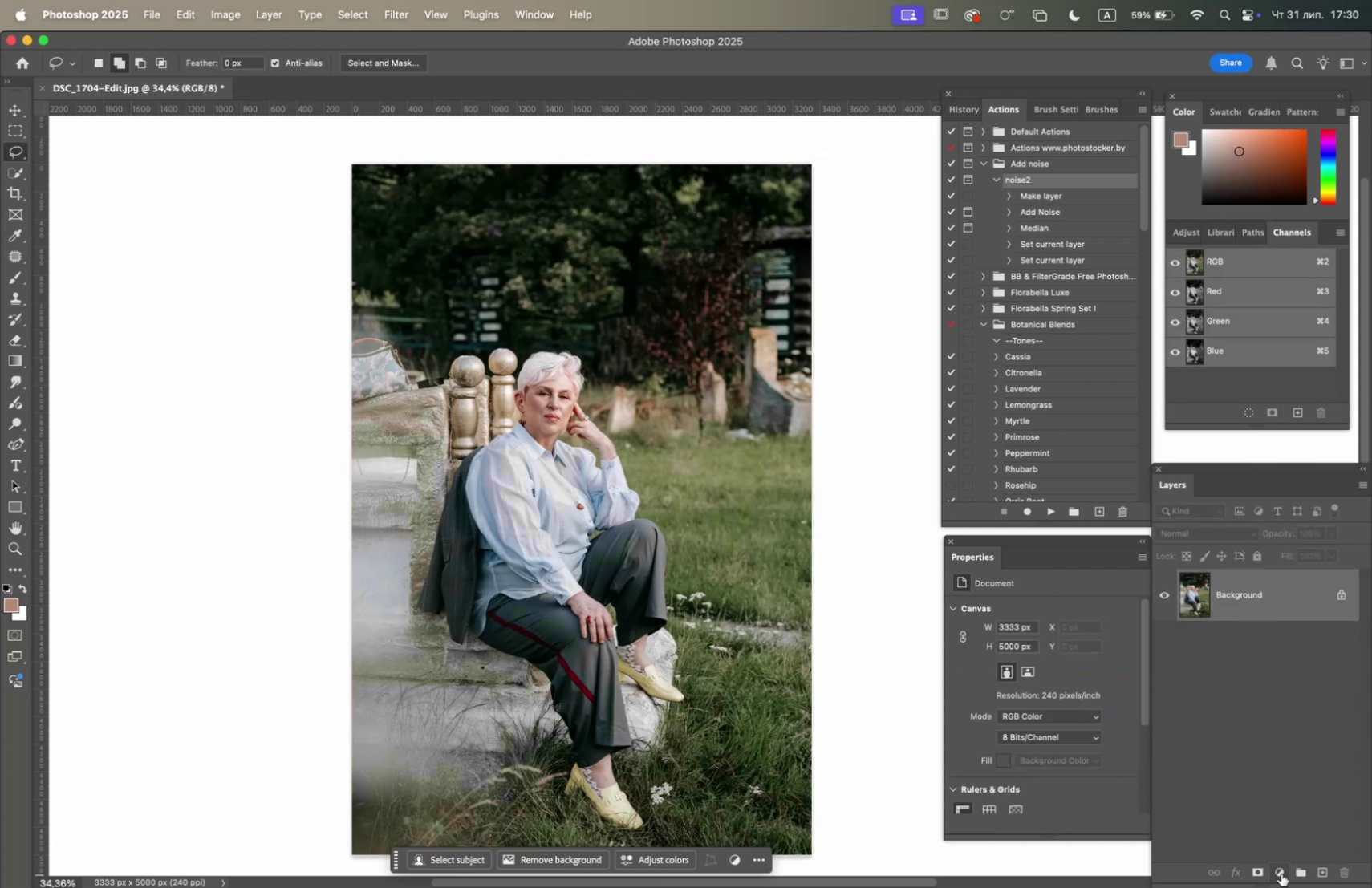 
left_click([1277, 871])
 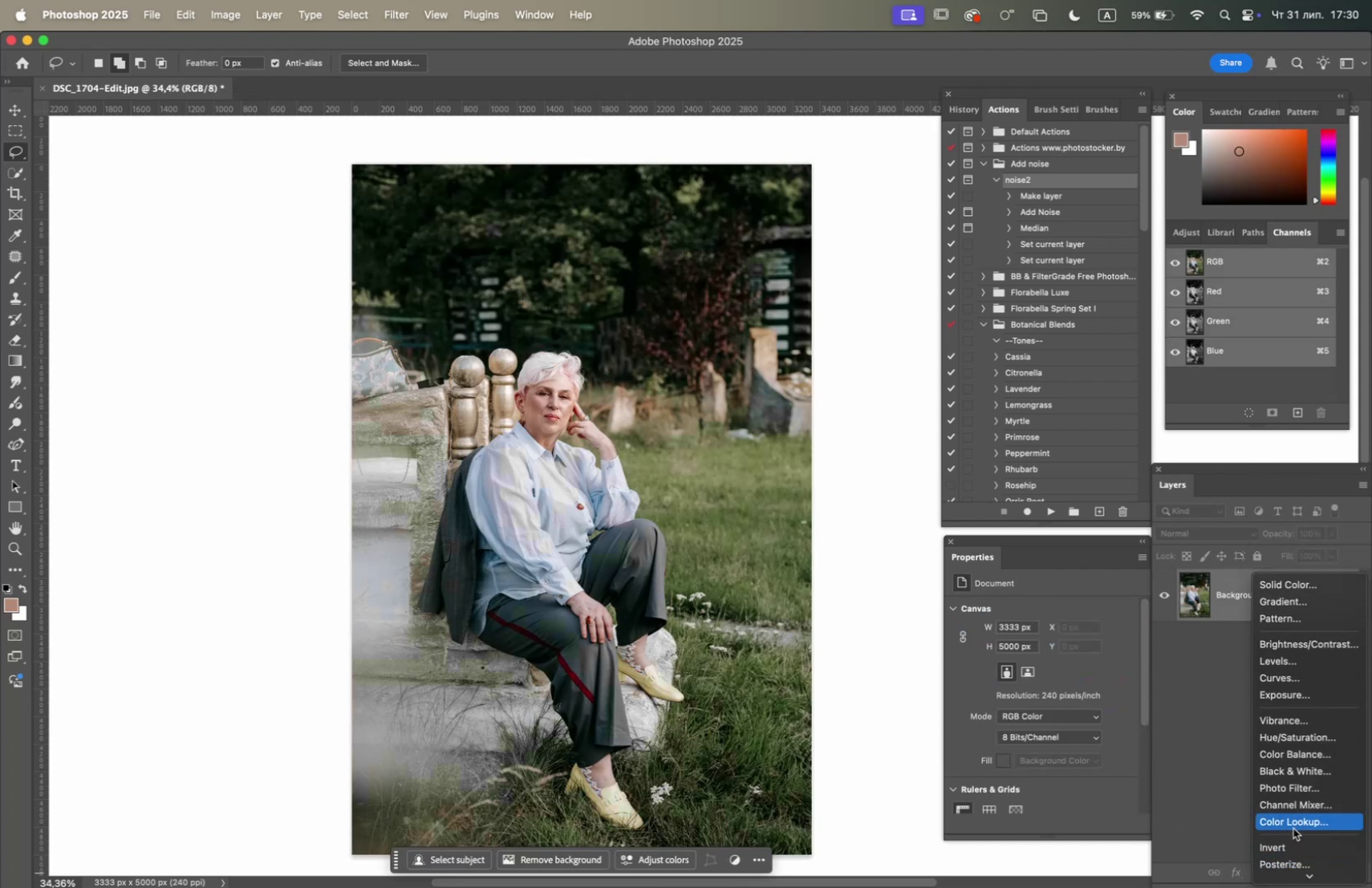 
scroll: coordinate [1293, 826], scroll_direction: down, amount: 6.0
 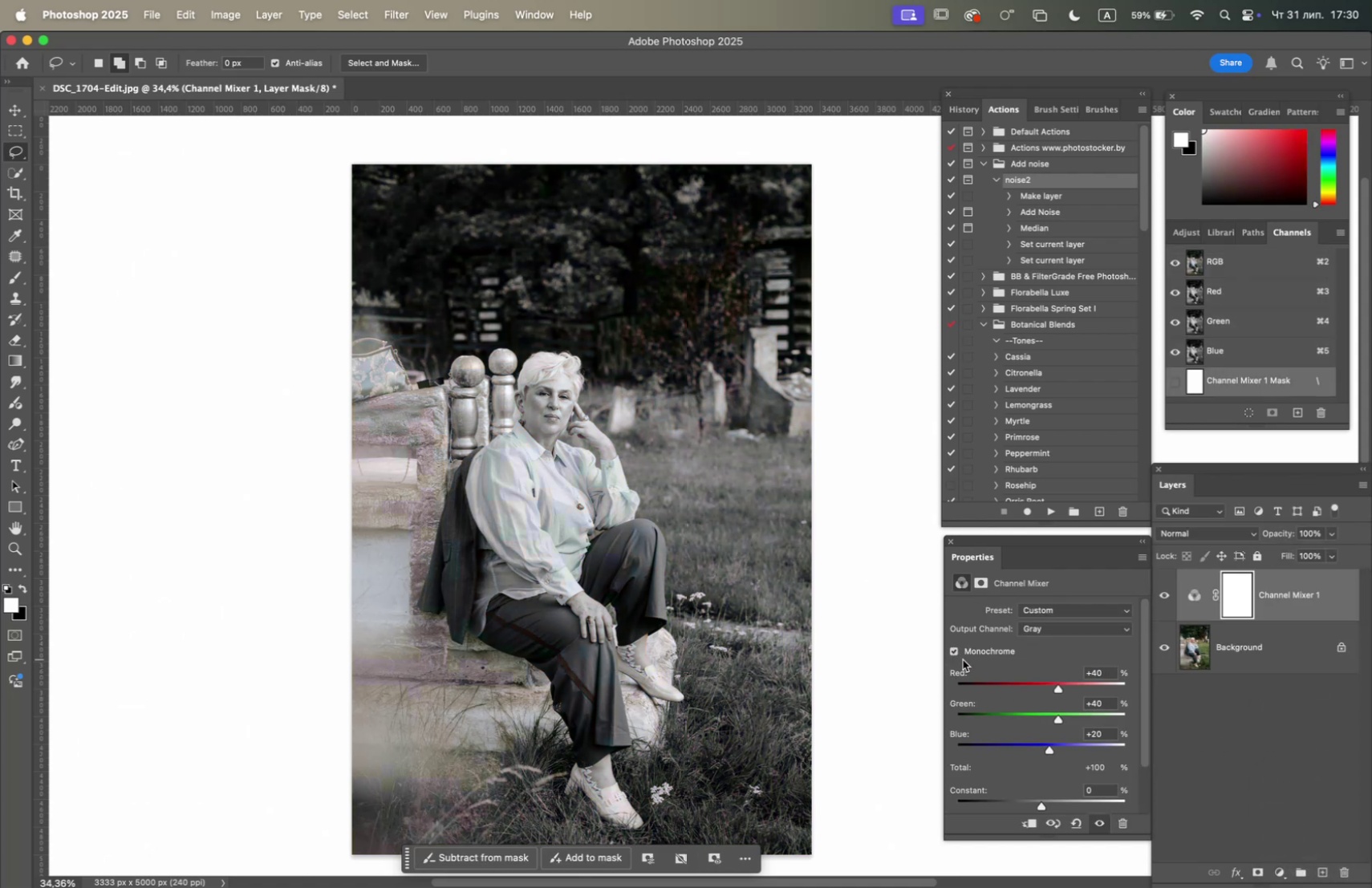 
left_click_drag(start_coordinate=[1049, 749], to_coordinate=[1041, 748])
 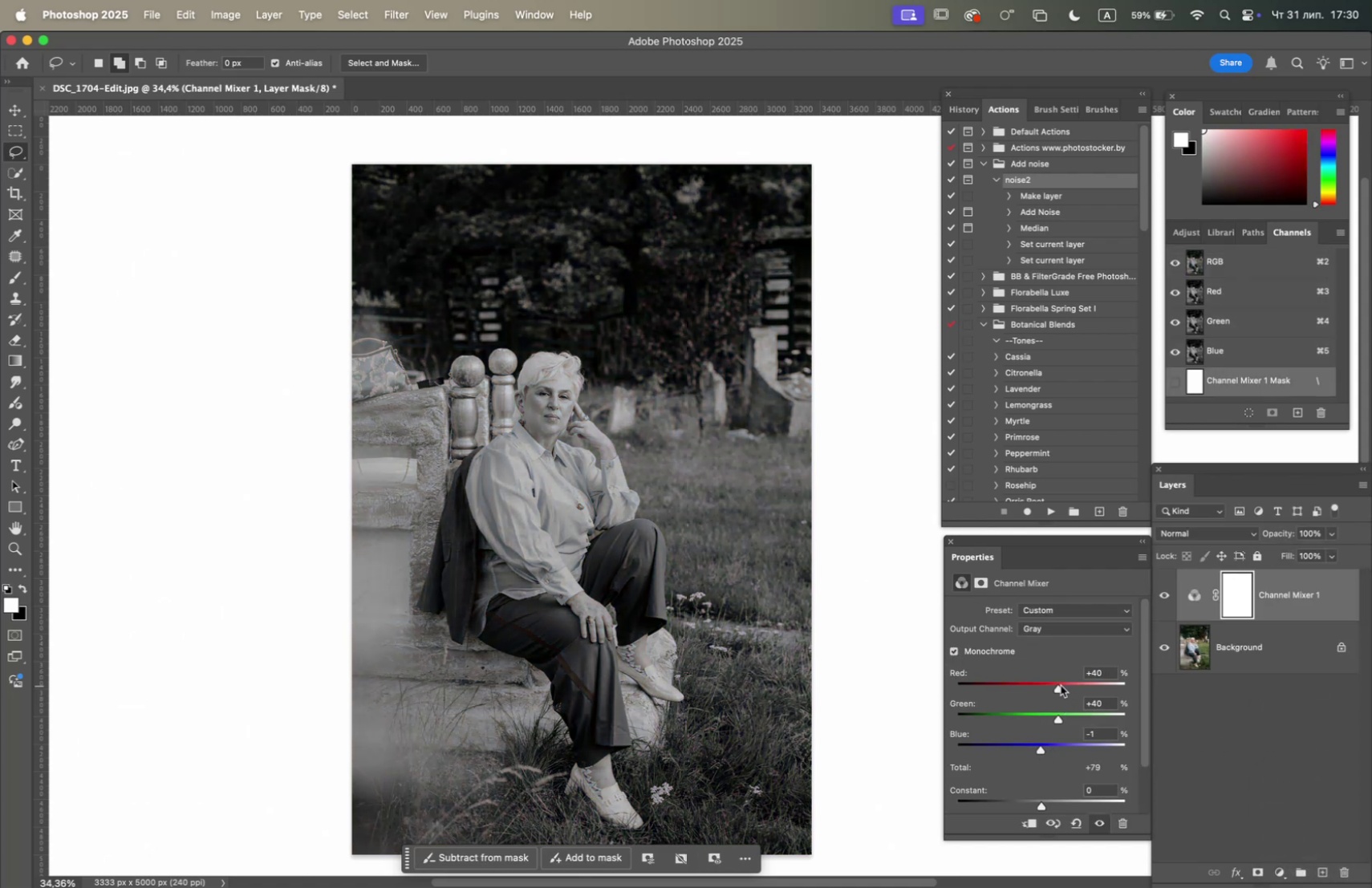 
left_click_drag(start_coordinate=[1060, 683], to_coordinate=[1056, 686])
 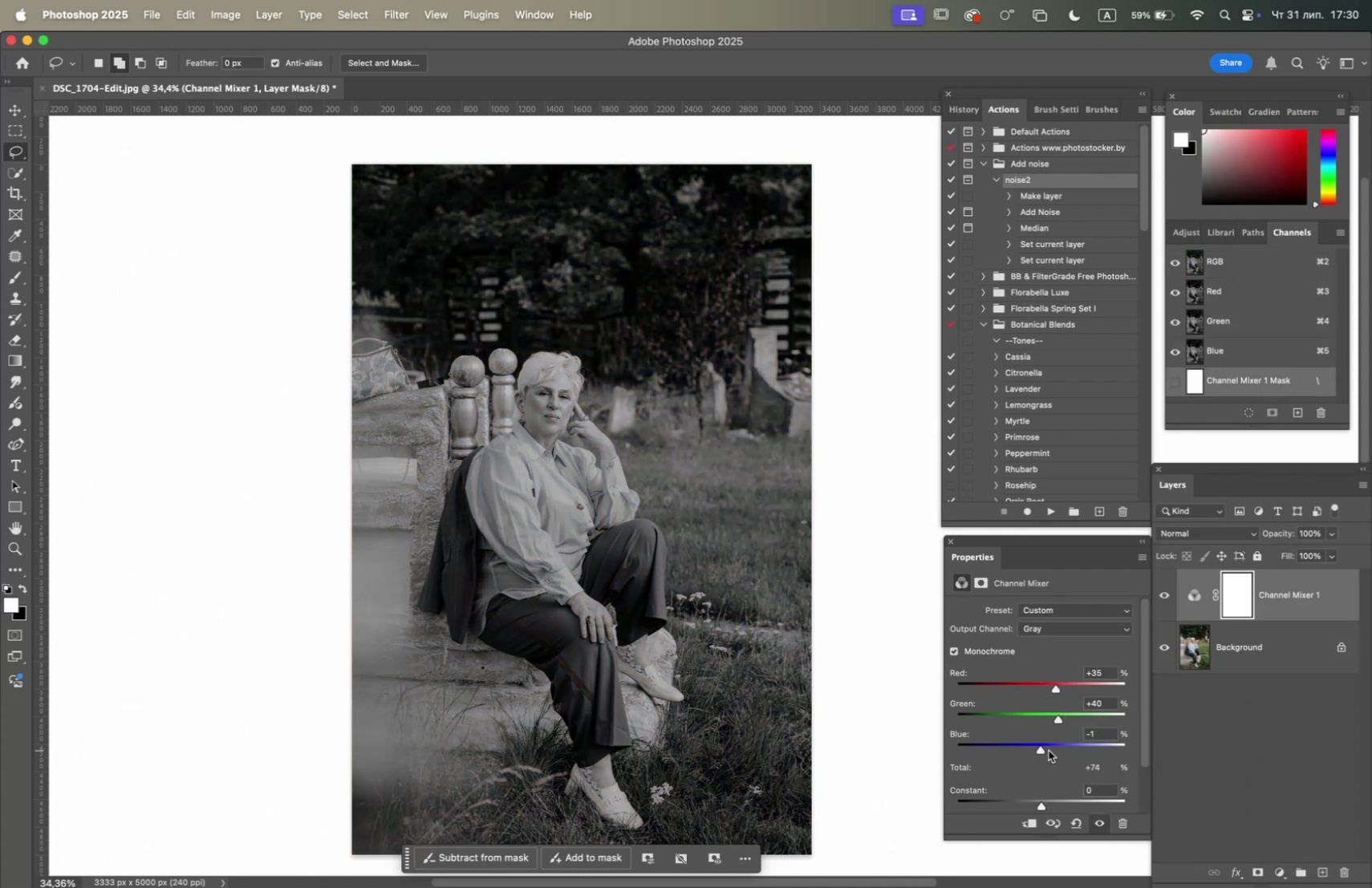 
left_click_drag(start_coordinate=[1047, 750], to_coordinate=[1057, 747])
 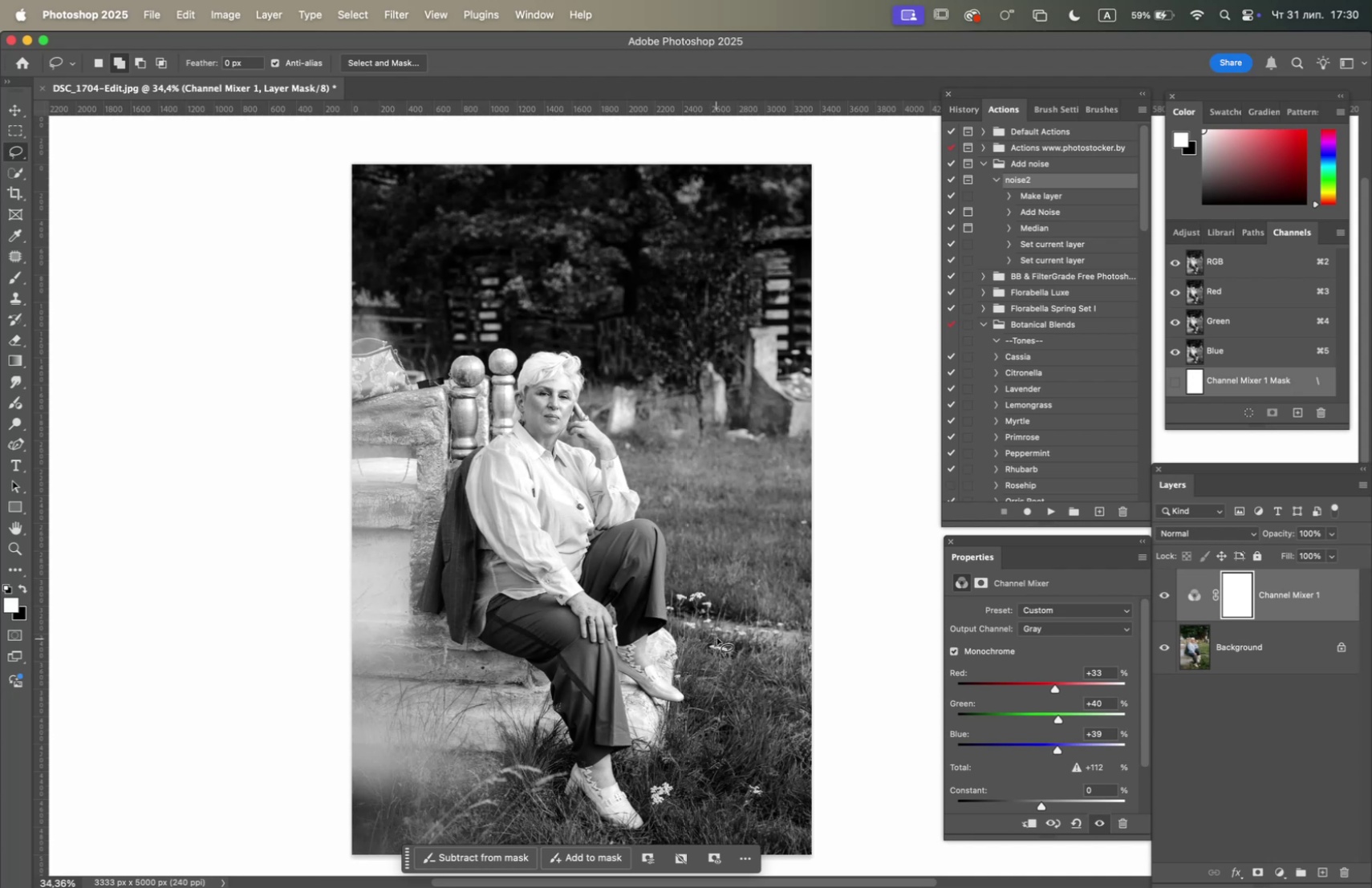 
wait(22.53)
 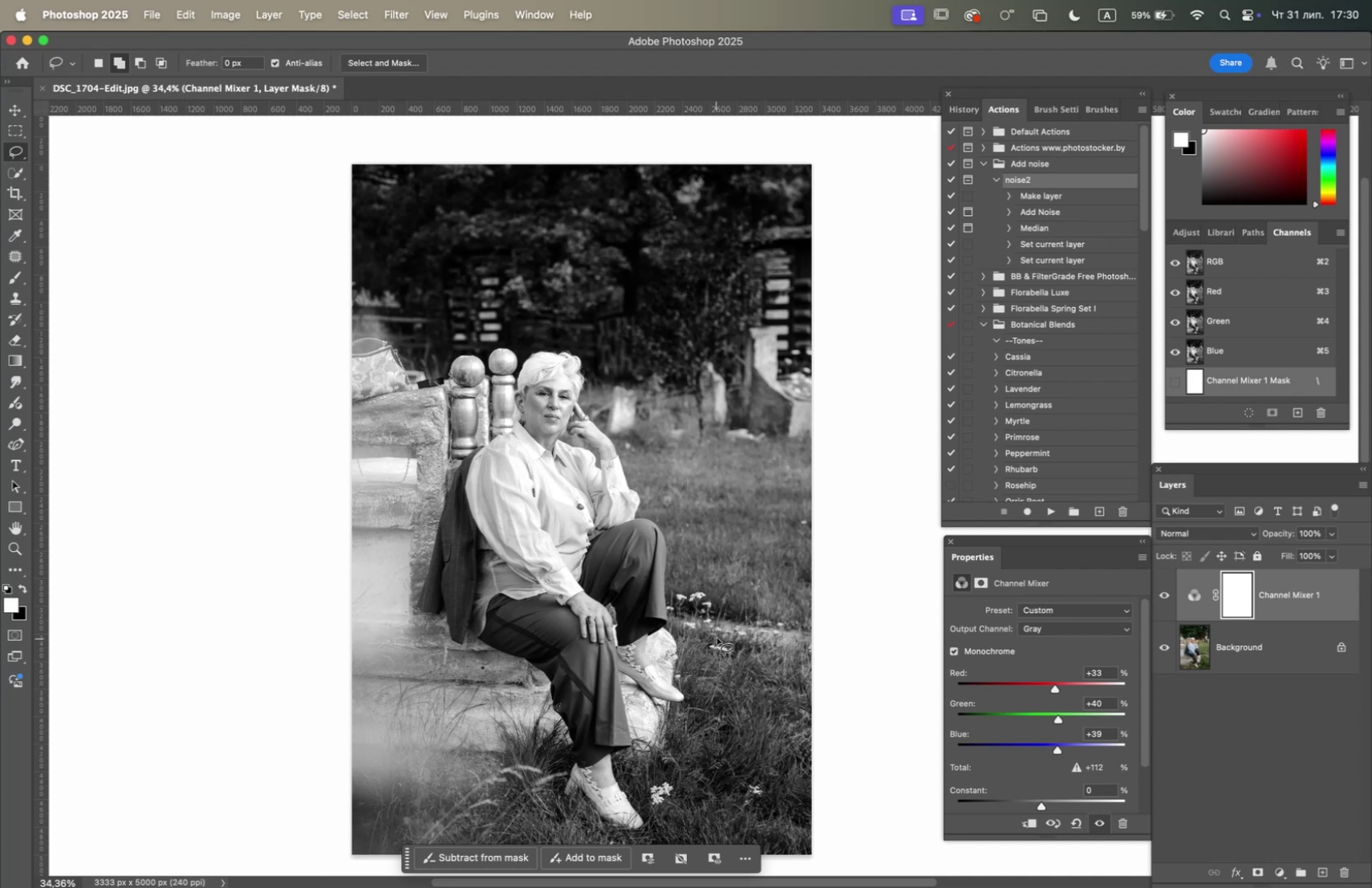 
left_click([1162, 592])
 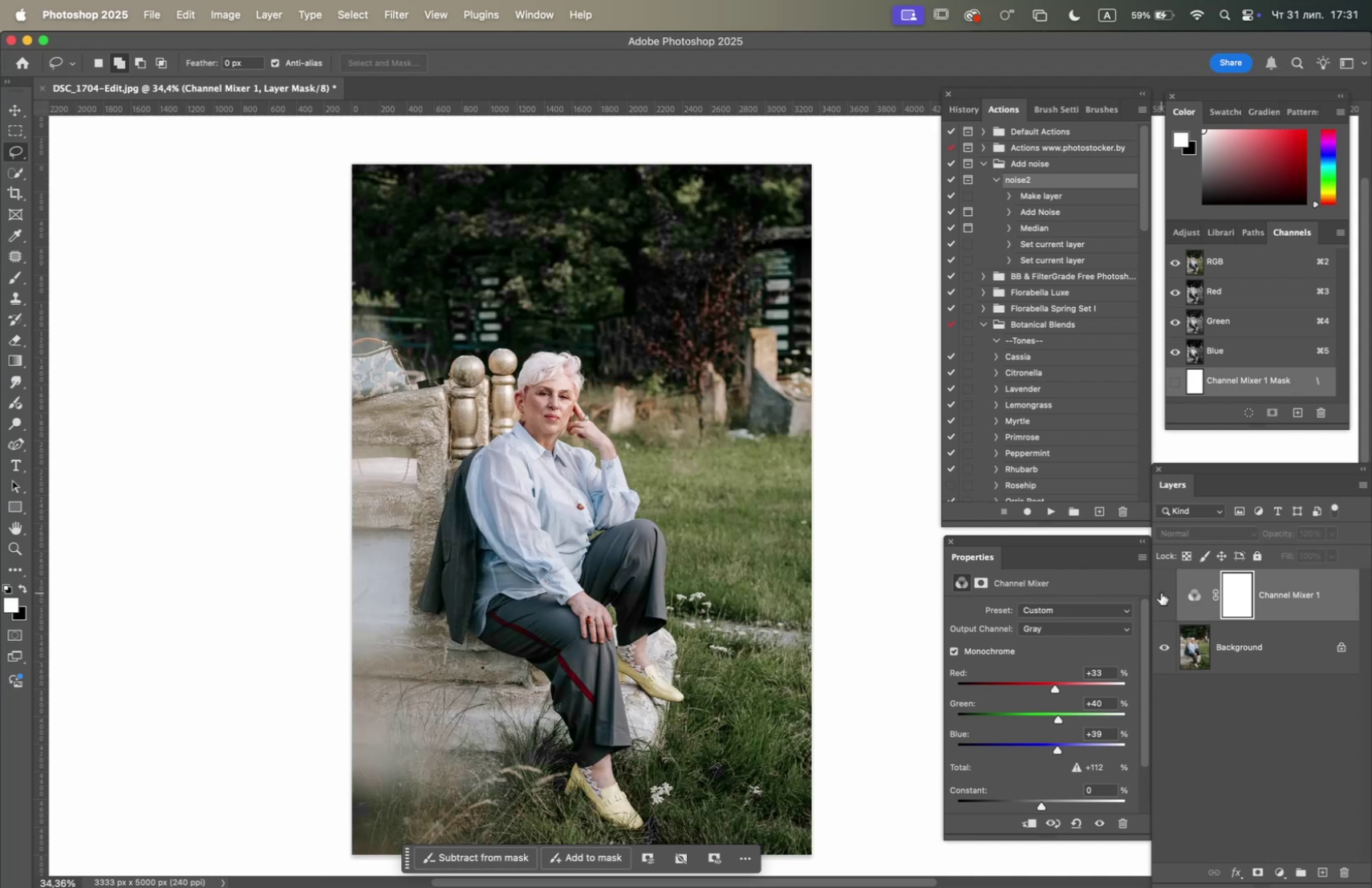 
left_click([1161, 592])
 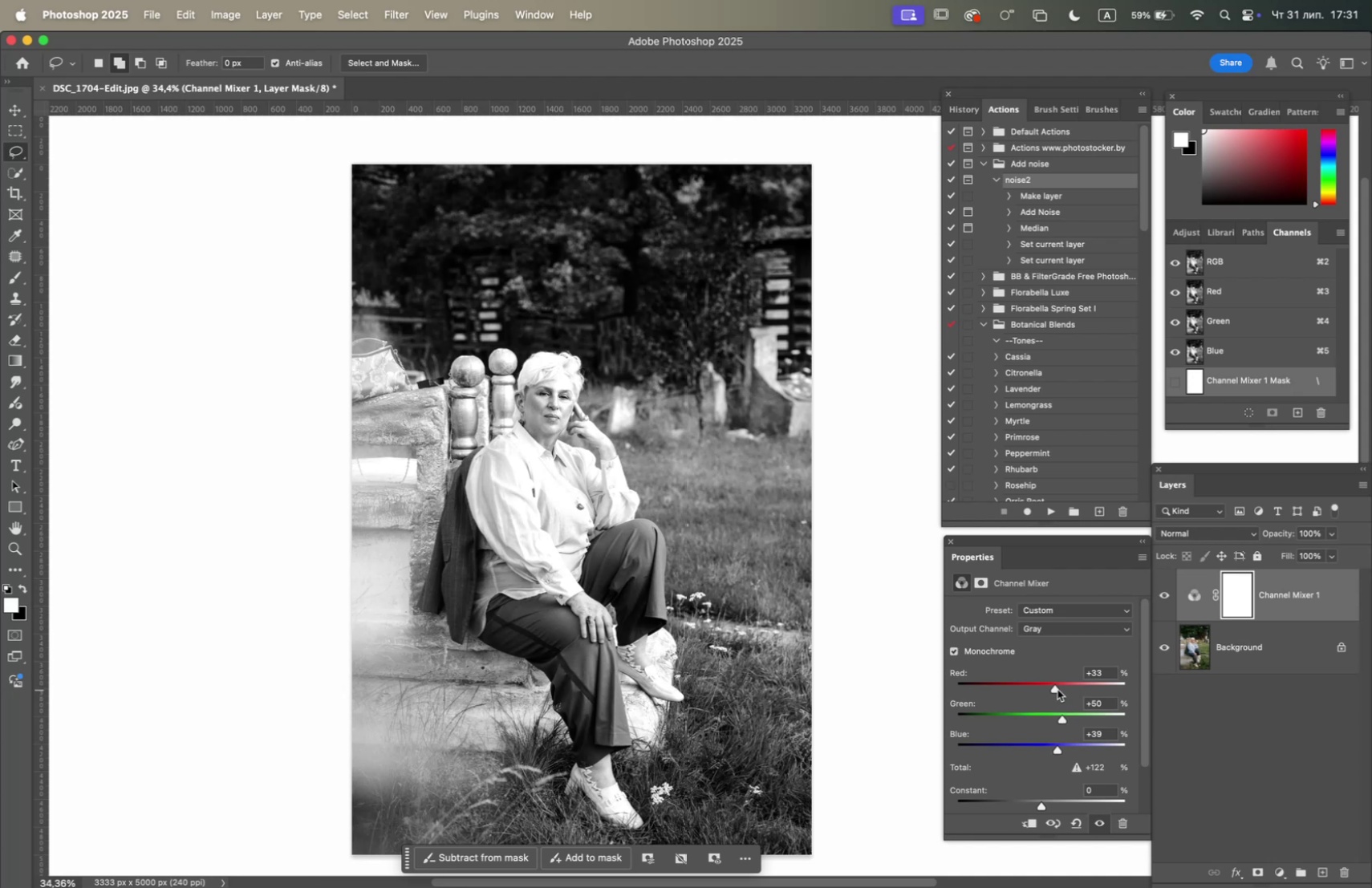 
wait(8.53)
 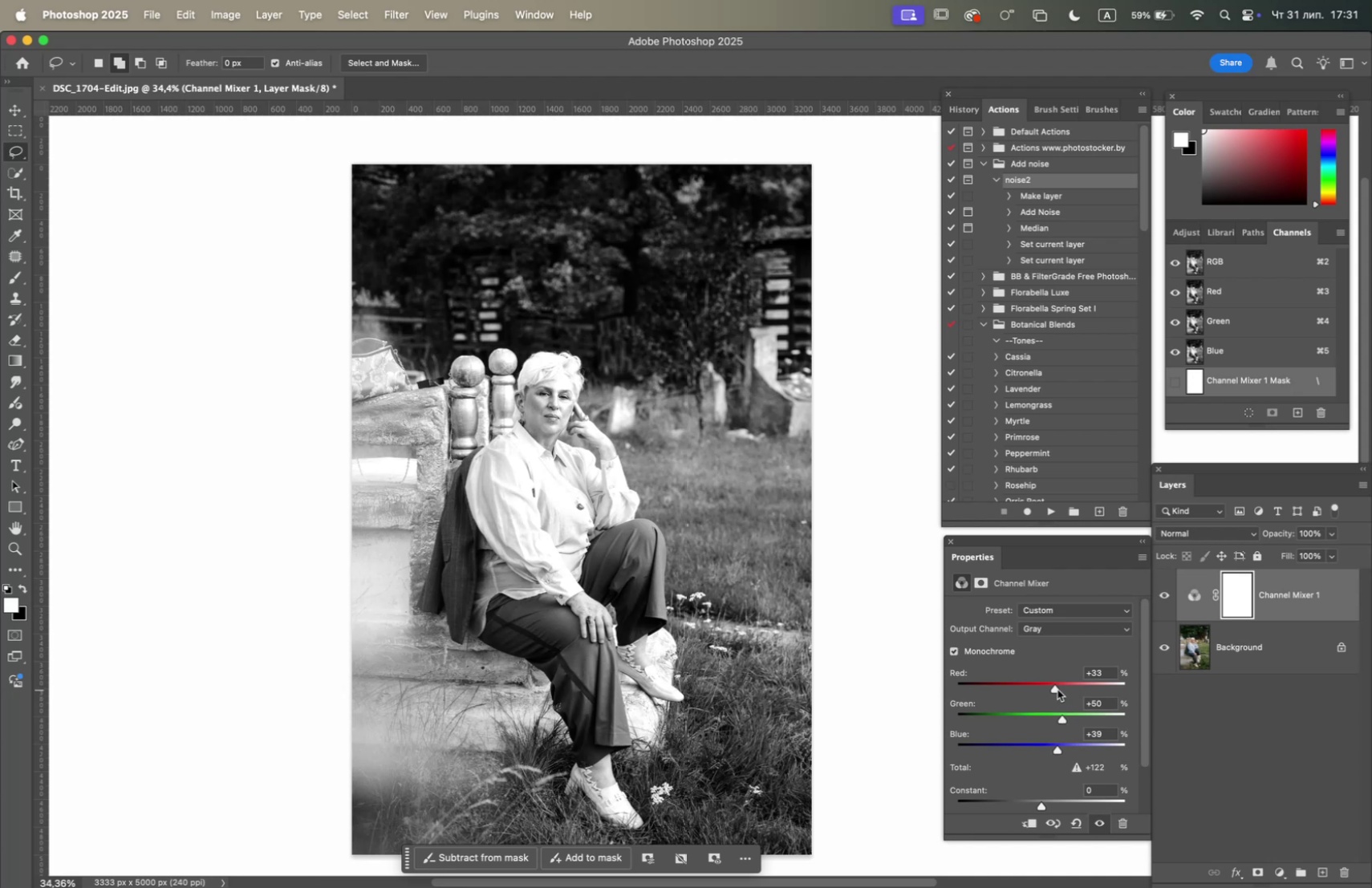 
left_click_drag(start_coordinate=[1063, 720], to_coordinate=[1057, 718])
 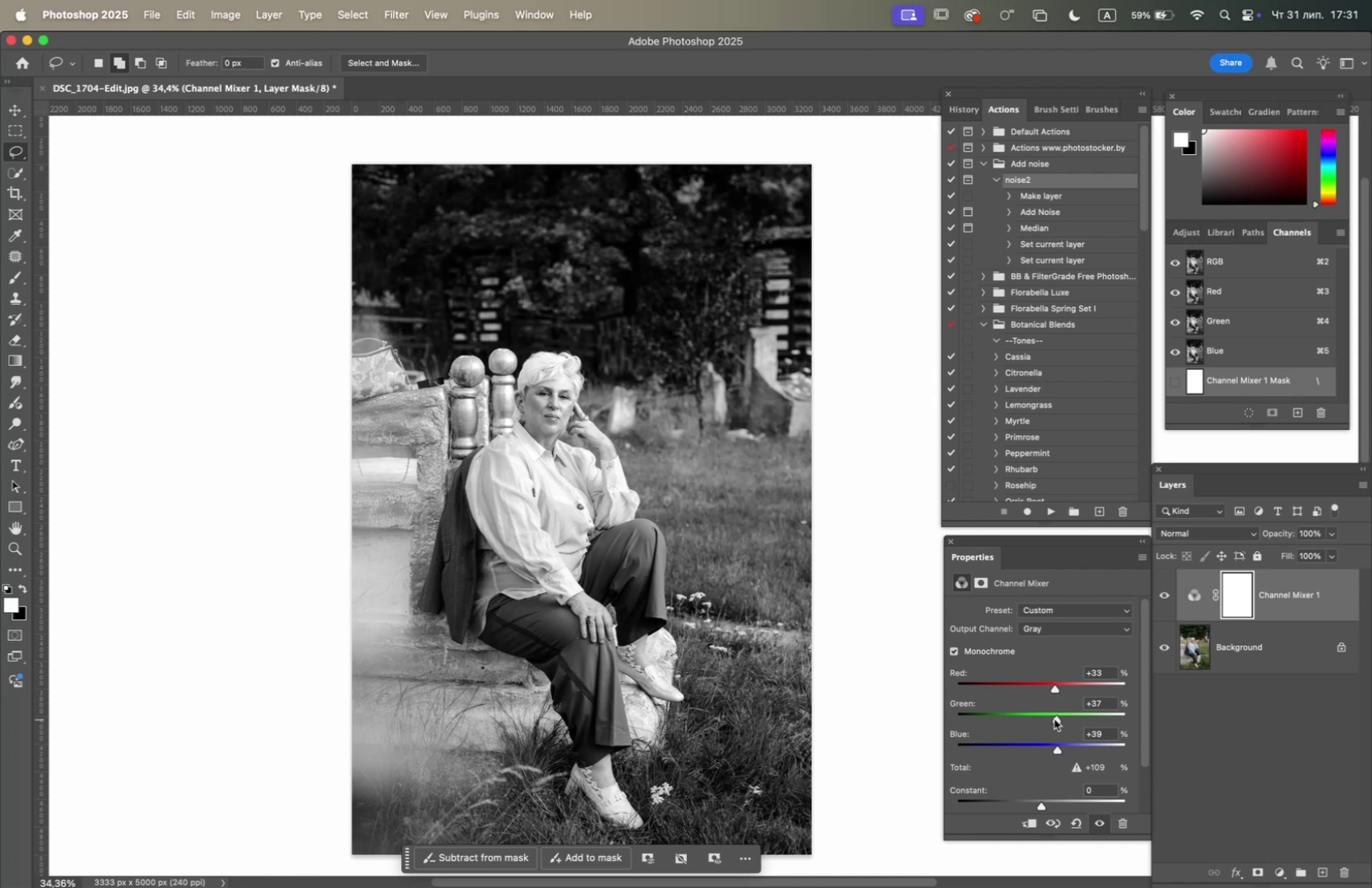 
wait(8.23)
 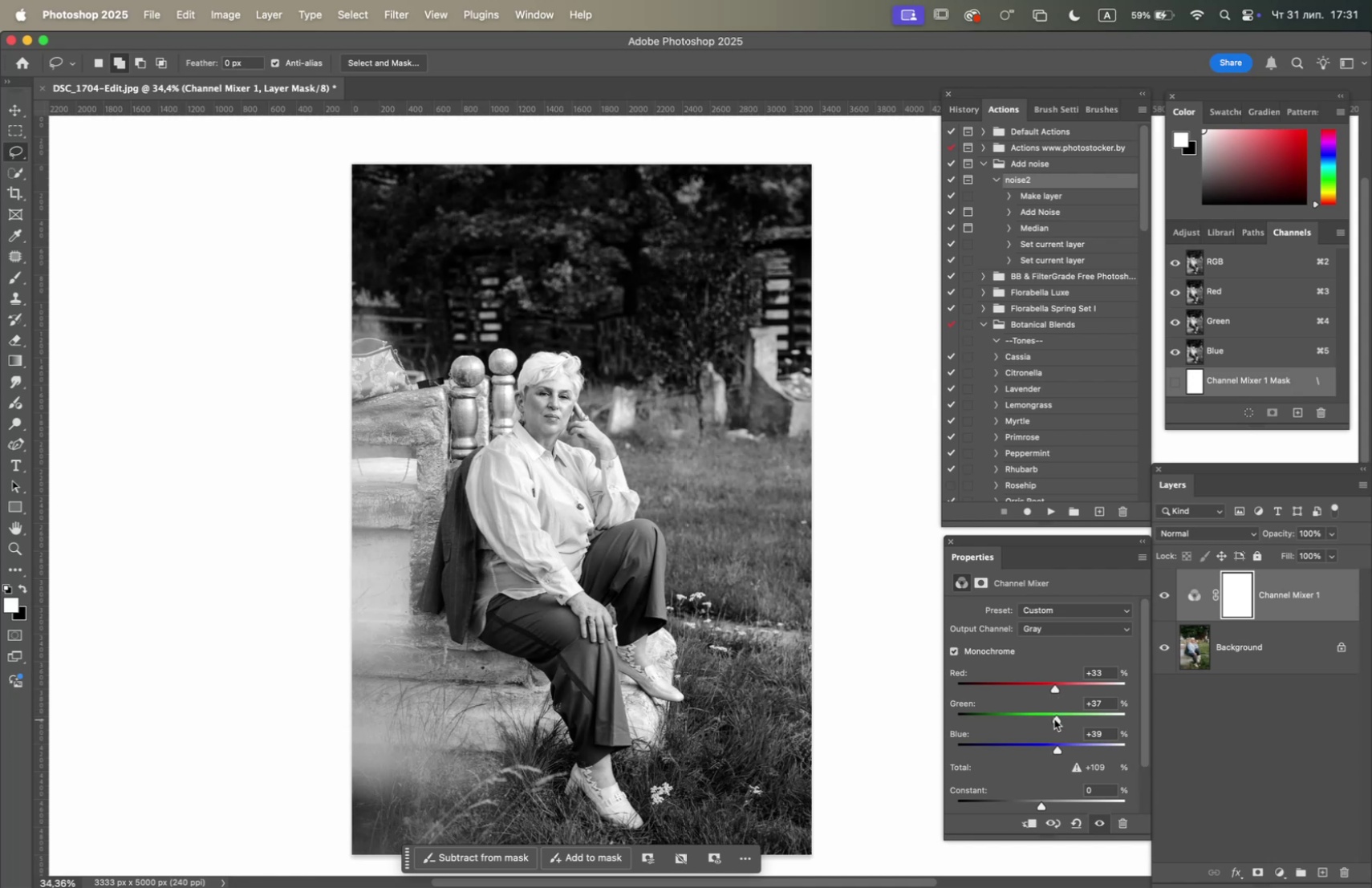 
left_click([1164, 595])
 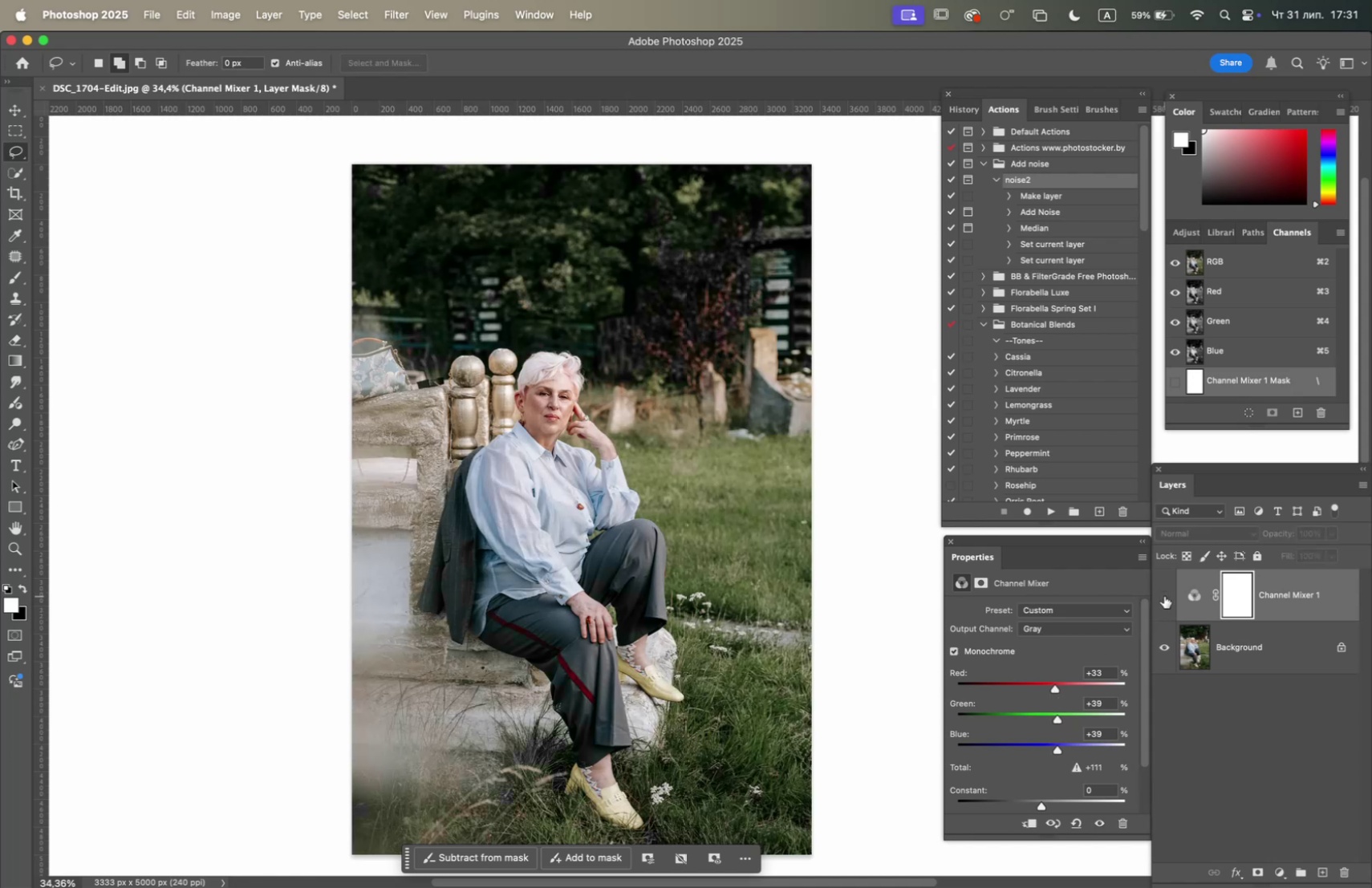 
left_click([1164, 595])
 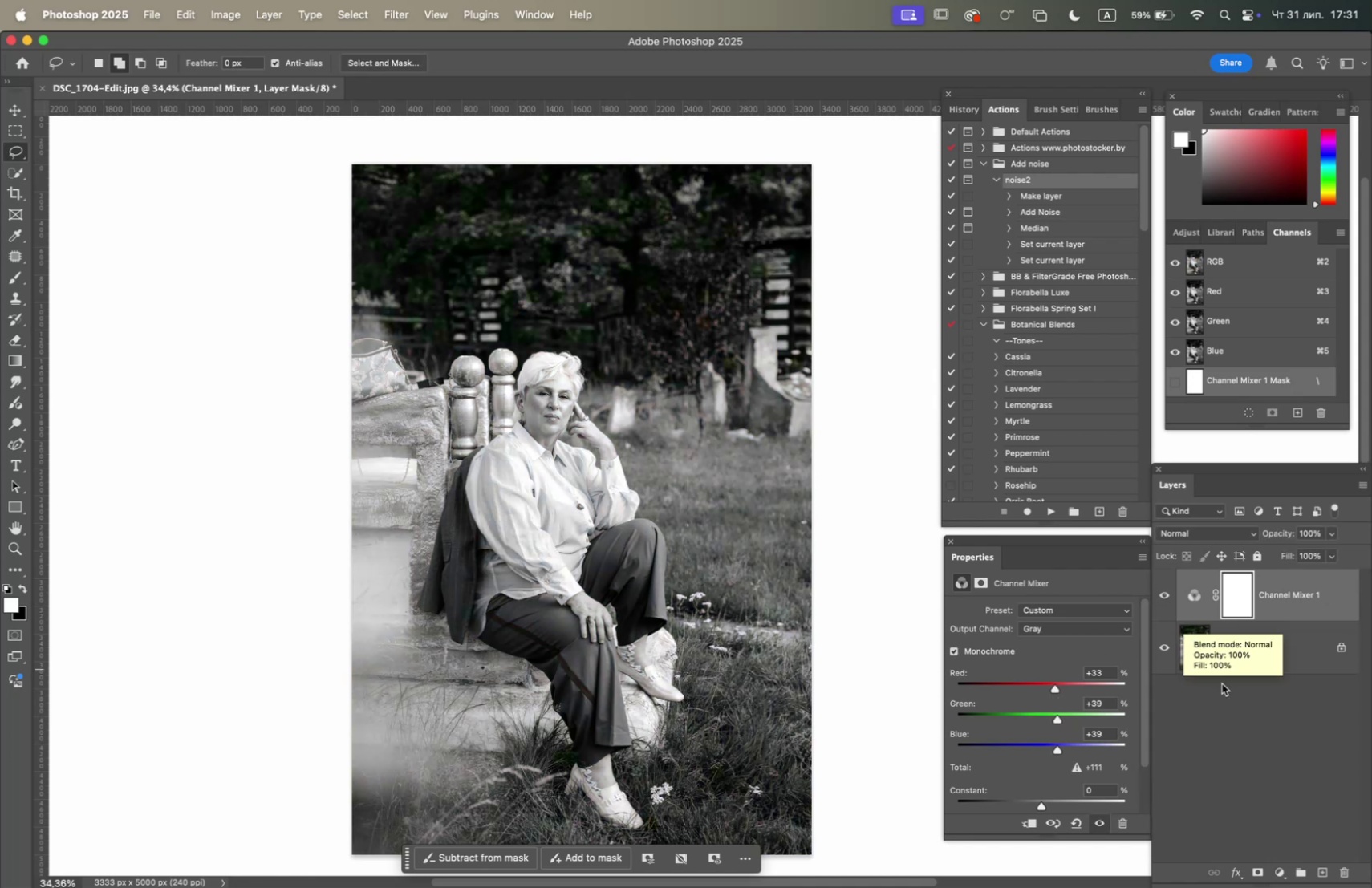 
left_click([1278, 870])
 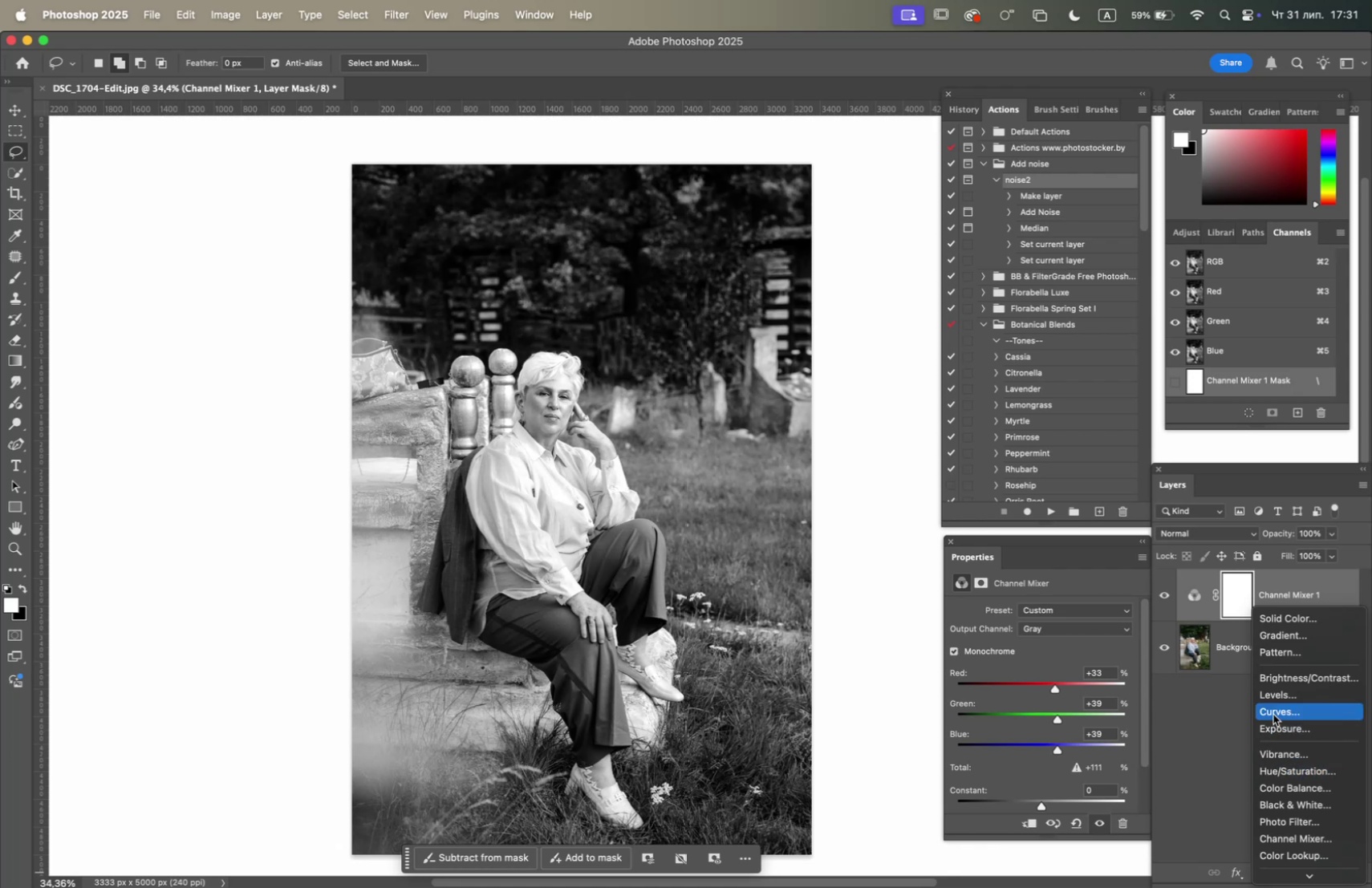 
left_click([1273, 712])
 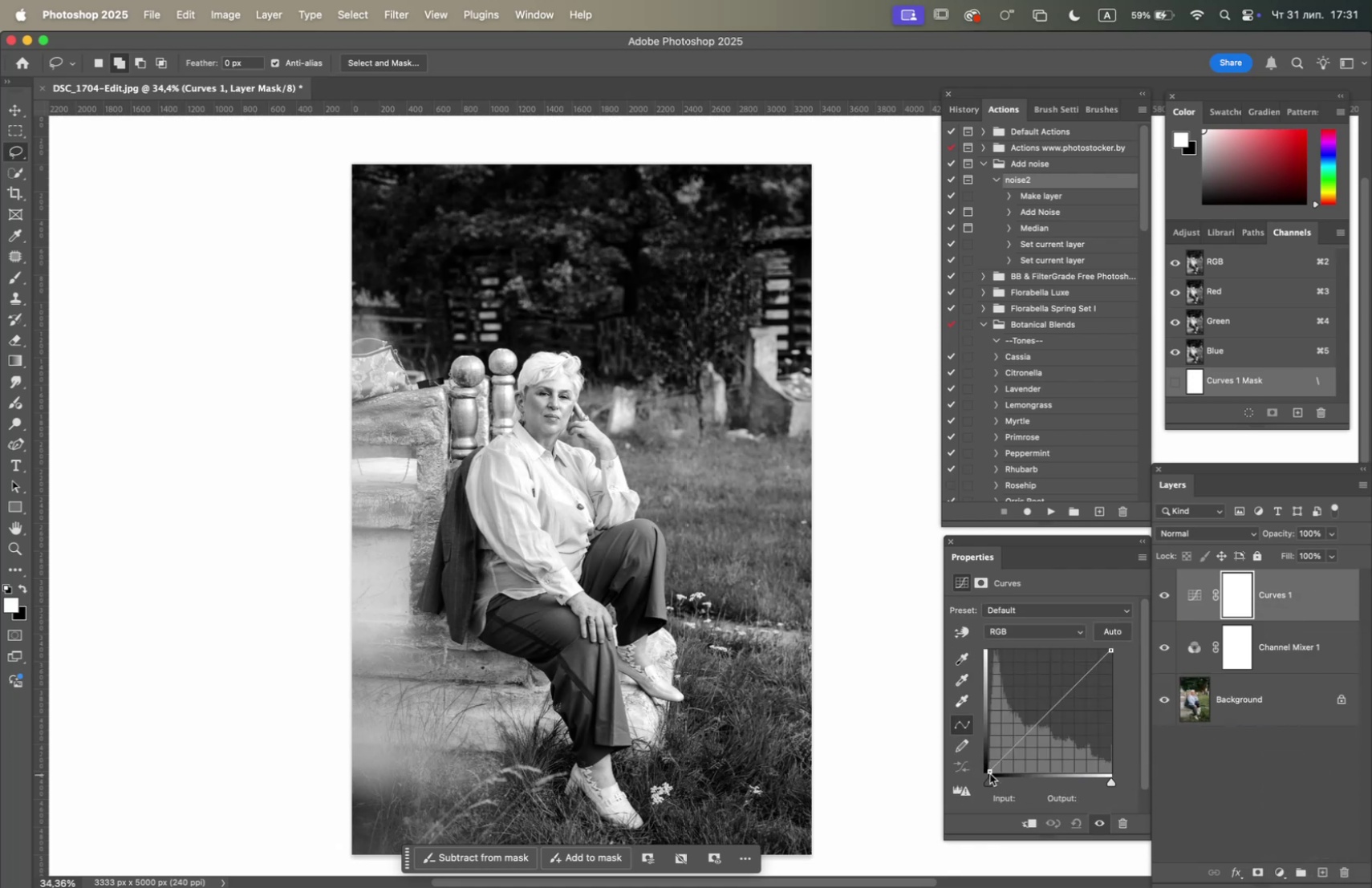 
left_click_drag(start_coordinate=[990, 769], to_coordinate=[980, 781])
 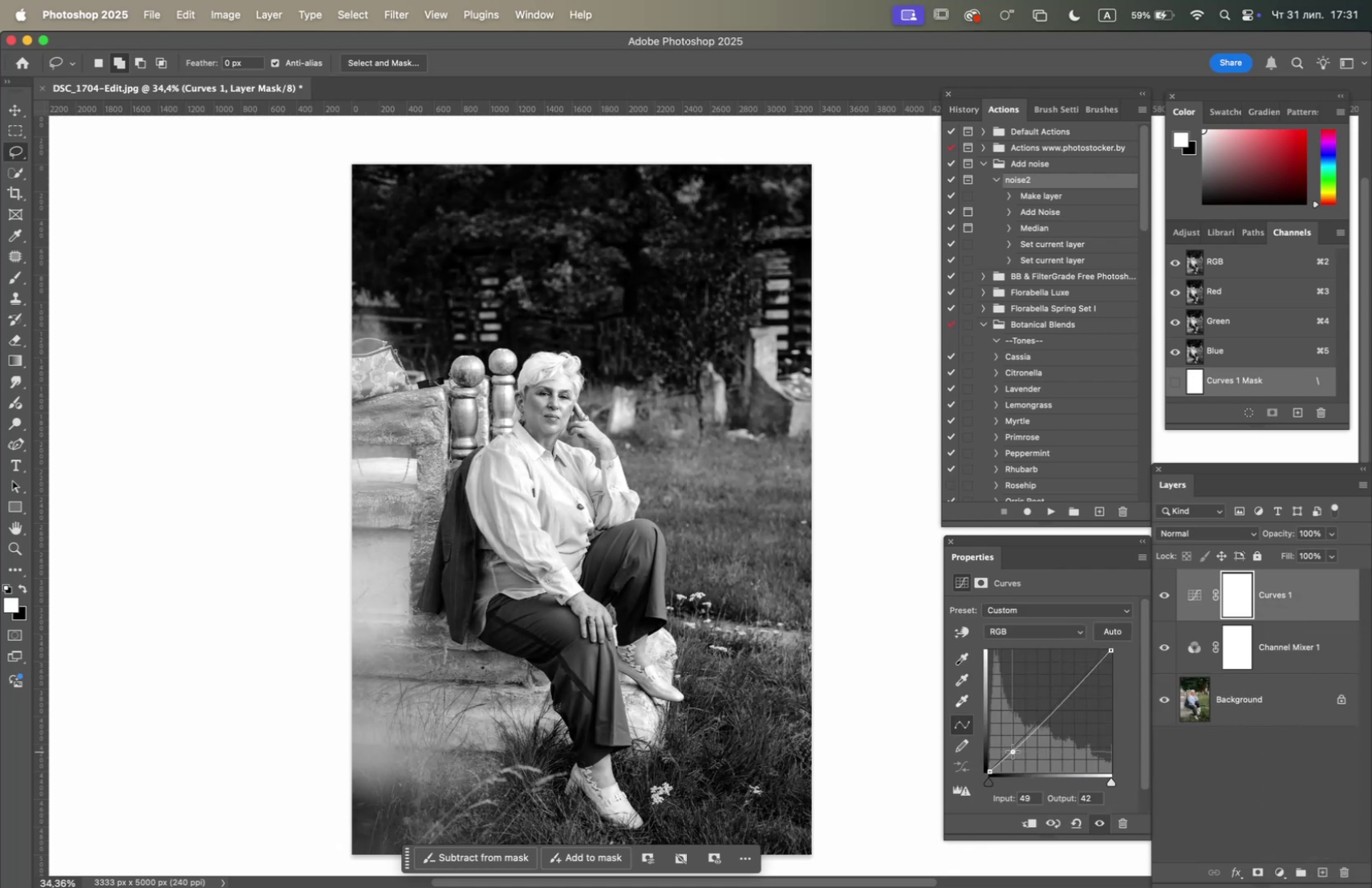 
wait(8.98)
 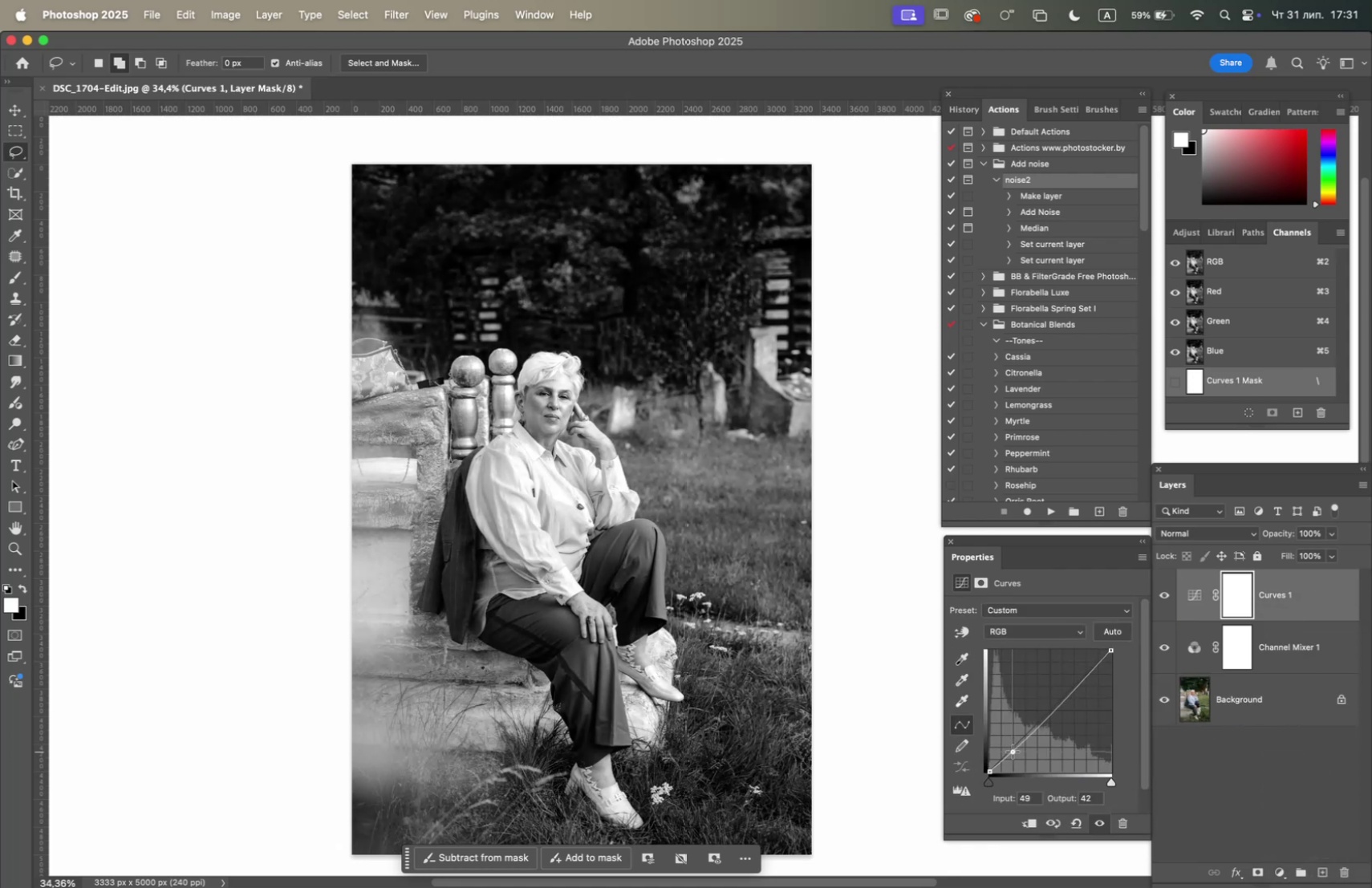 
left_click([1163, 592])
 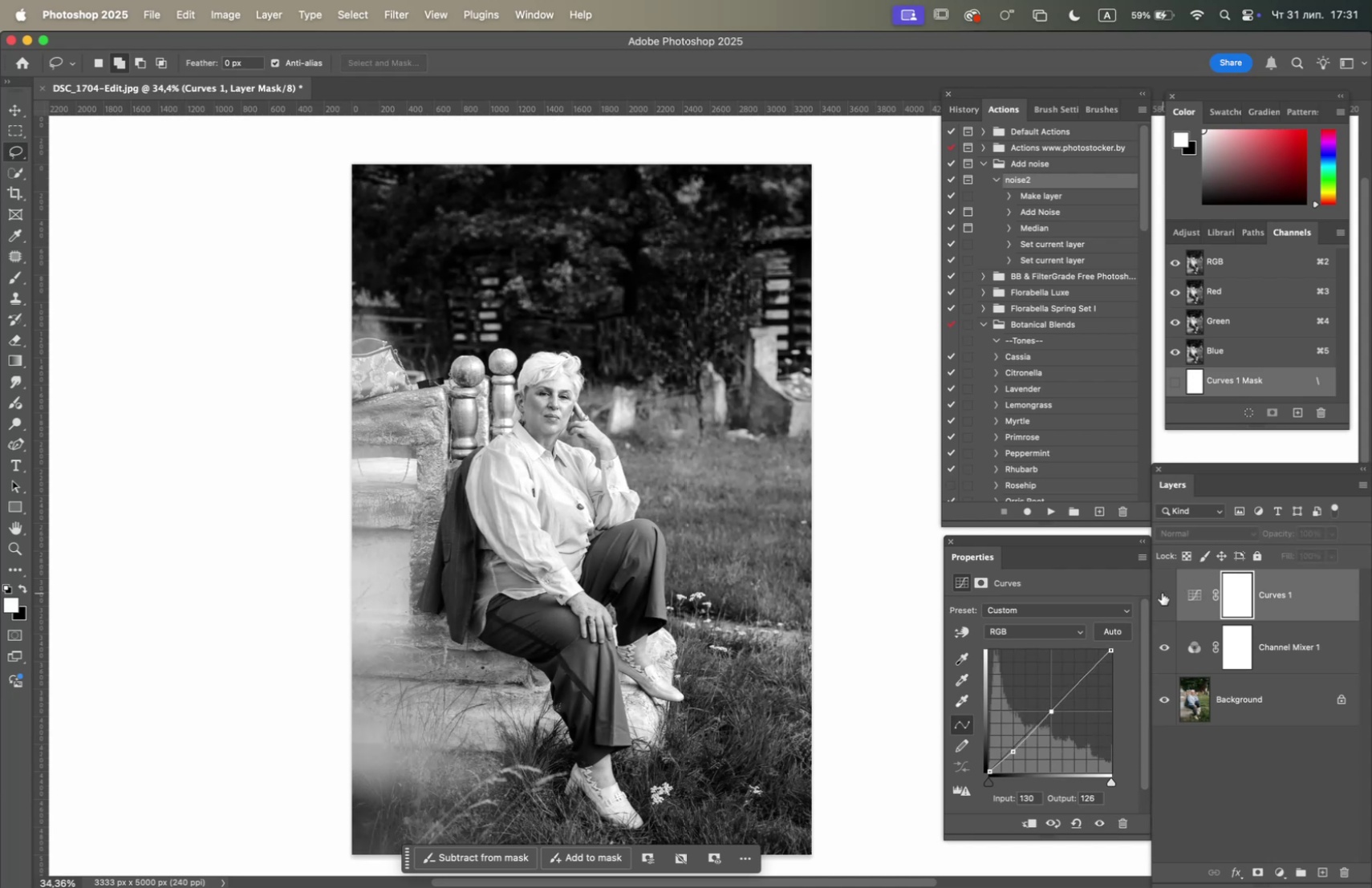 
double_click([1162, 592])
 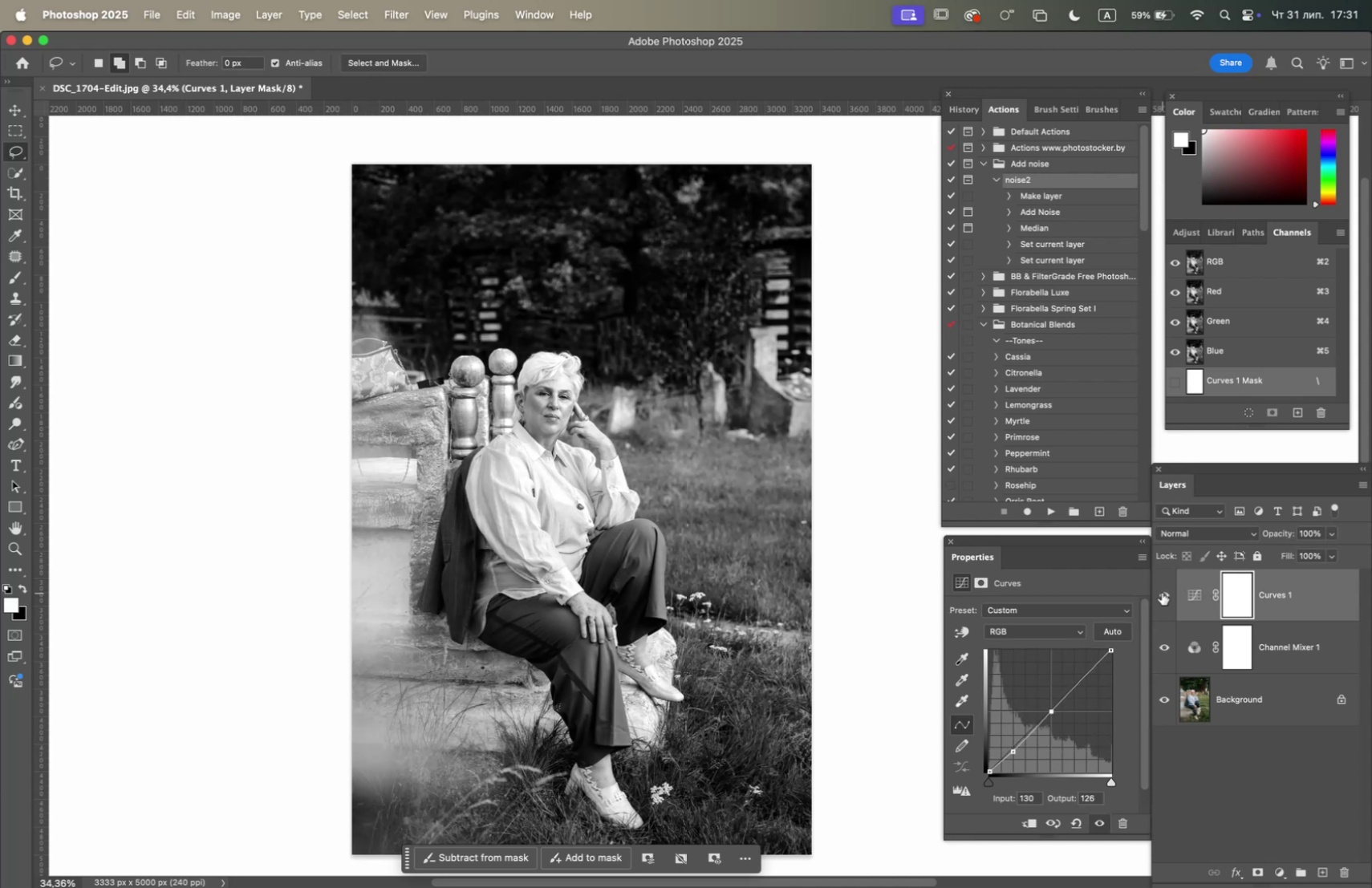 
left_click([1162, 592])
 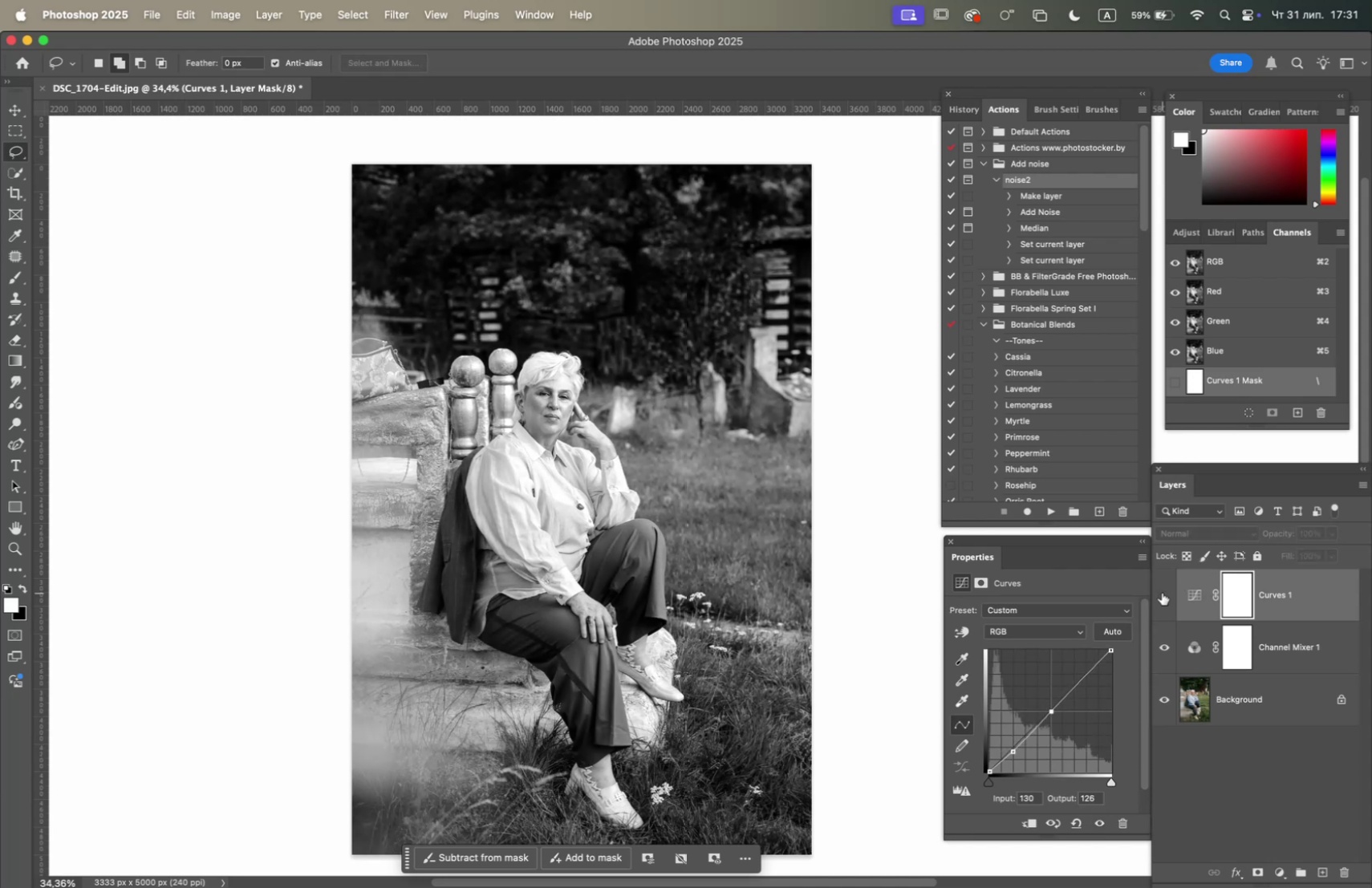 
left_click([1162, 592])
 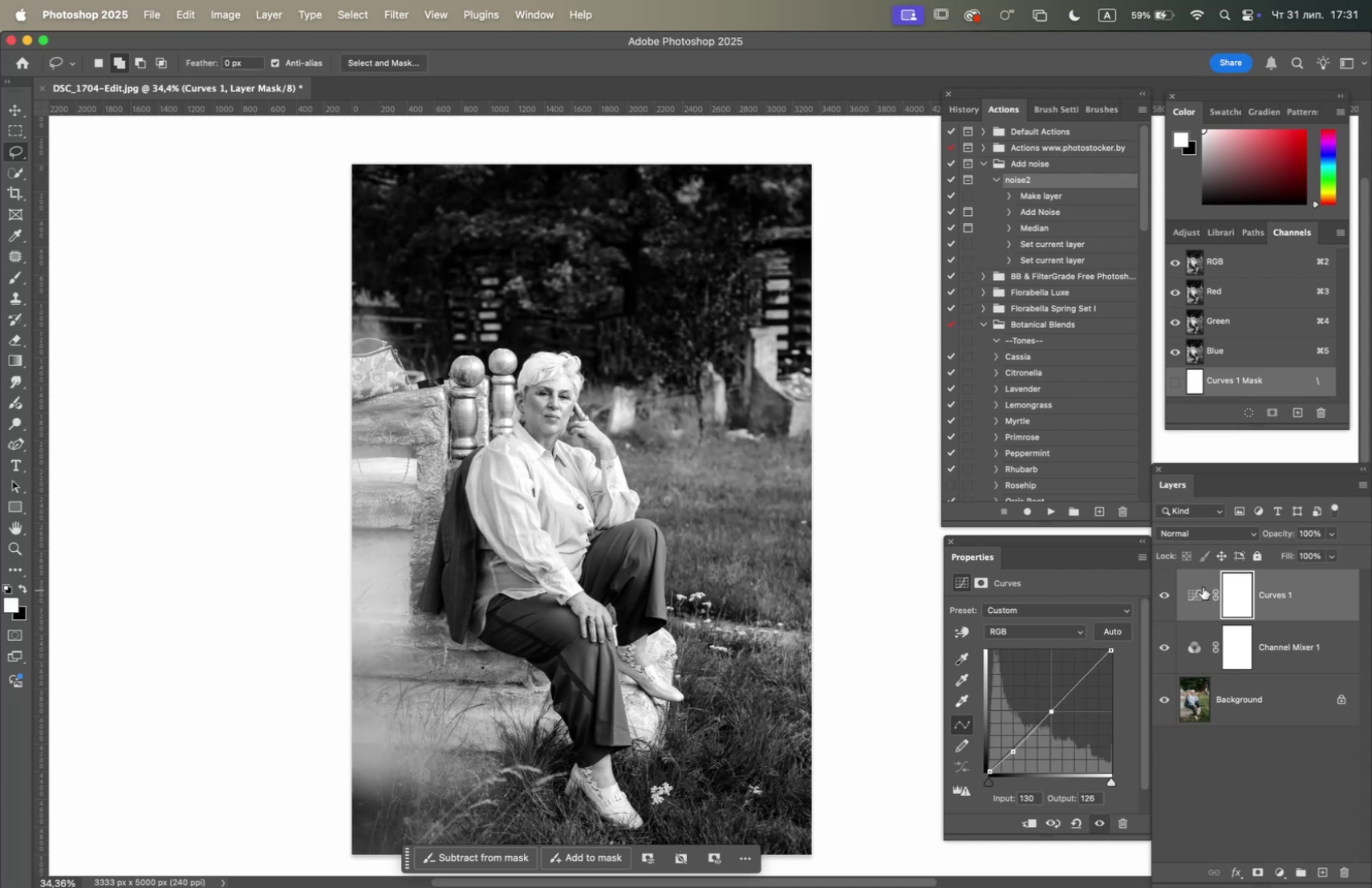 
left_click([1330, 536])
 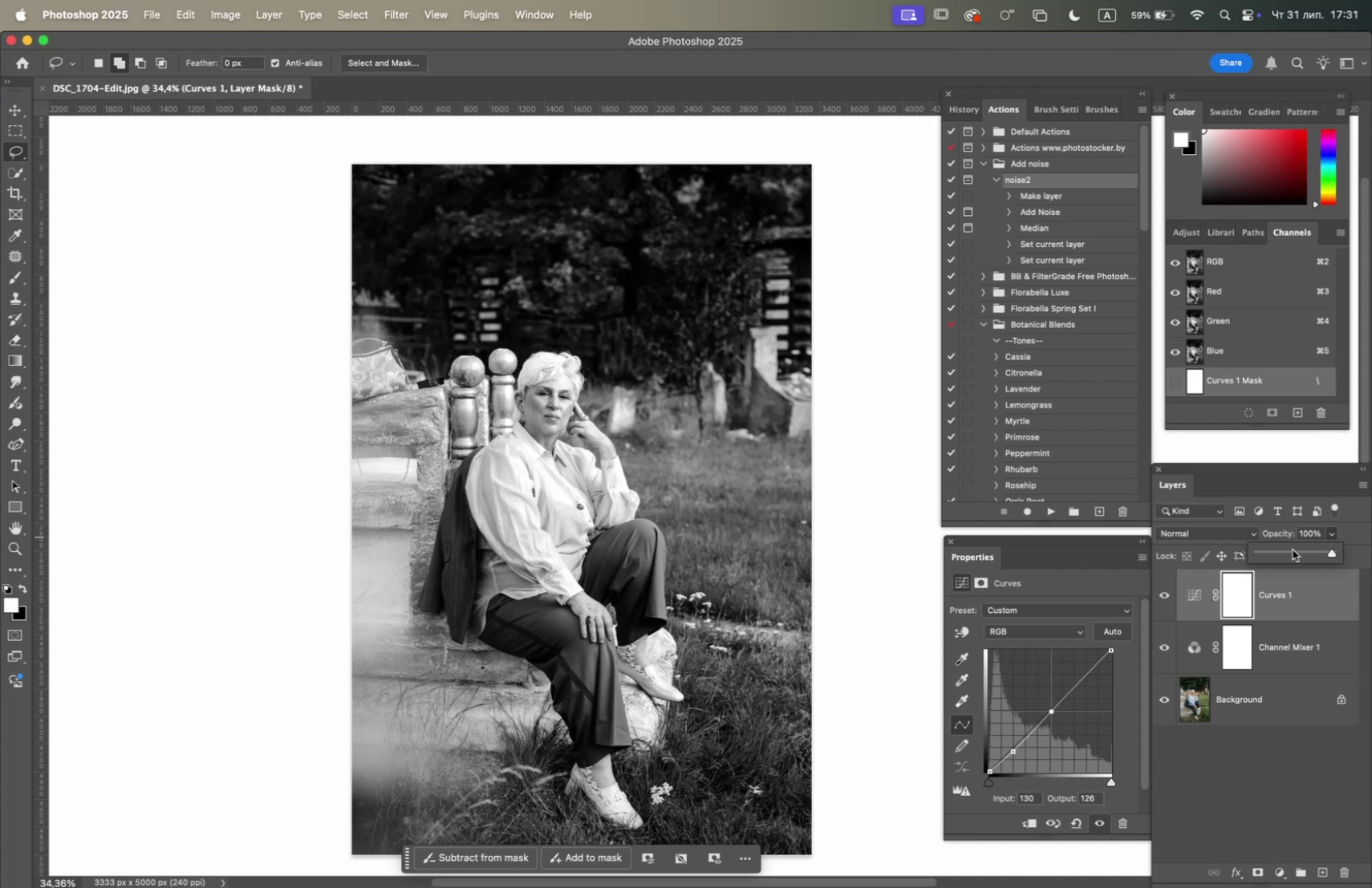 
left_click([1293, 549])
 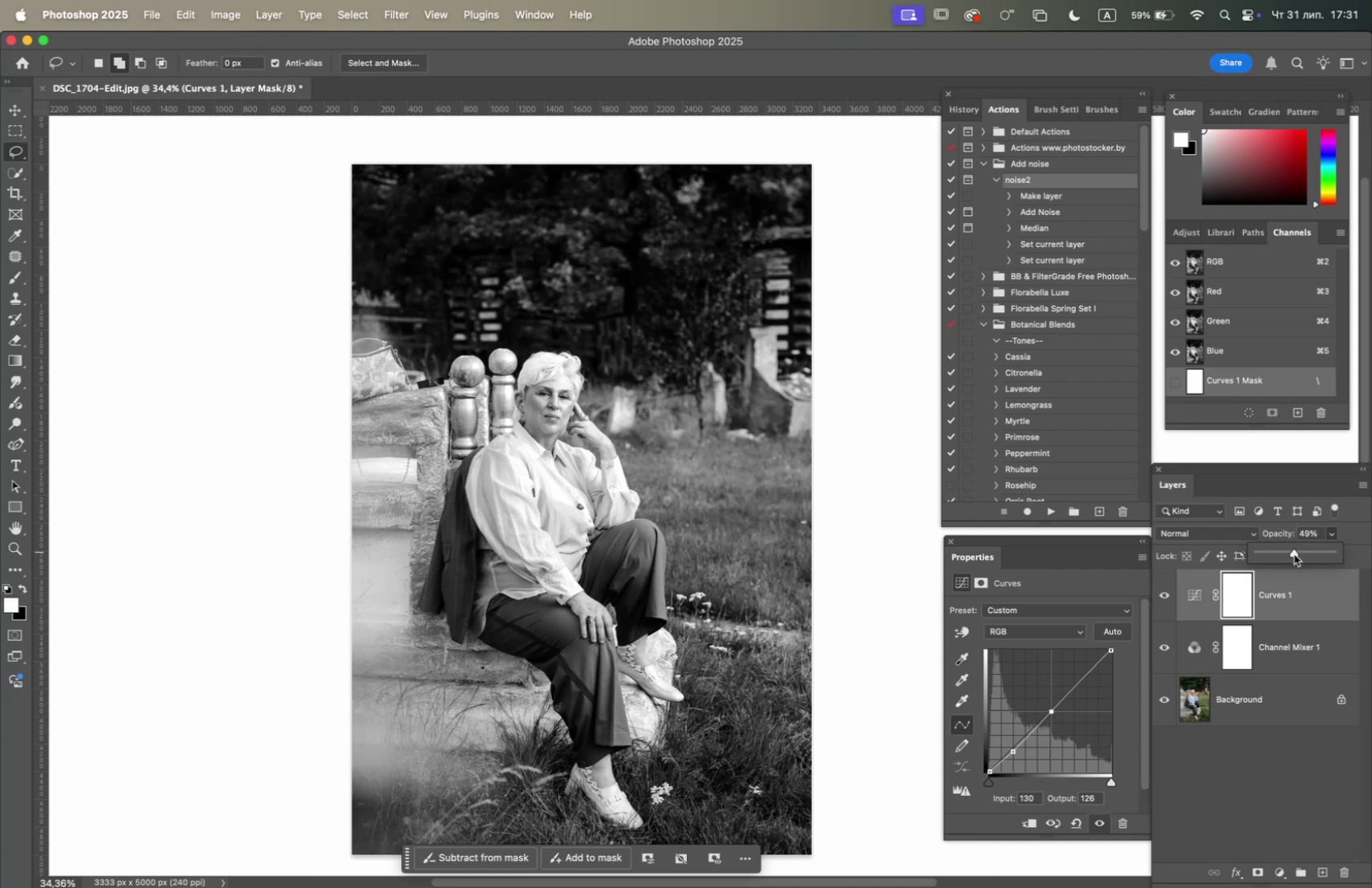 
right_click([1252, 695])
 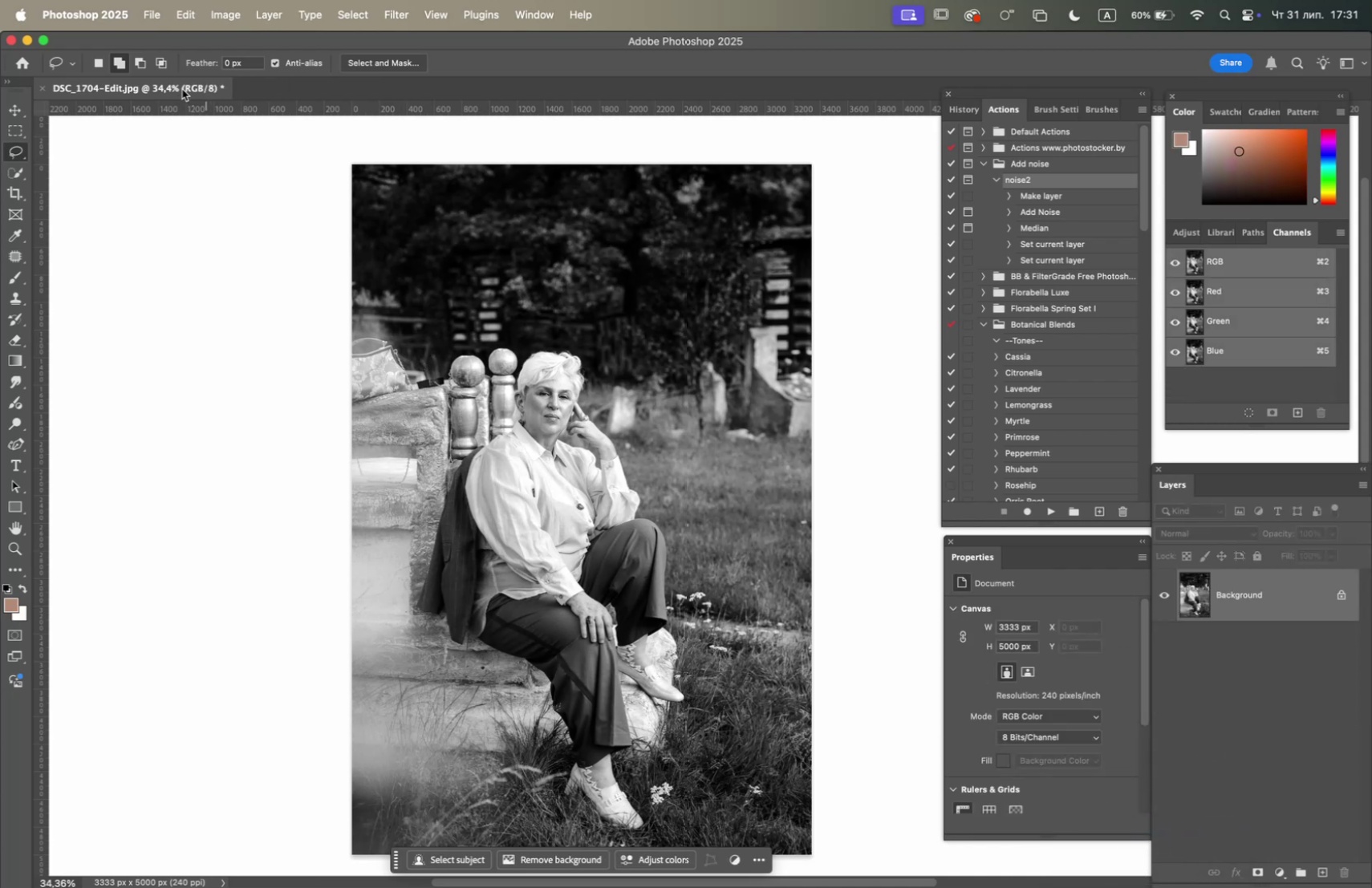 
wait(5.69)
 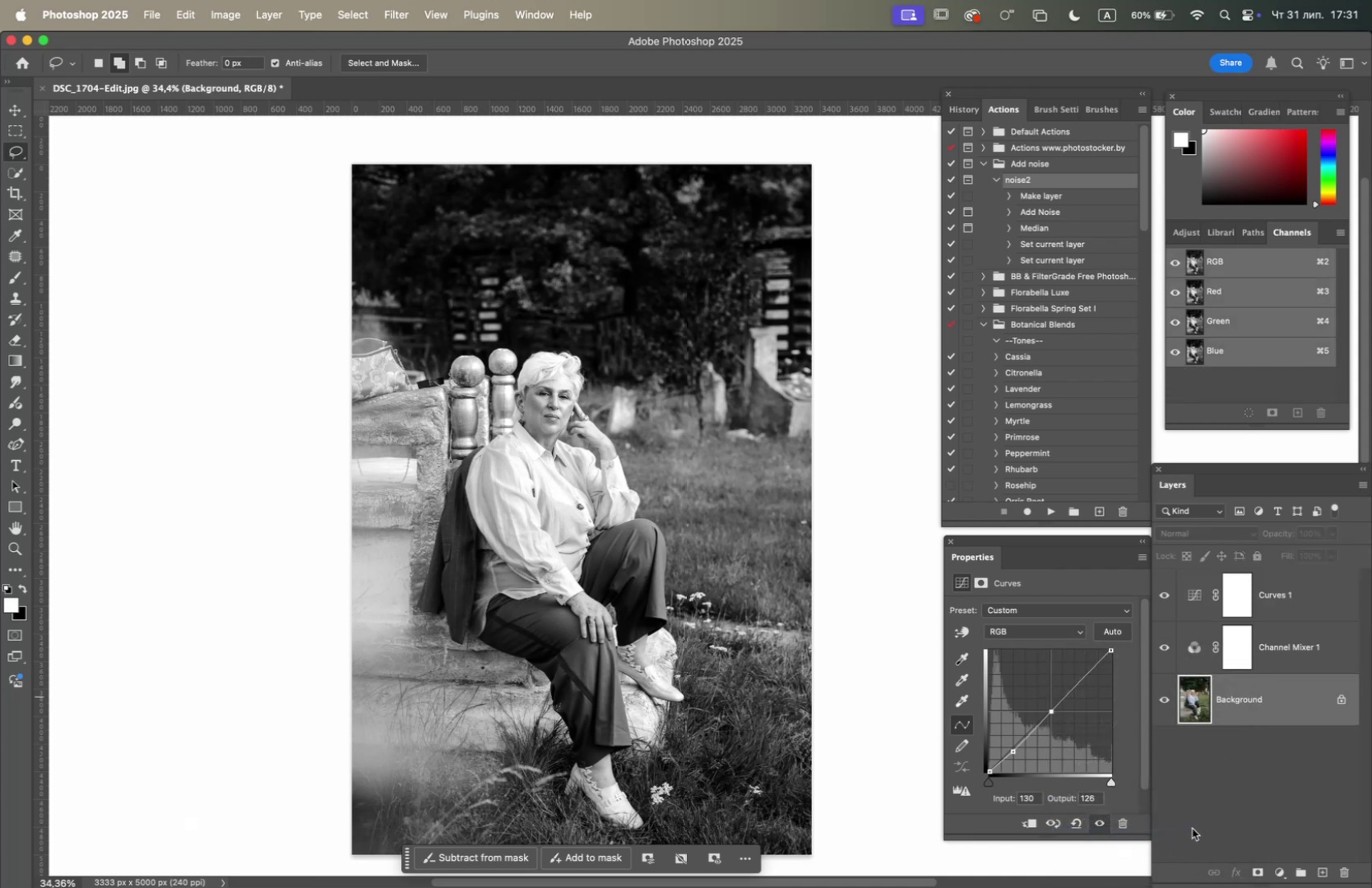 
left_click([149, 16])
 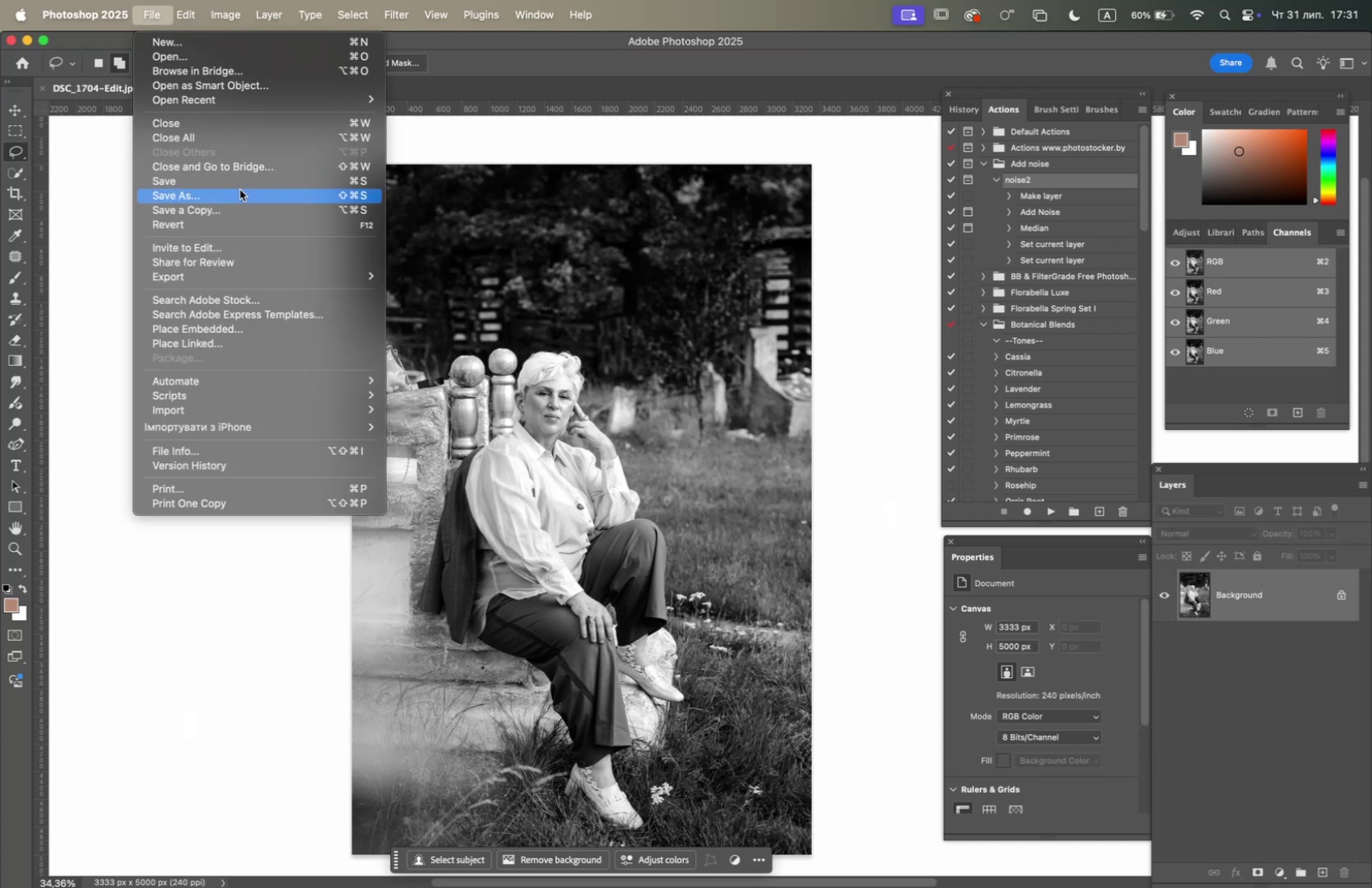 
left_click([240, 189])
 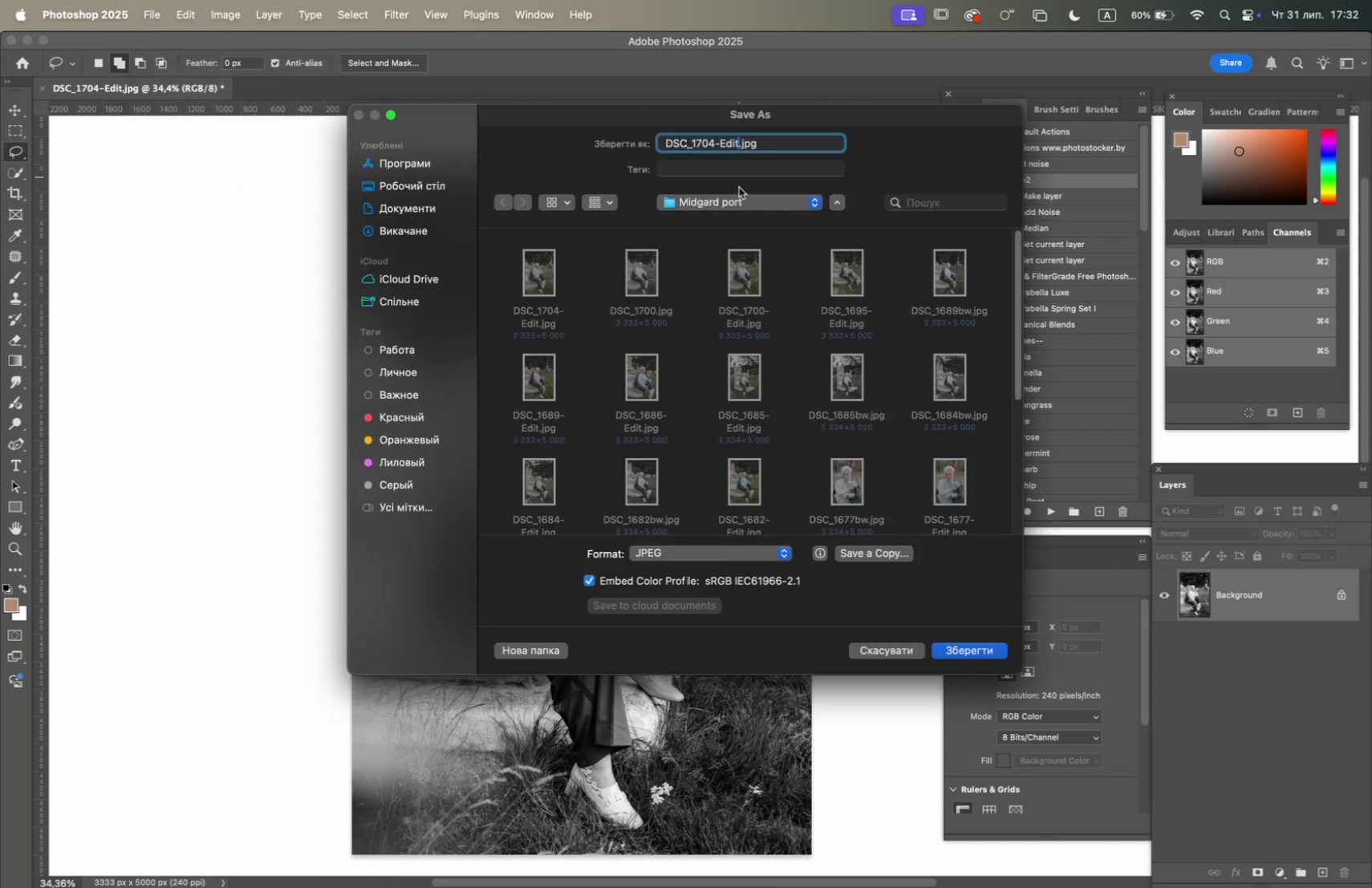 
key(Backspace)
key(Backspace)
key(Backspace)
key(Backspace)
key(Backspace)
type(bw)
 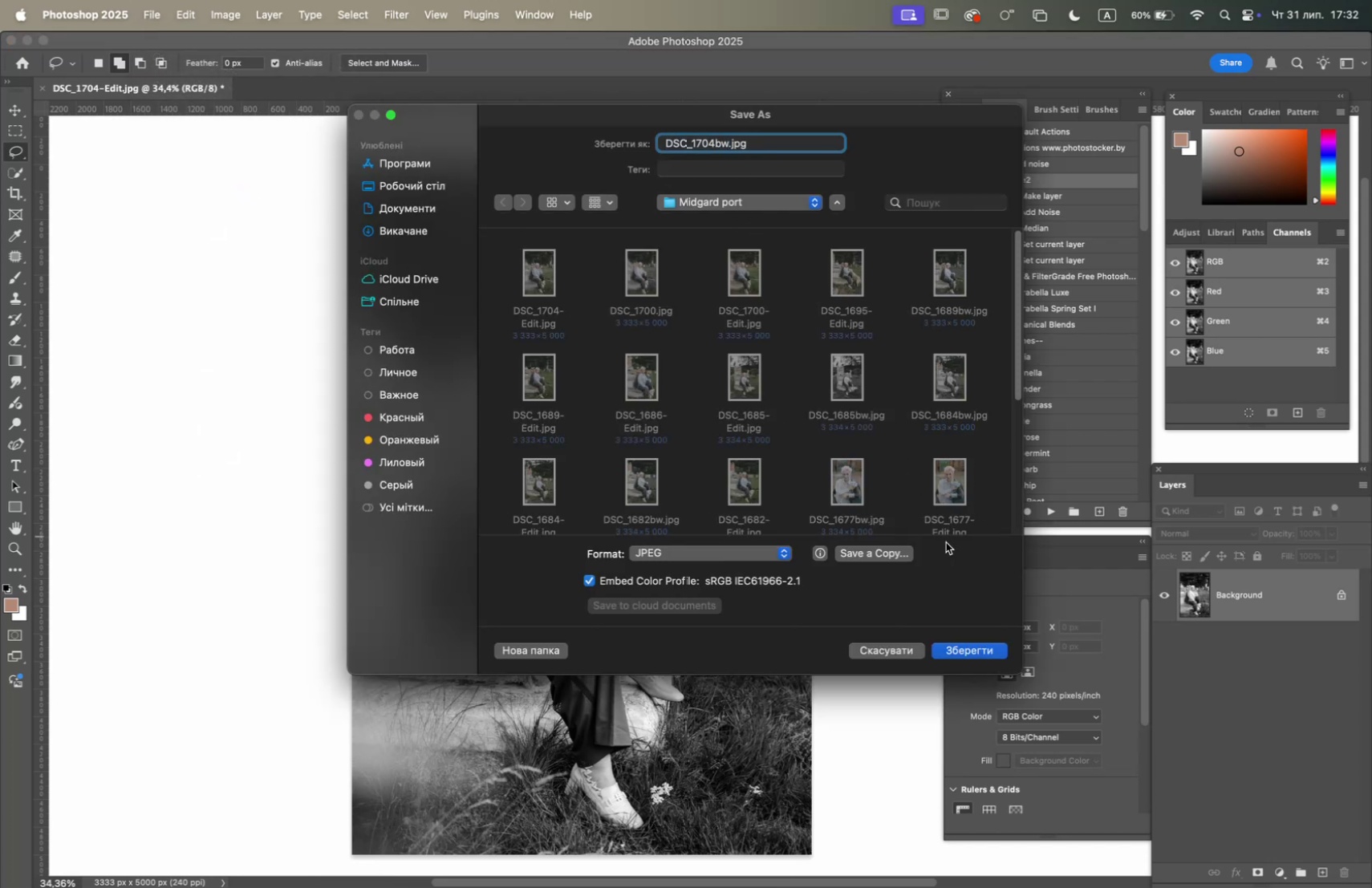 
left_click([960, 648])
 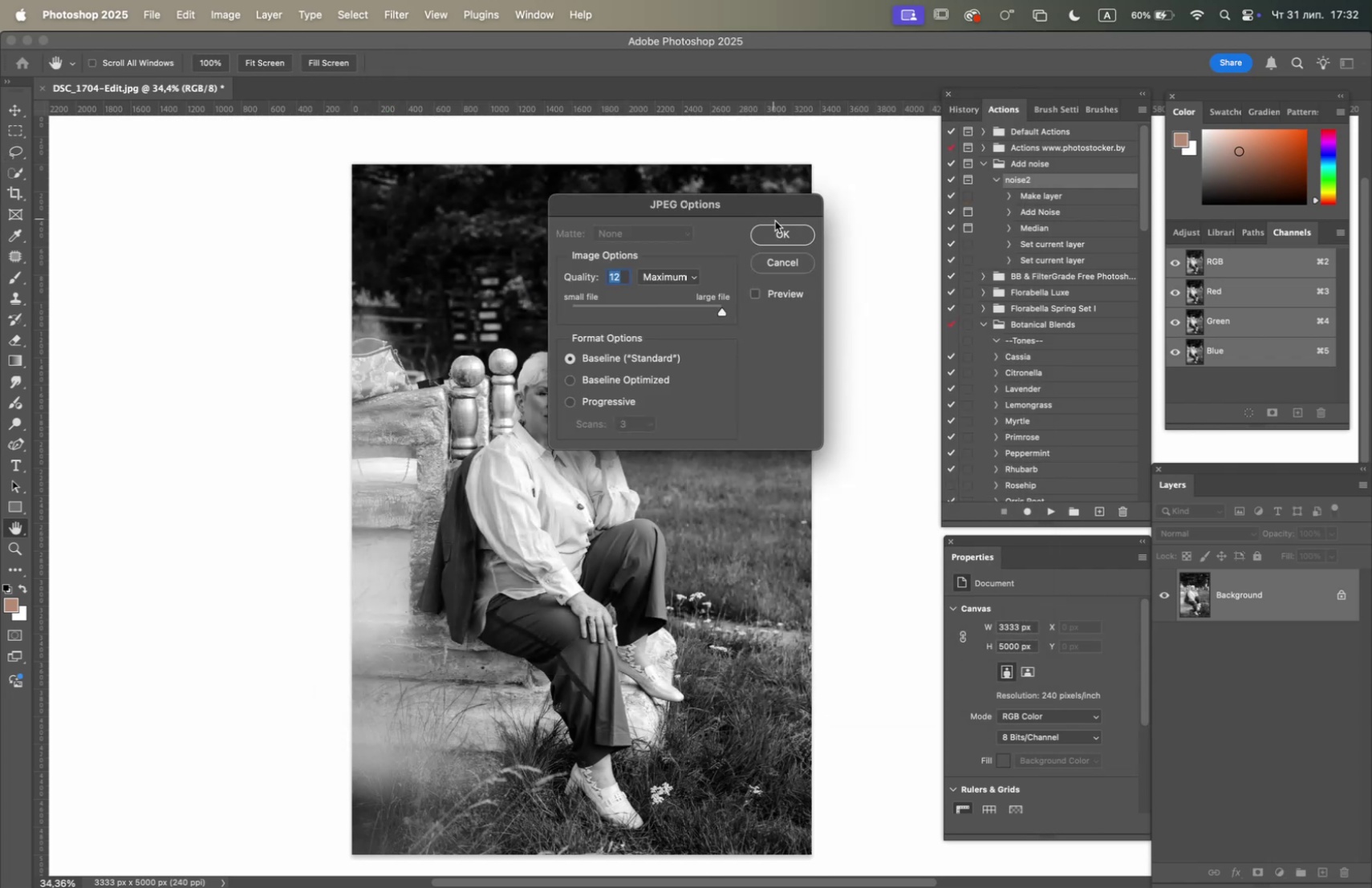 
left_click([779, 233])
 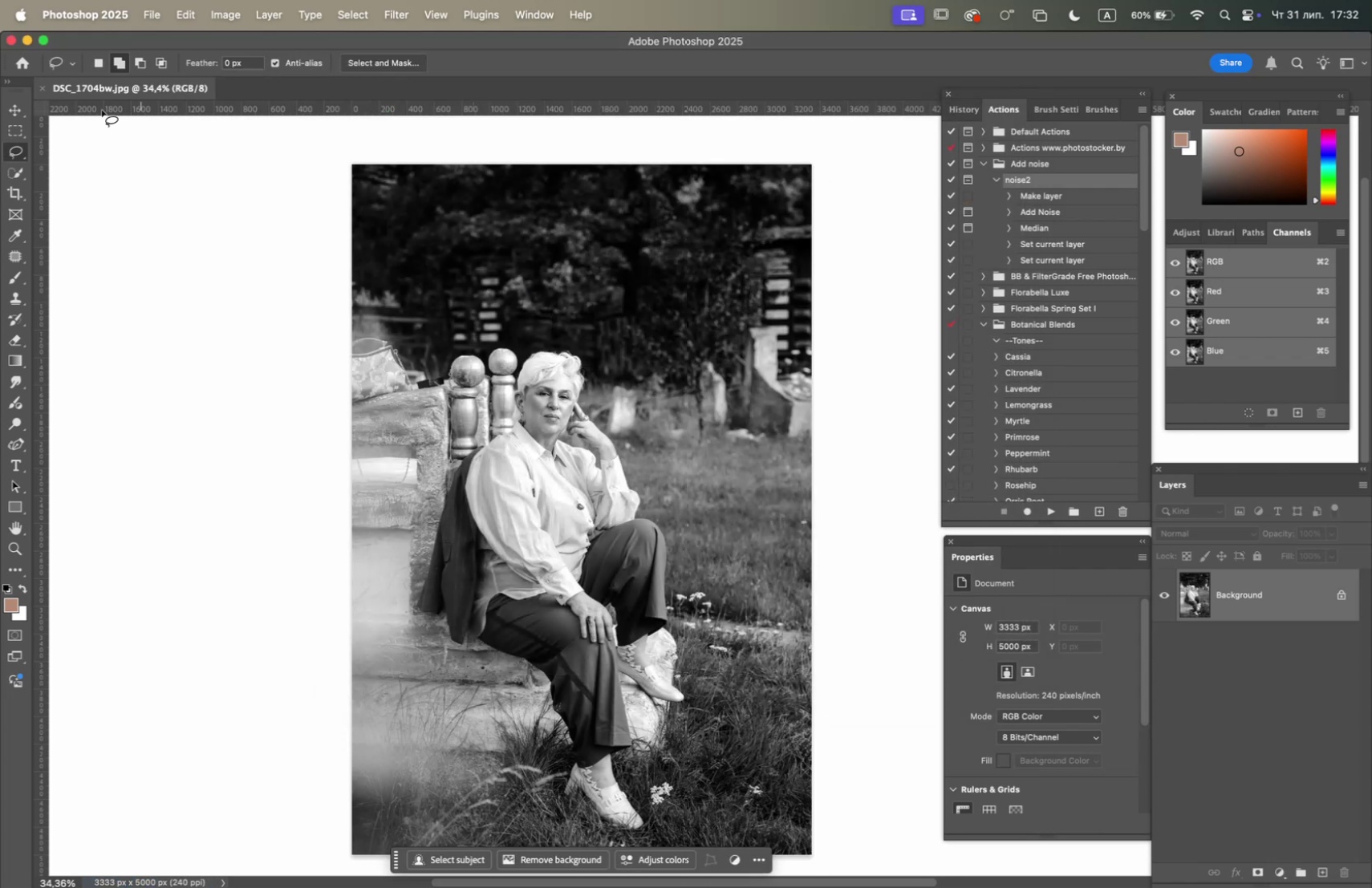 
left_click([39, 87])
 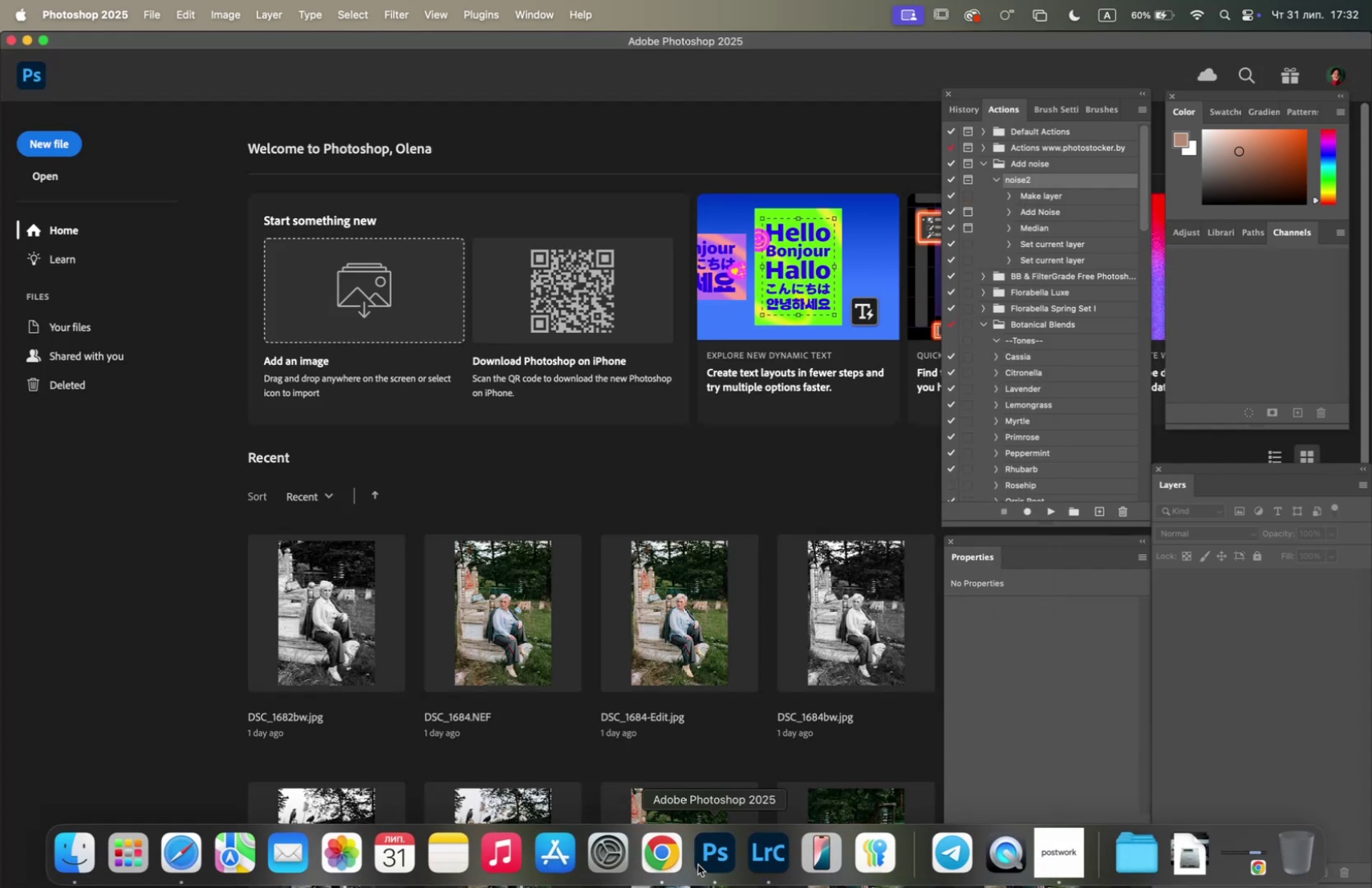 
left_click([762, 862])
 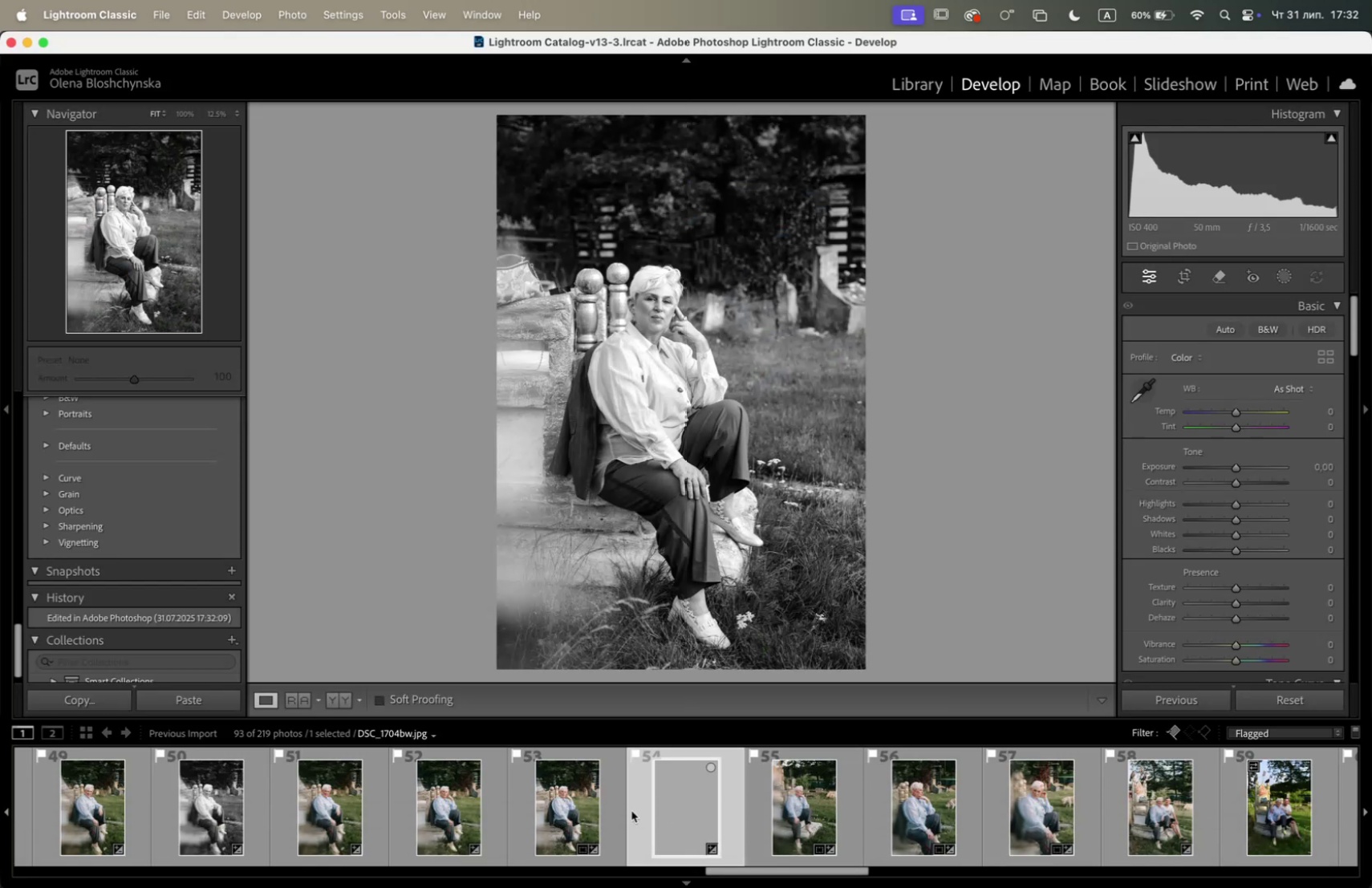 
left_click([568, 802])
 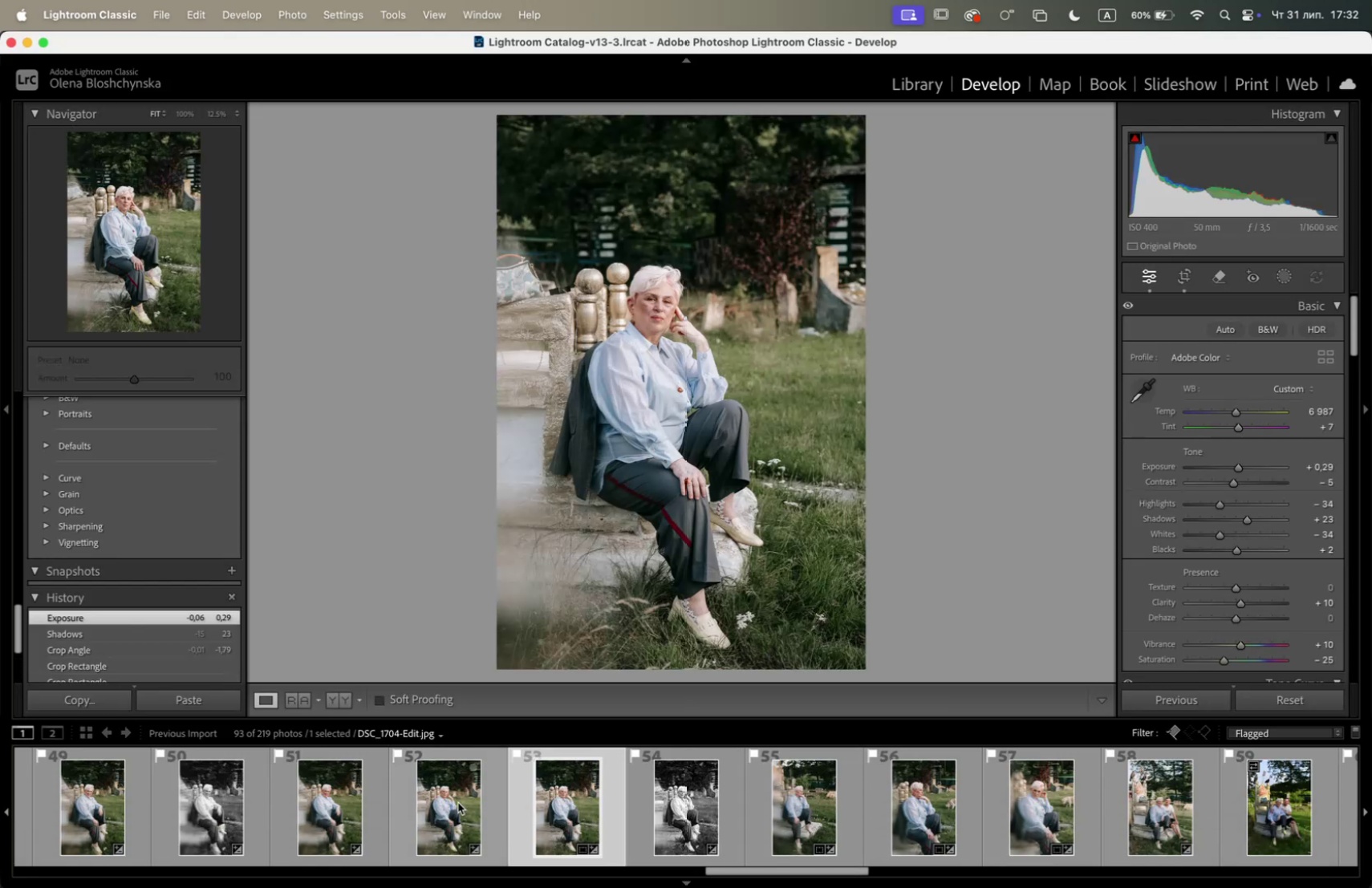 
left_click([458, 801])
 